 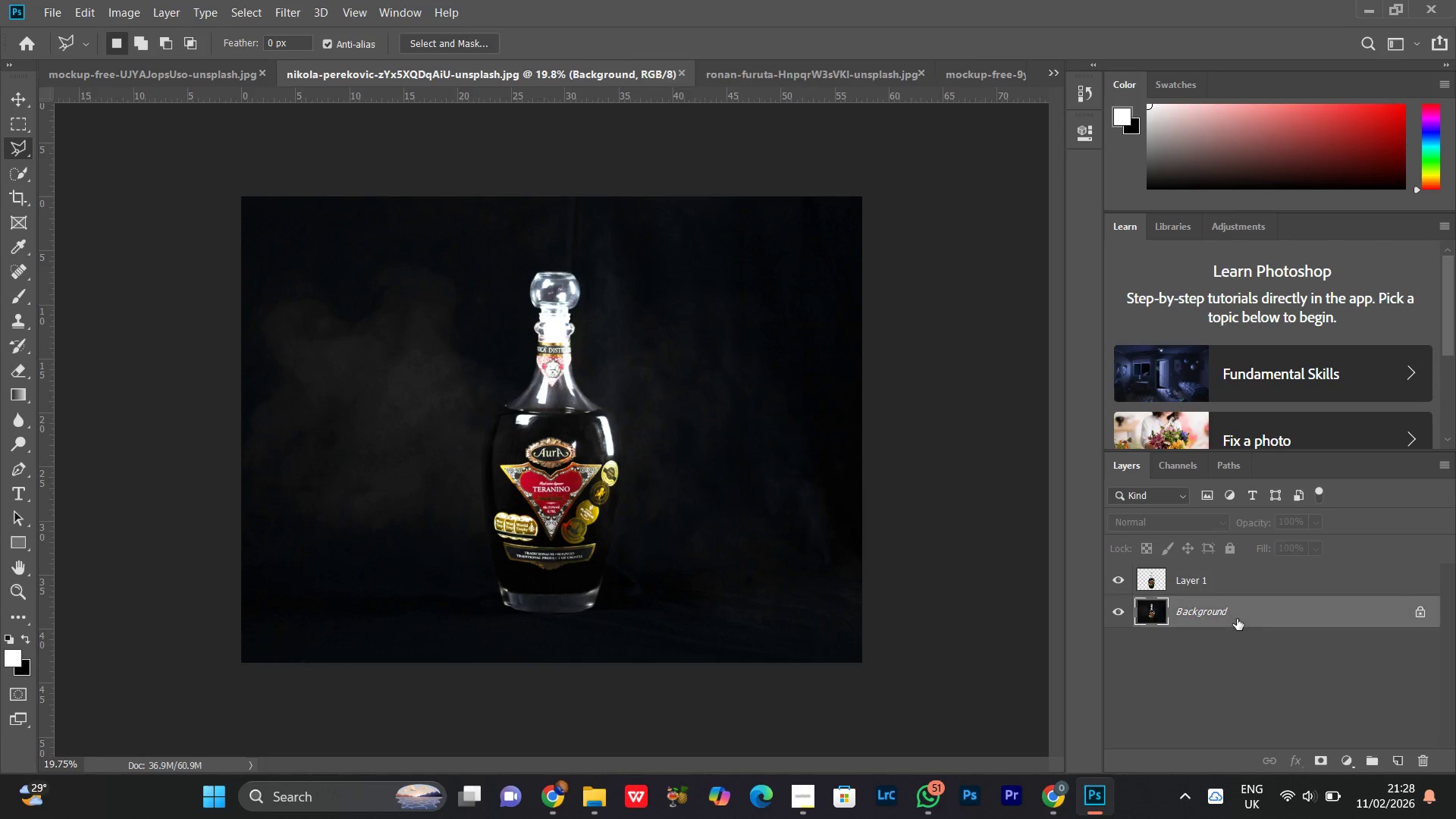 
key(Control+M)
 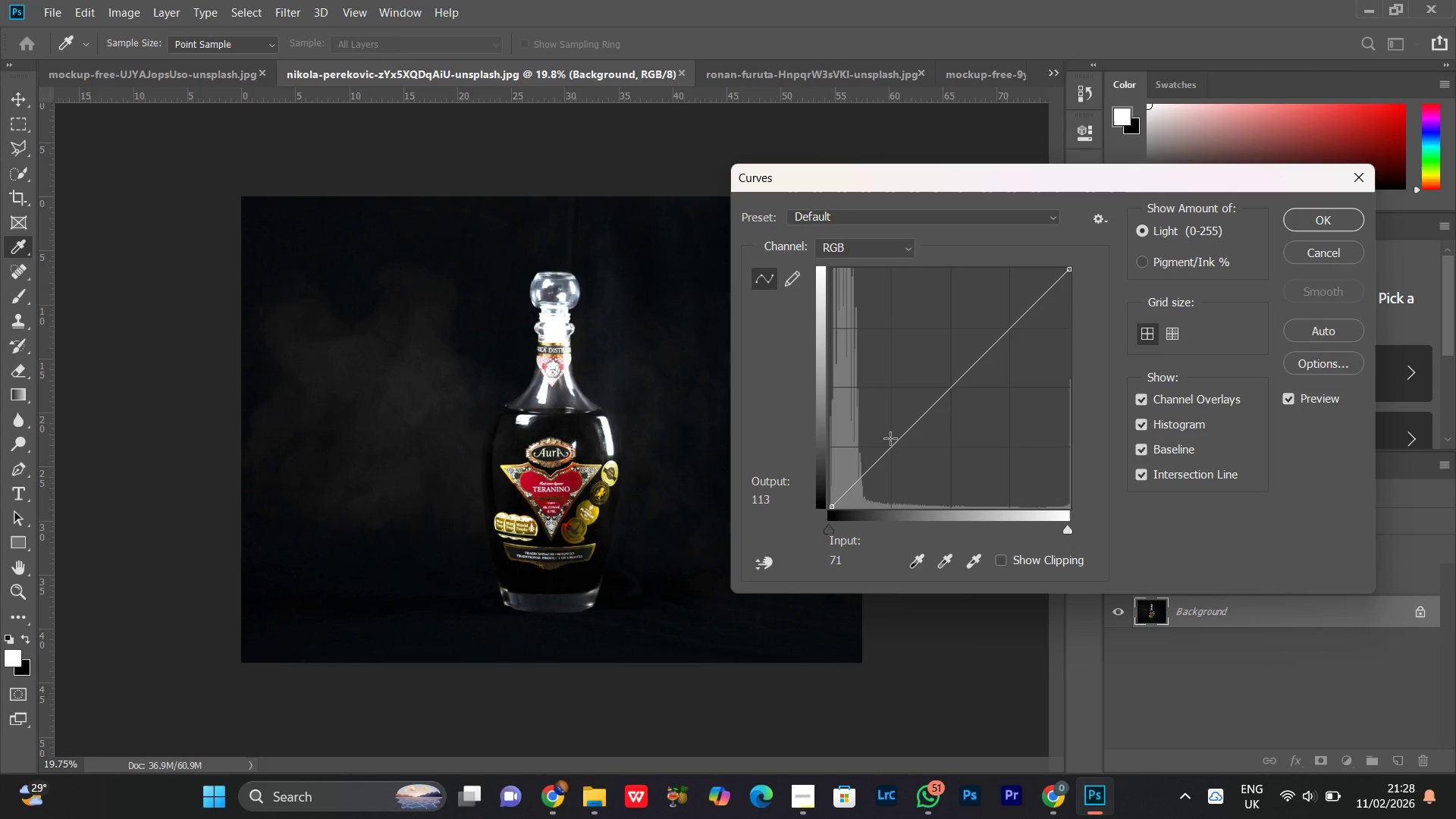 
left_click_drag(start_coordinate=[886, 451], to_coordinate=[905, 488])
 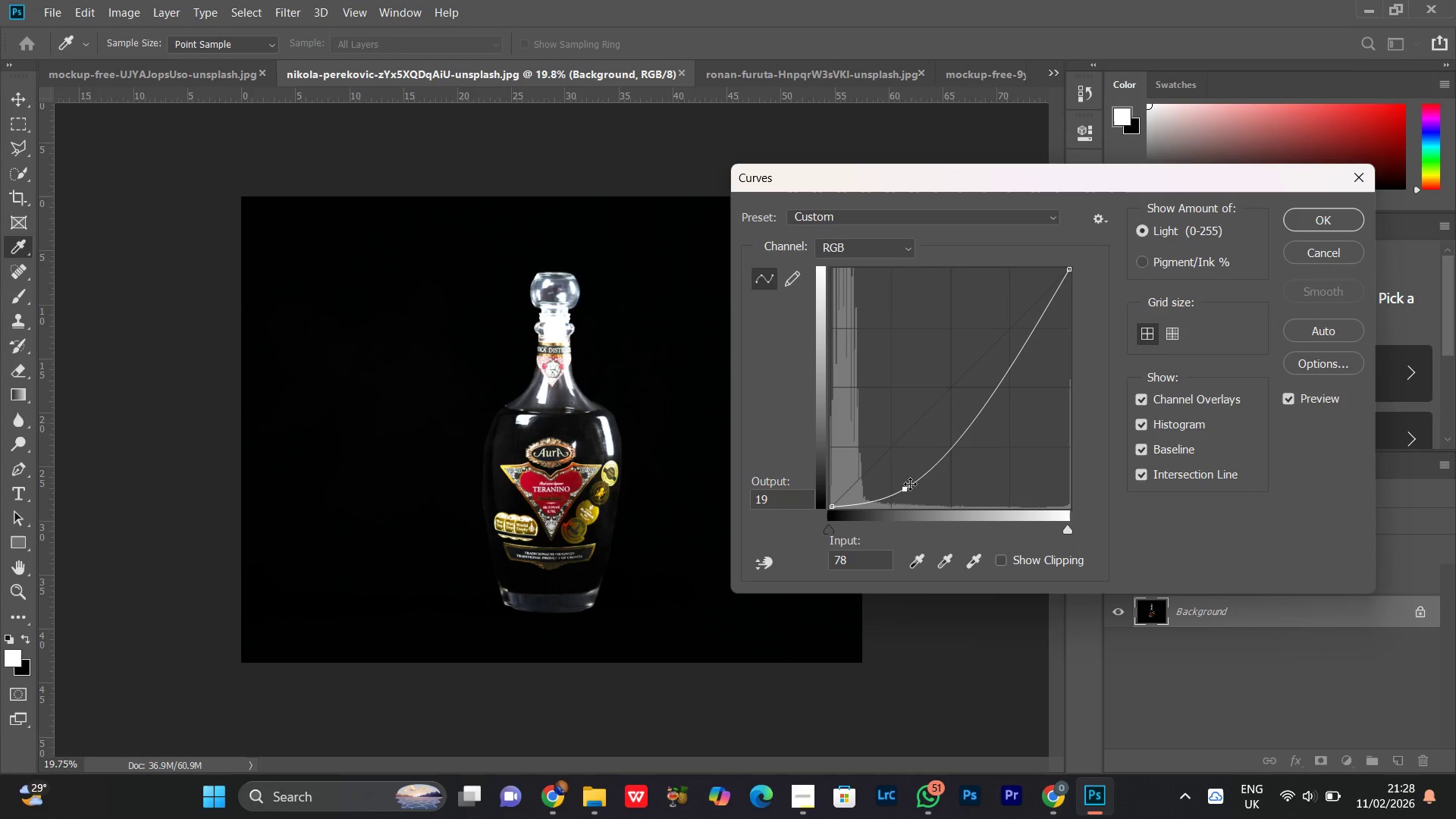 
left_click_drag(start_coordinate=[910, 484], to_coordinate=[910, 489])
 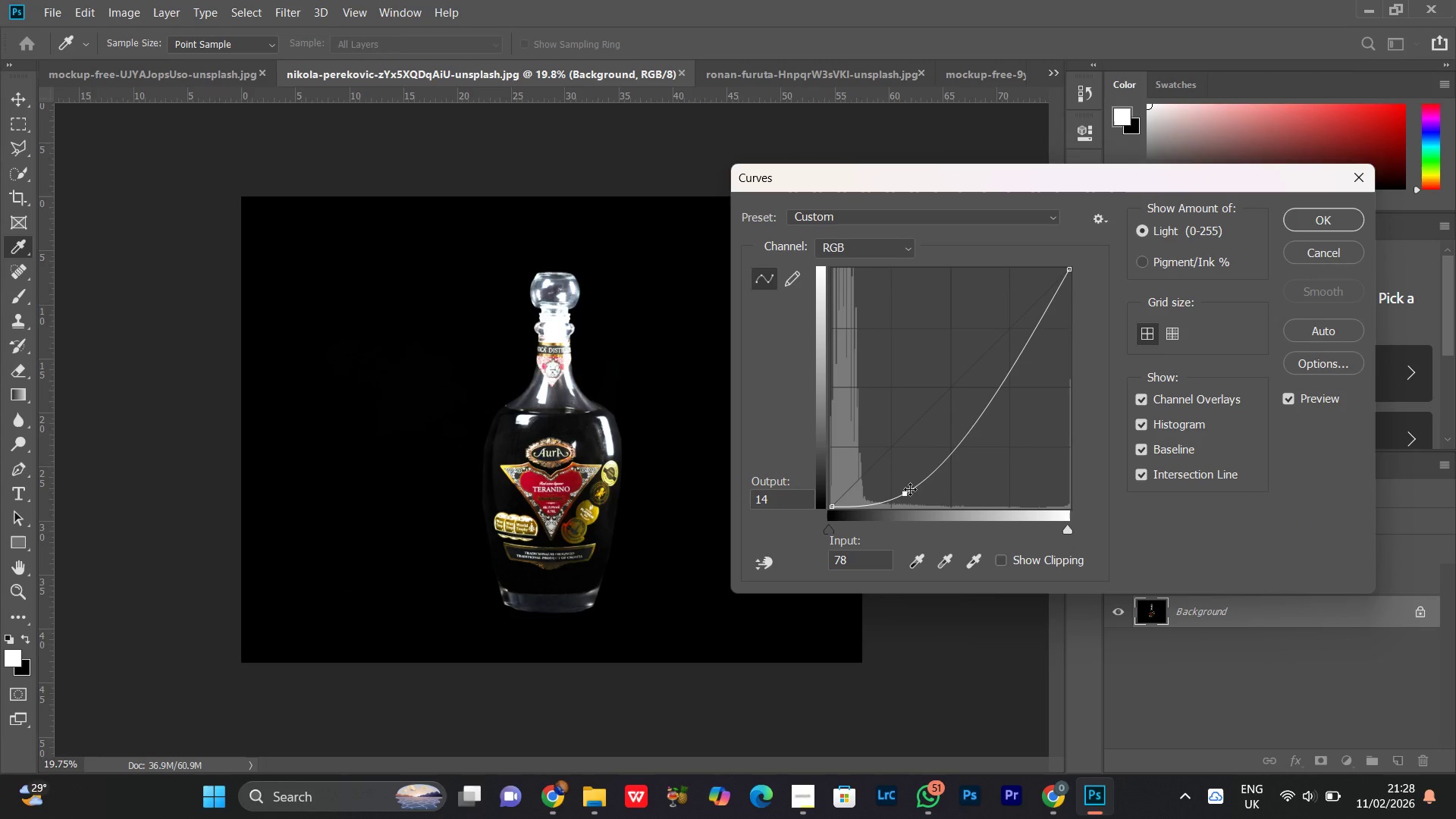 
left_click_drag(start_coordinate=[910, 489], to_coordinate=[915, 488])
 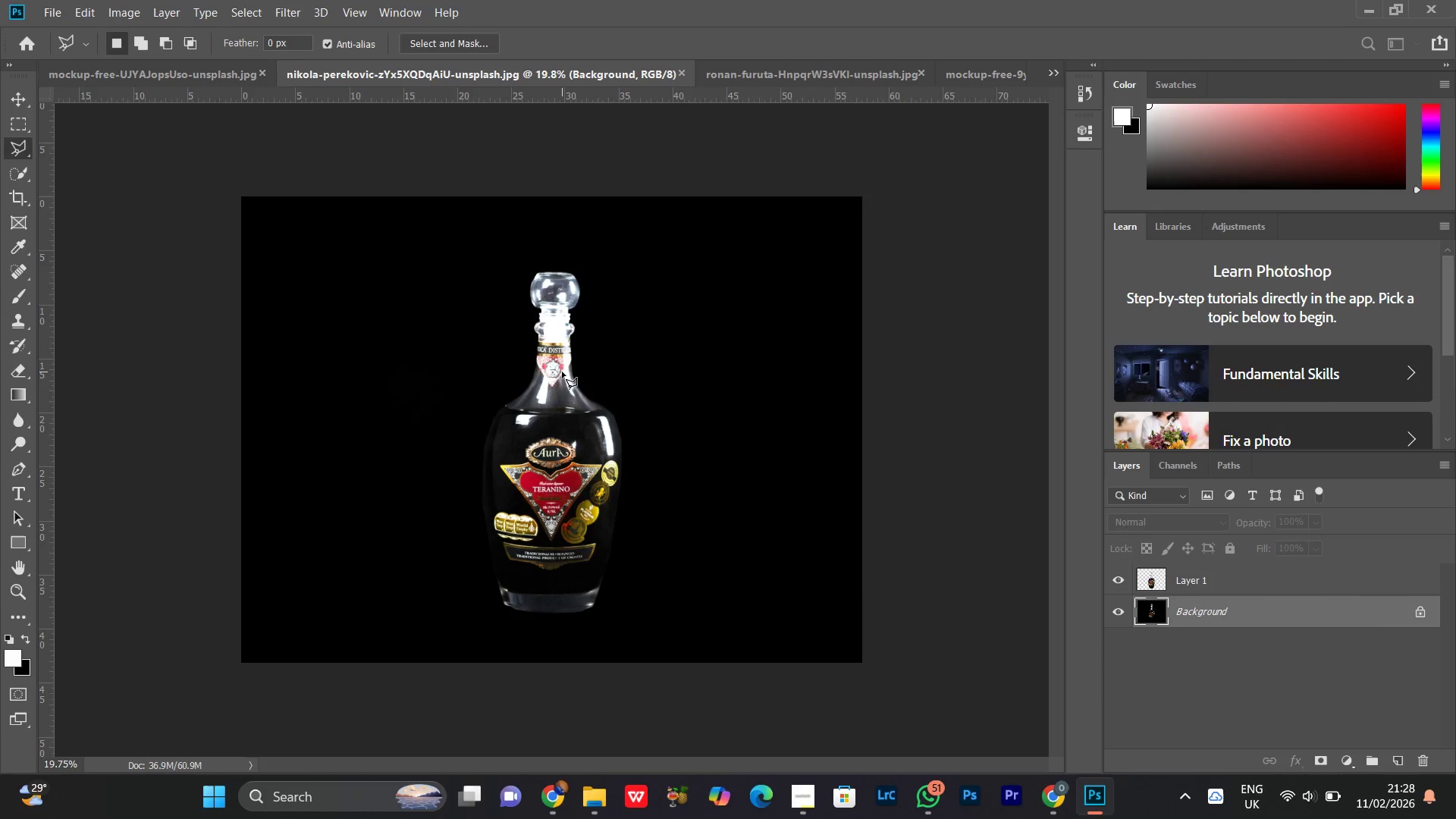 
type(zxz)
 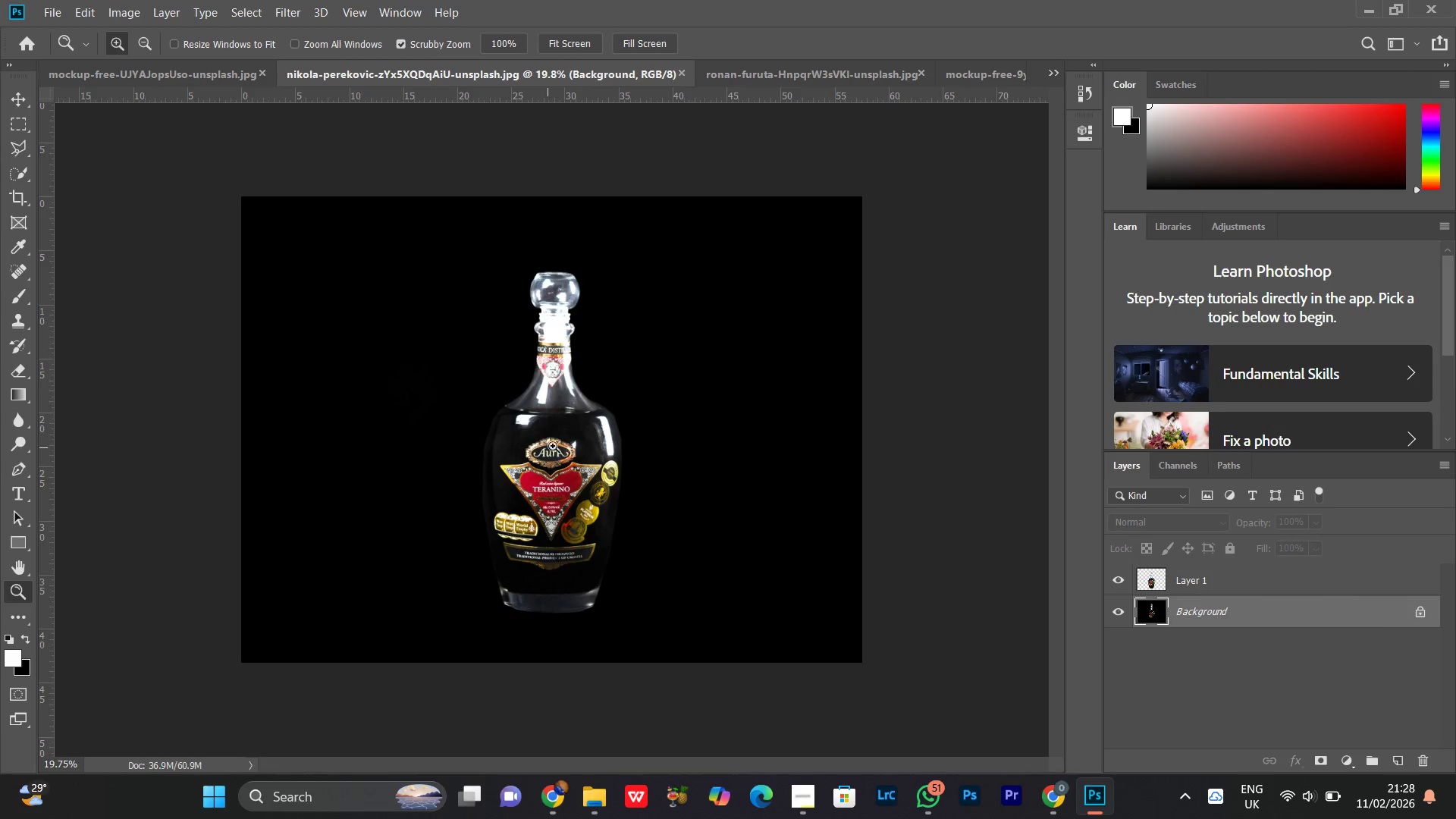 
left_click_drag(start_coordinate=[553, 446], to_coordinate=[607, 259])
 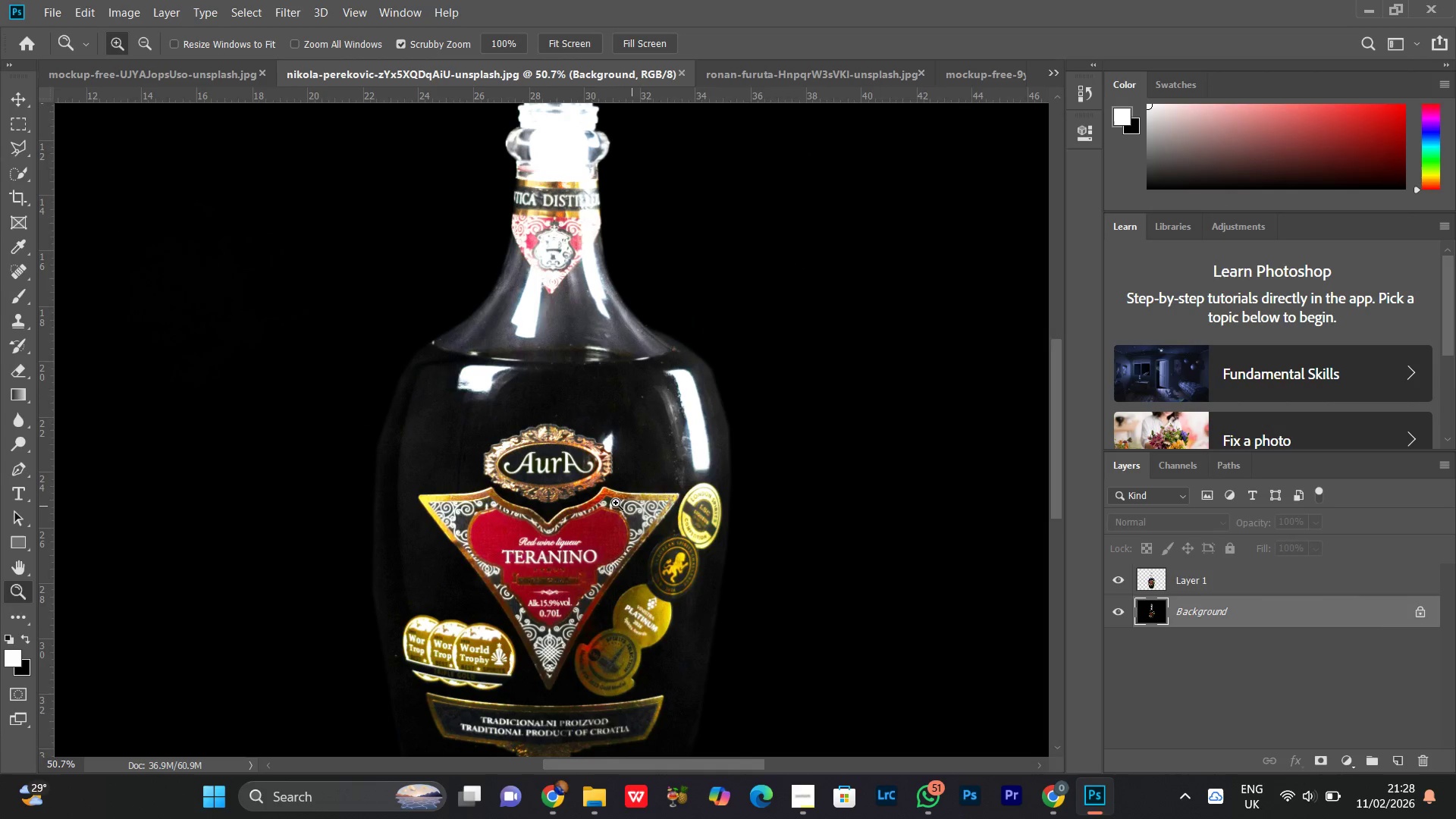 
left_click_drag(start_coordinate=[592, 480], to_coordinate=[564, 564])
 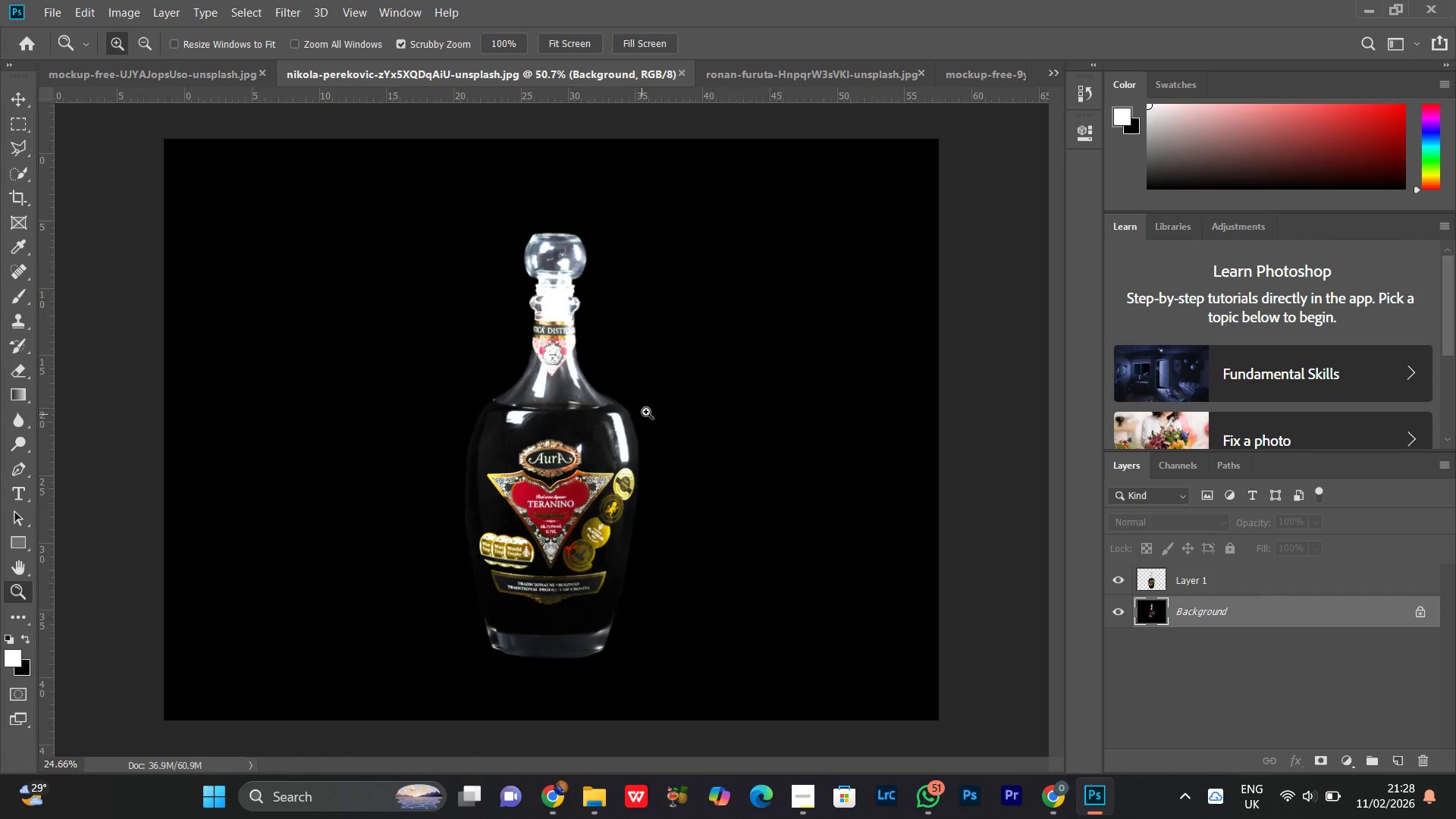 
left_click_drag(start_coordinate=[646, 412], to_coordinate=[619, 453])
 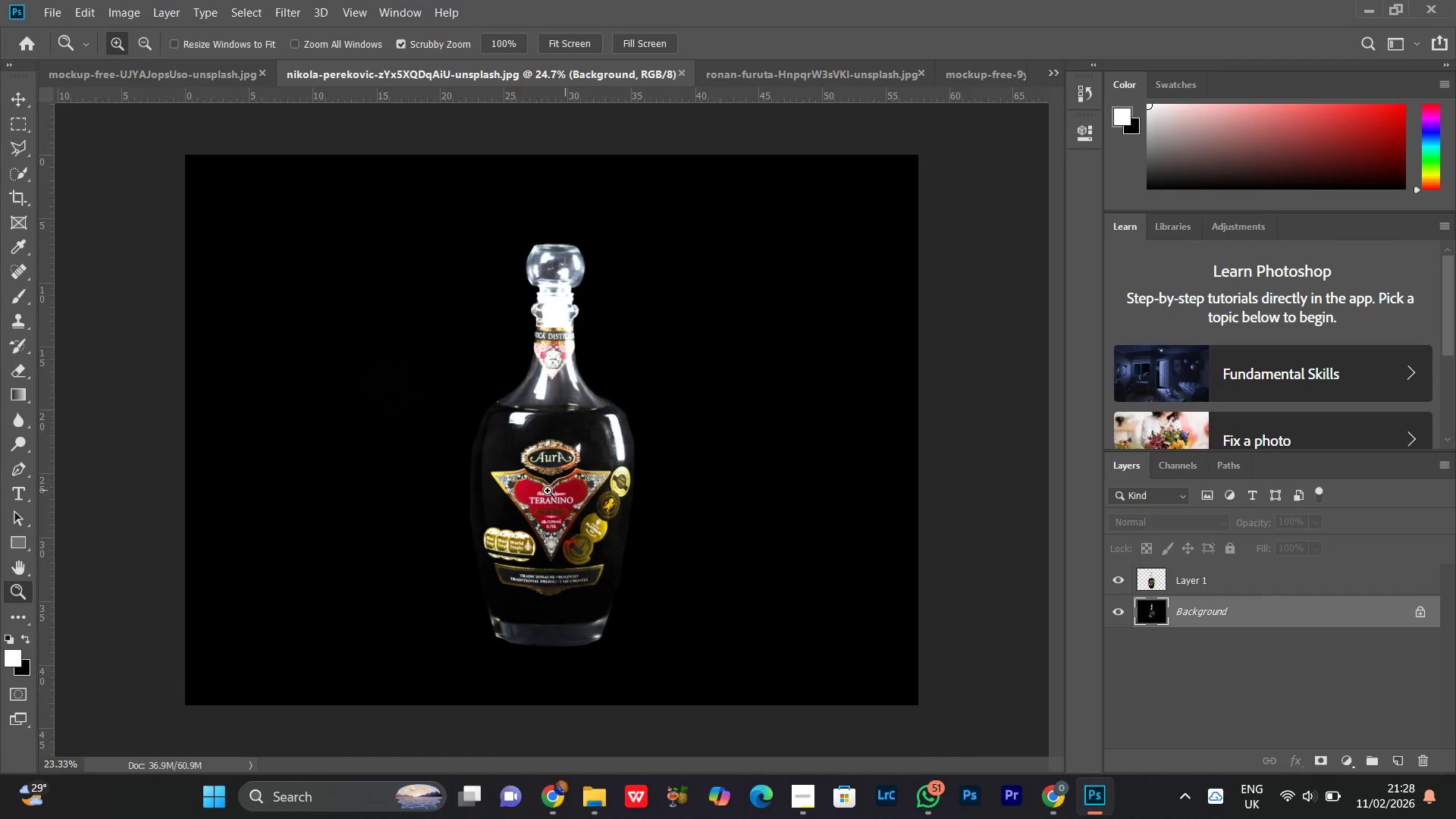 
left_click_drag(start_coordinate=[548, 491], to_coordinate=[601, 403])
 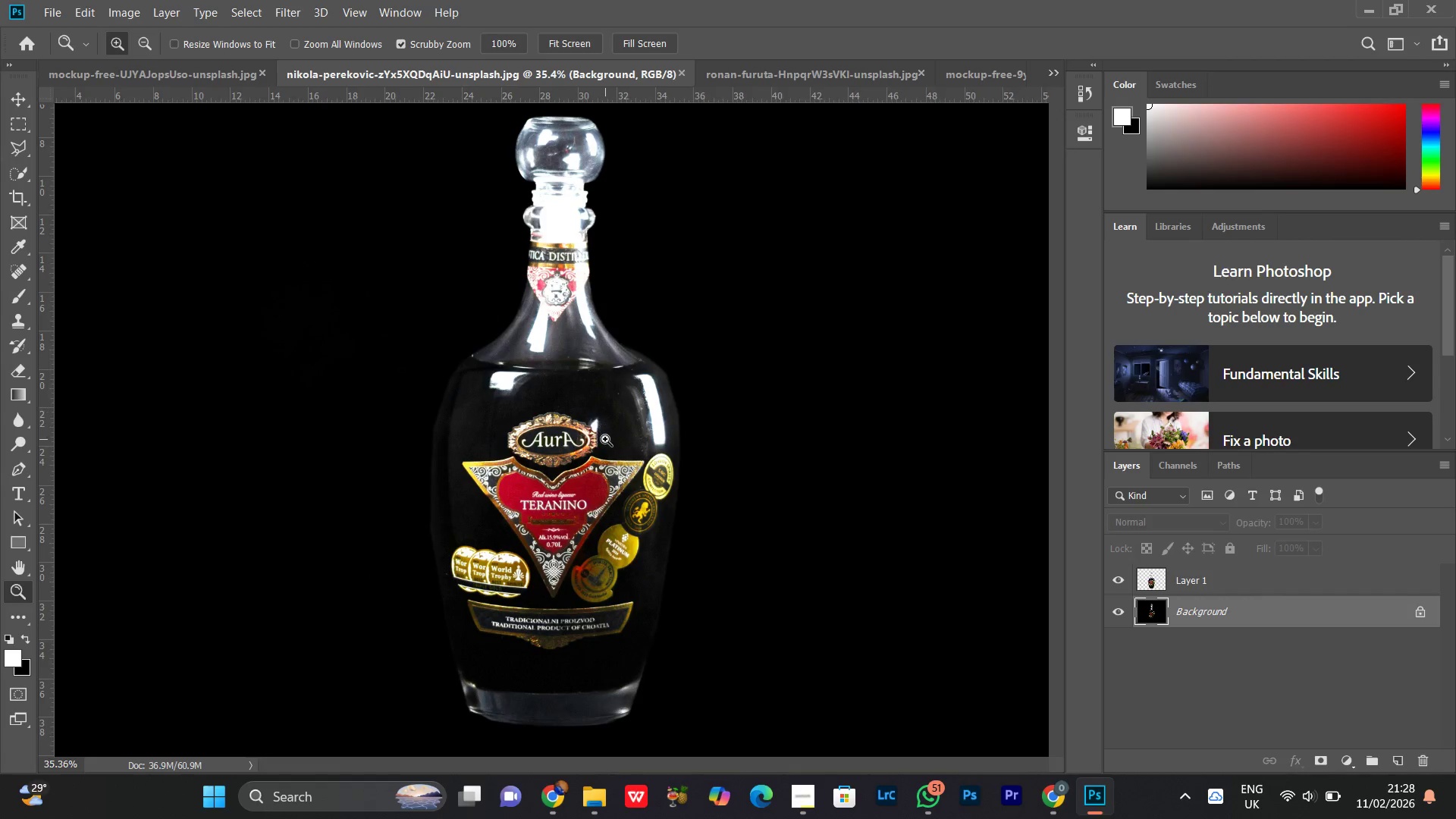 
left_click_drag(start_coordinate=[588, 419], to_coordinate=[565, 447])
 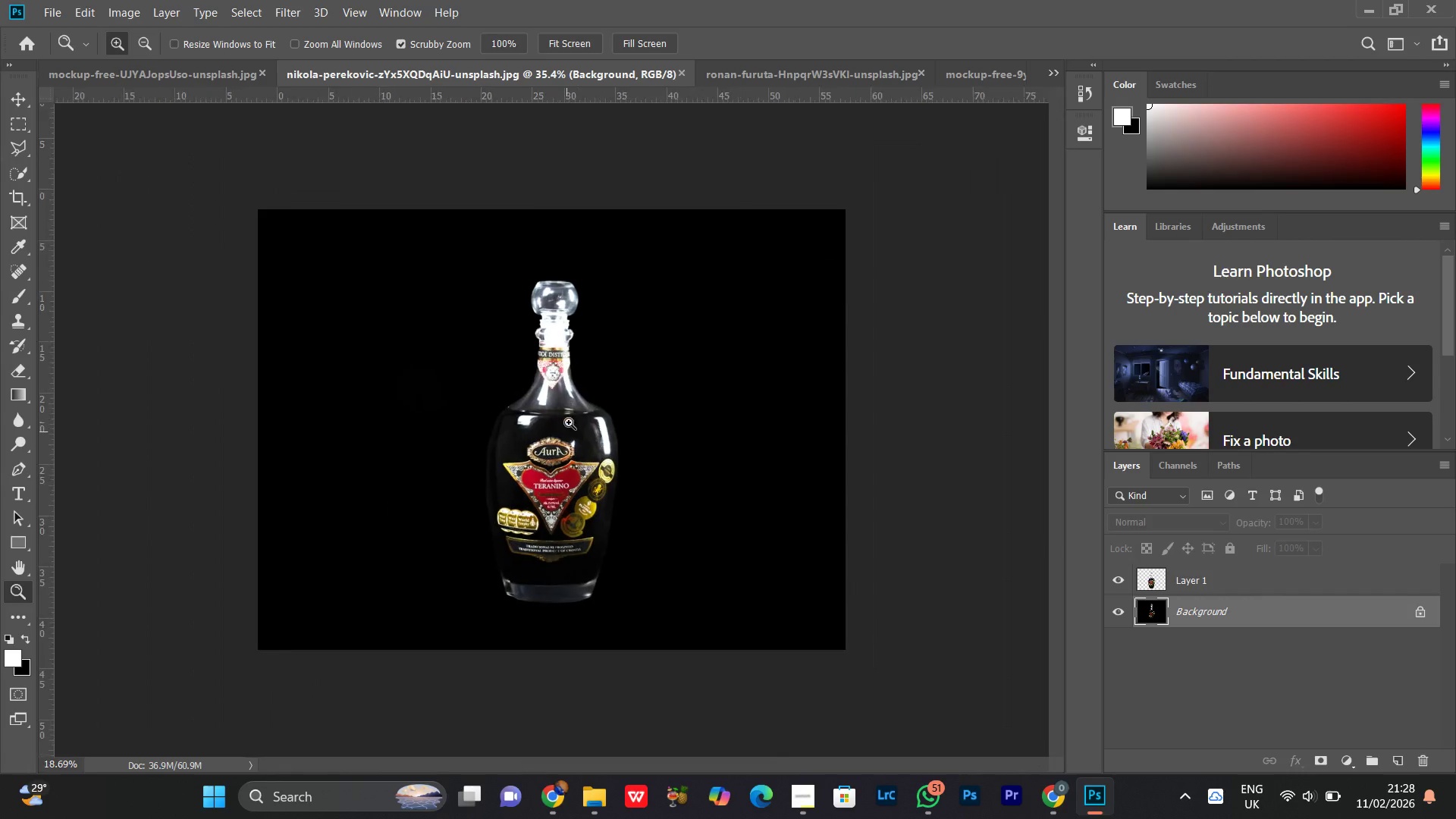 
left_click_drag(start_coordinate=[569, 422], to_coordinate=[578, 410])
 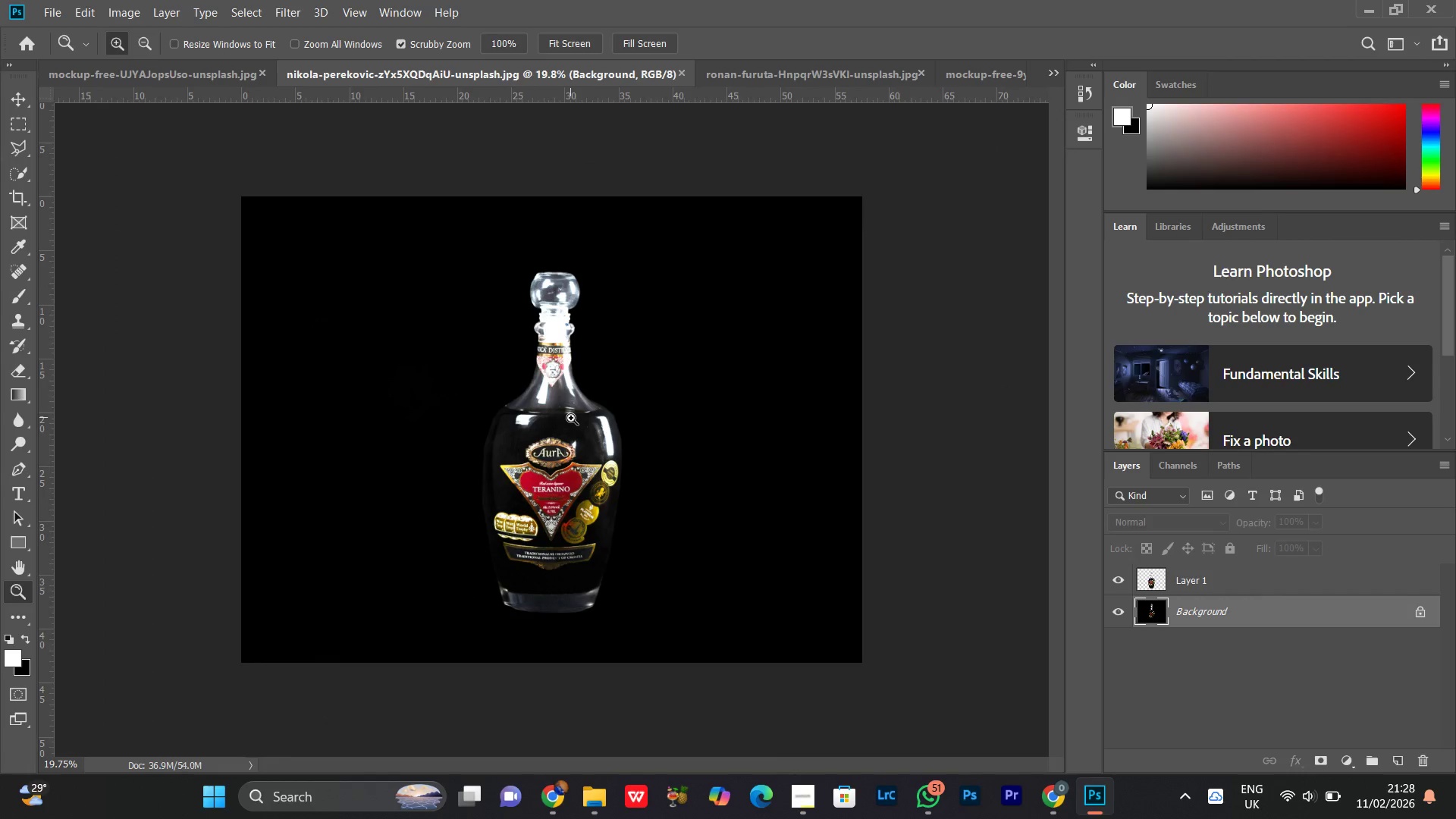 
key(C)
 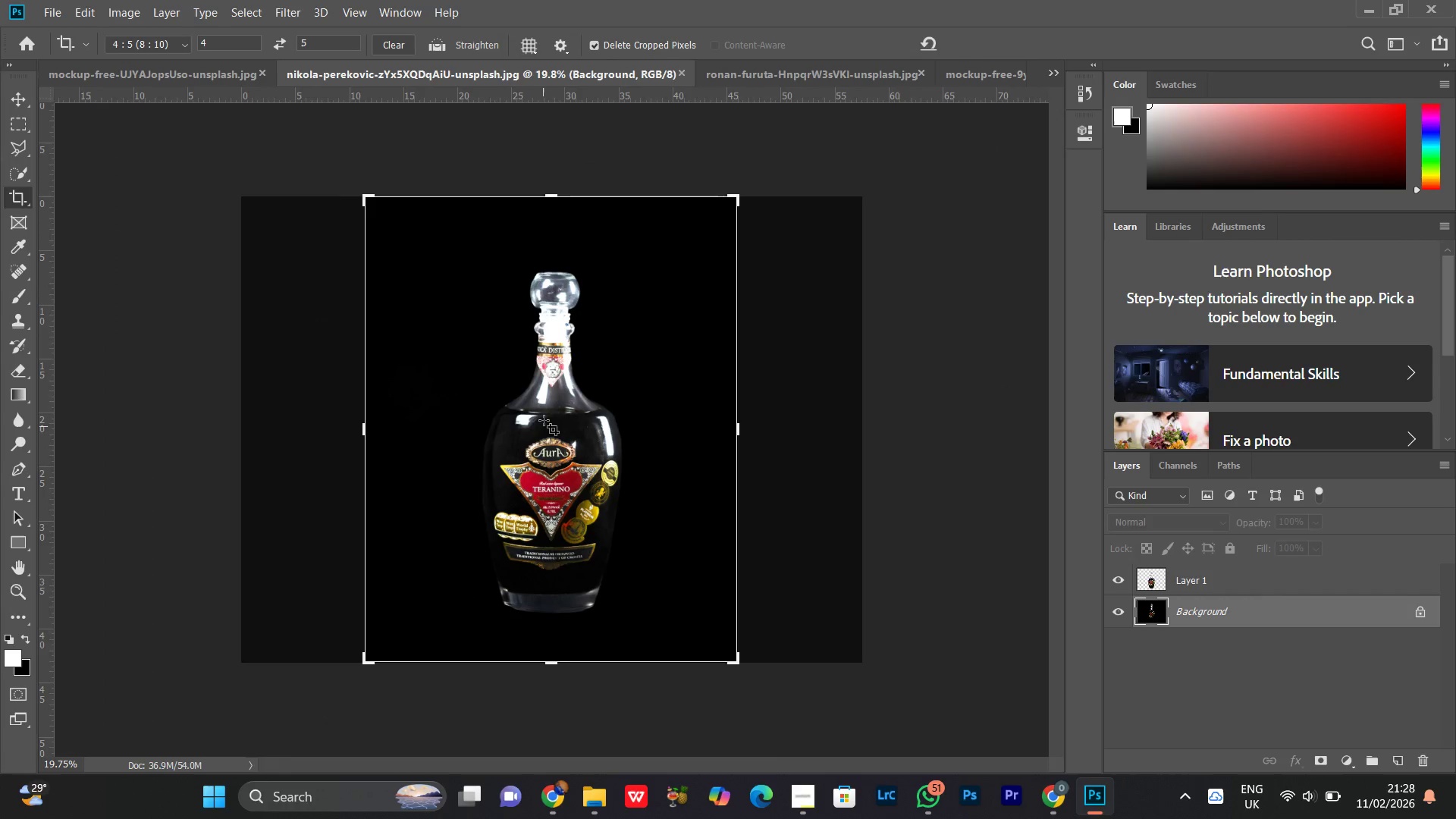 
left_click([544, 420])
 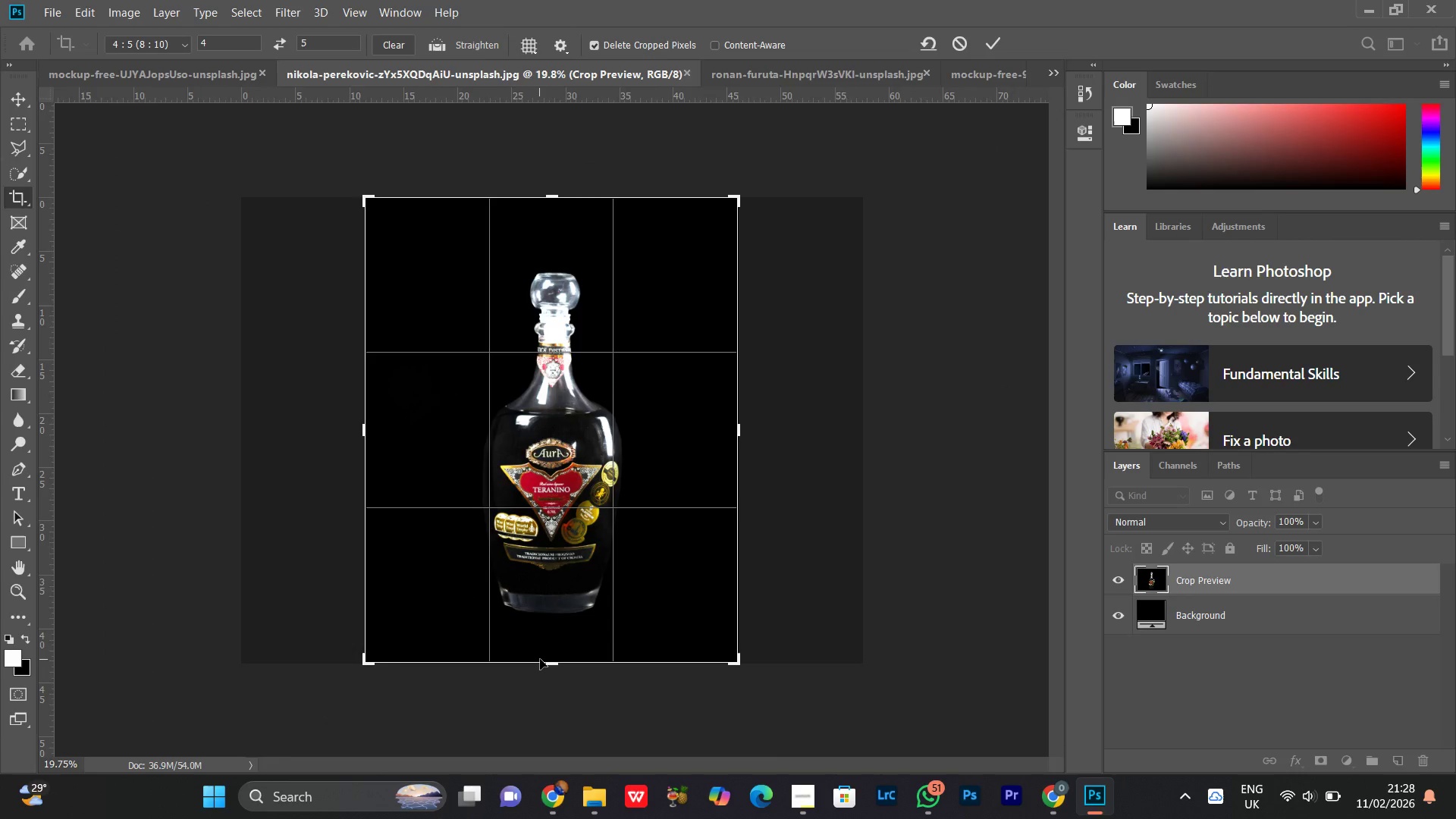 
key(ArrowLeft)
 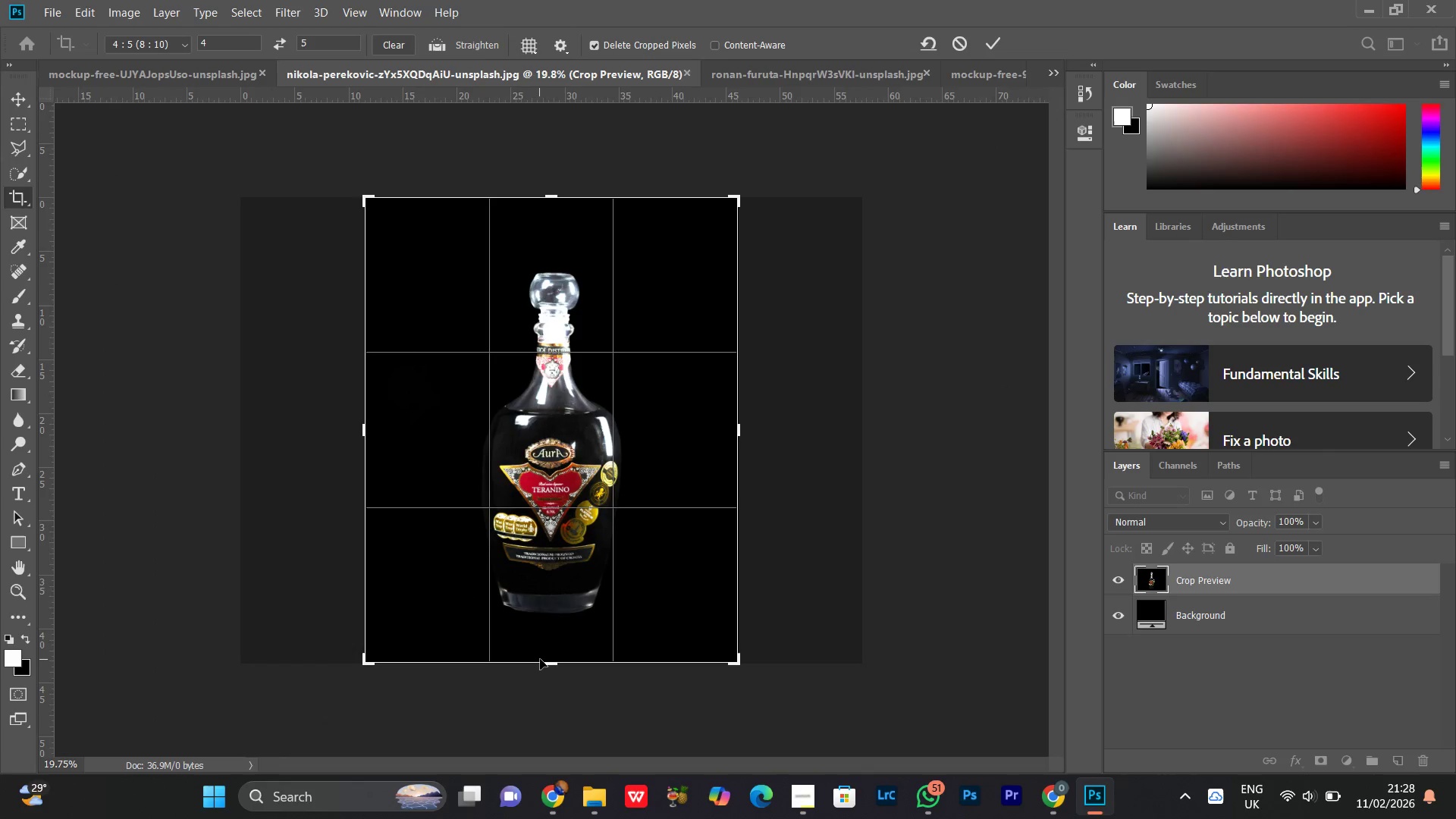 
key(ArrowLeft)
 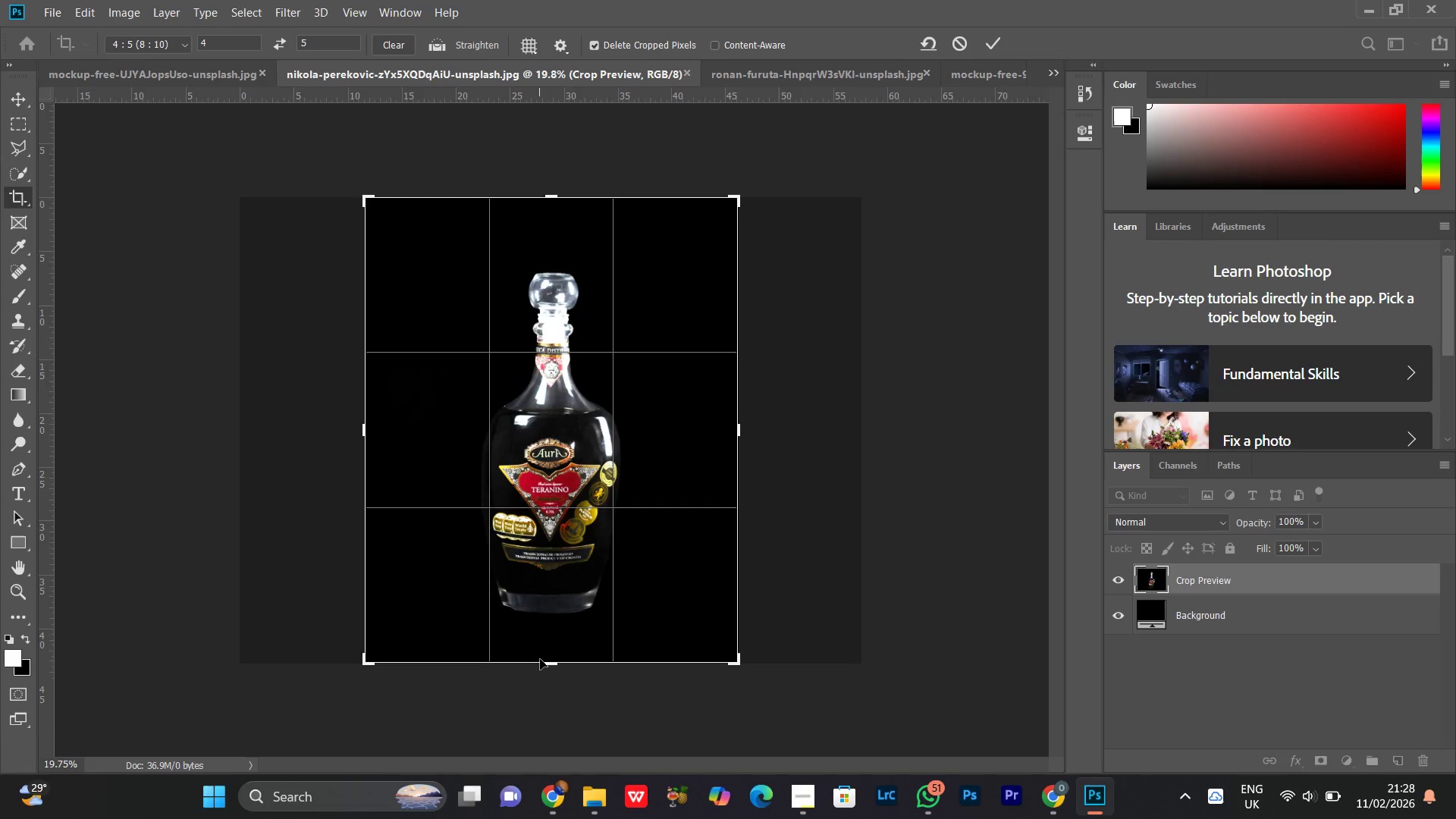 
key(ArrowLeft)
 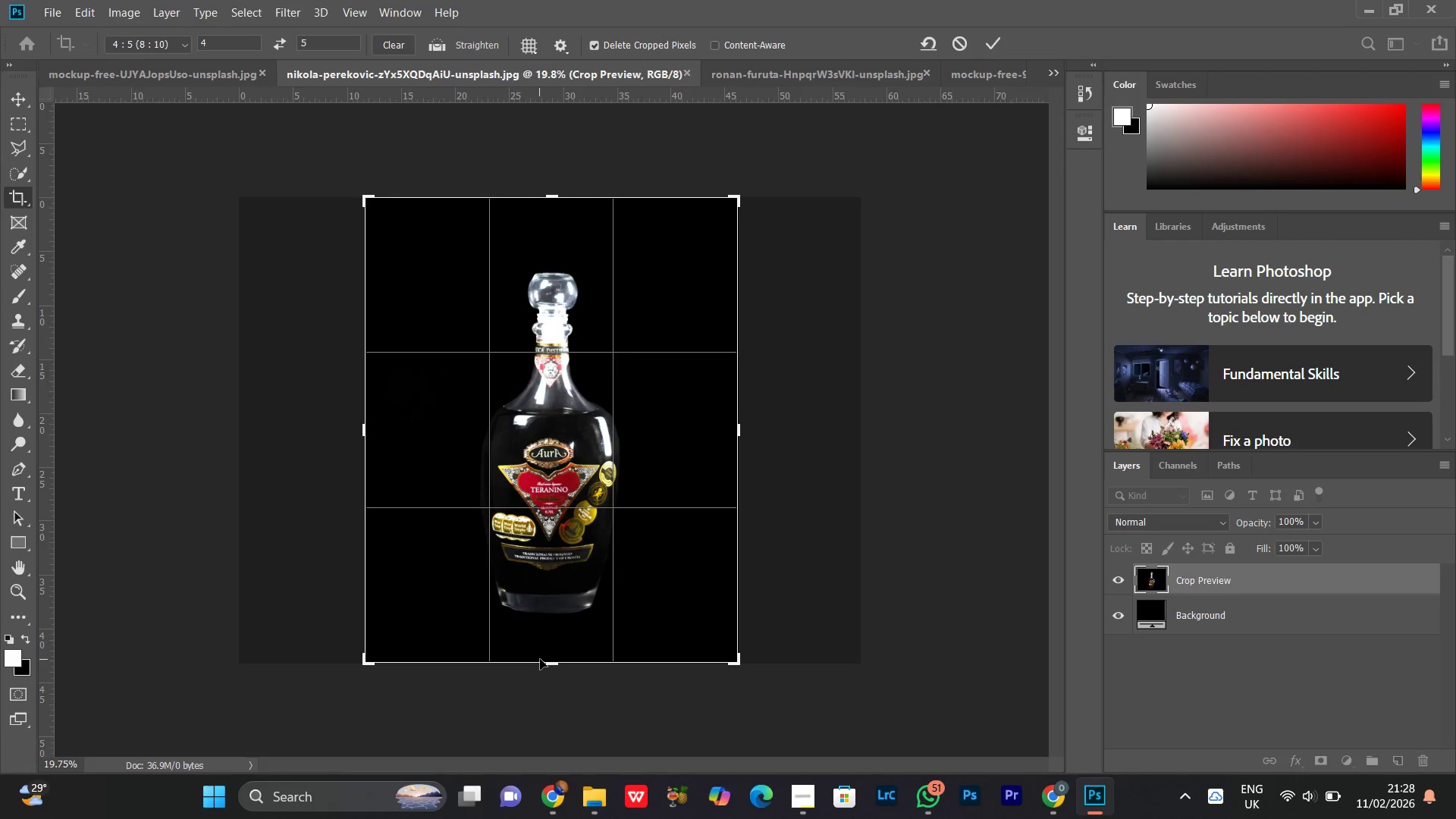 
key(ArrowLeft)
 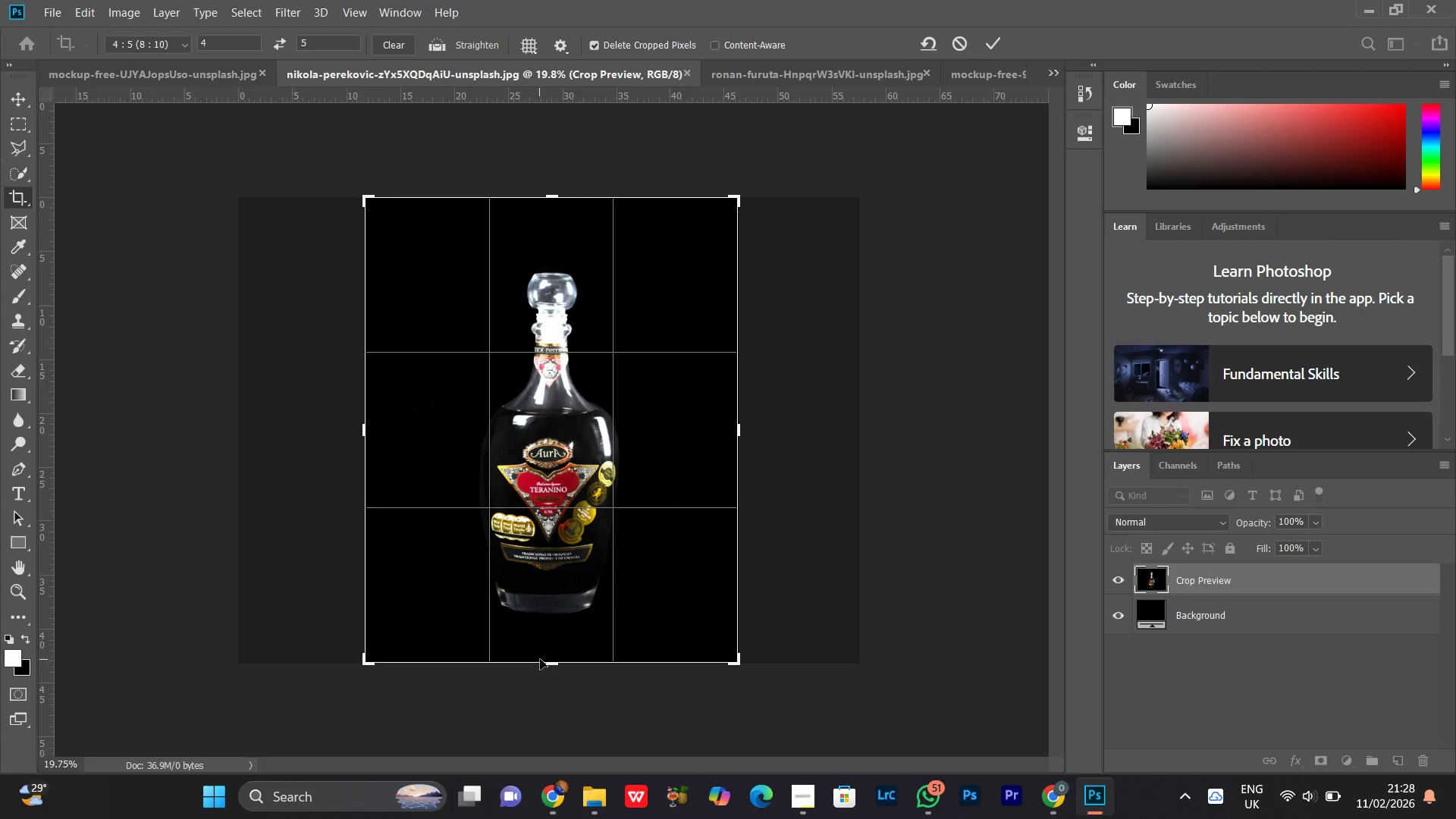 
key(ArrowLeft)
 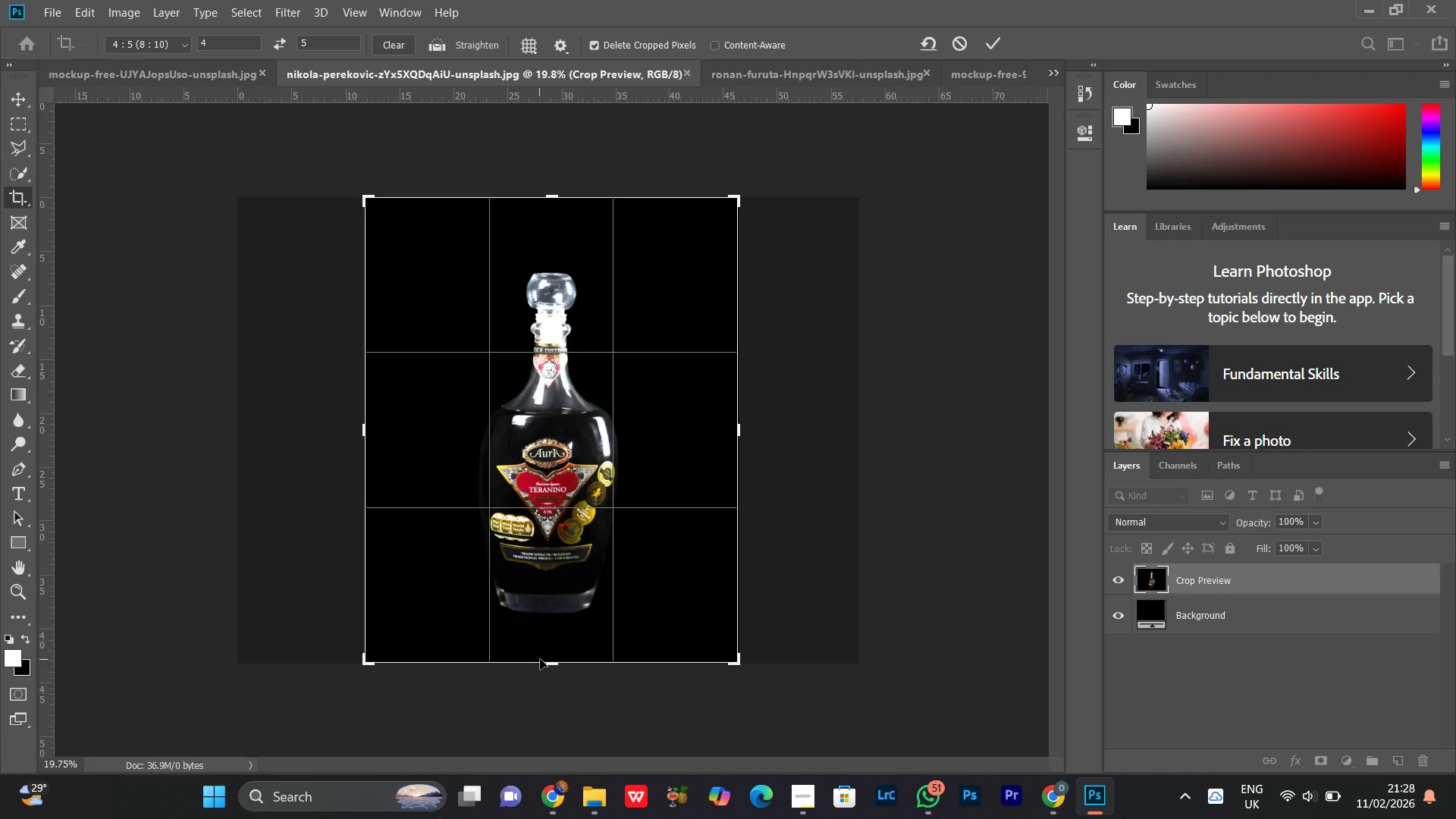 
key(ArrowLeft)
 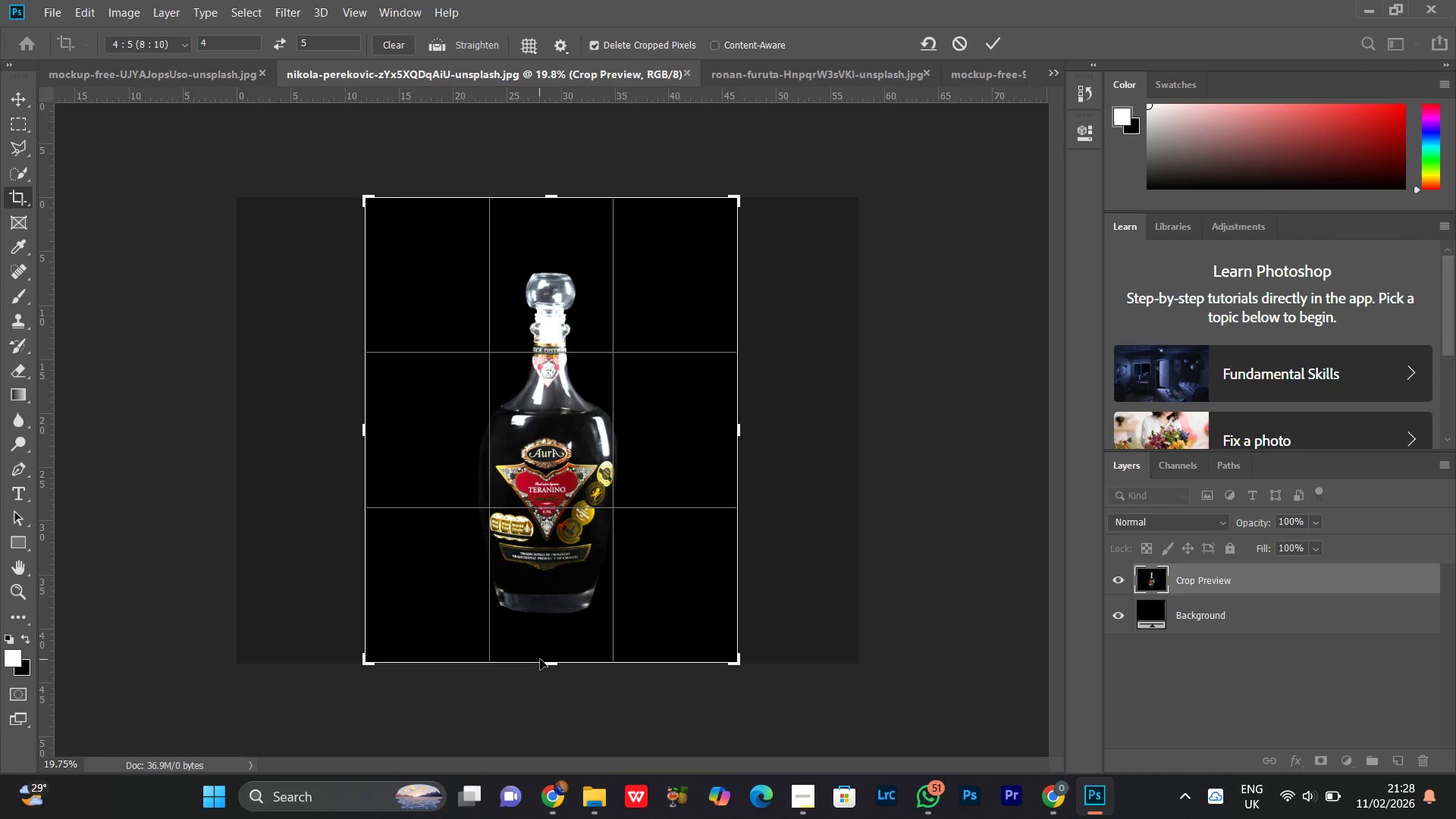 
key(ArrowRight)
 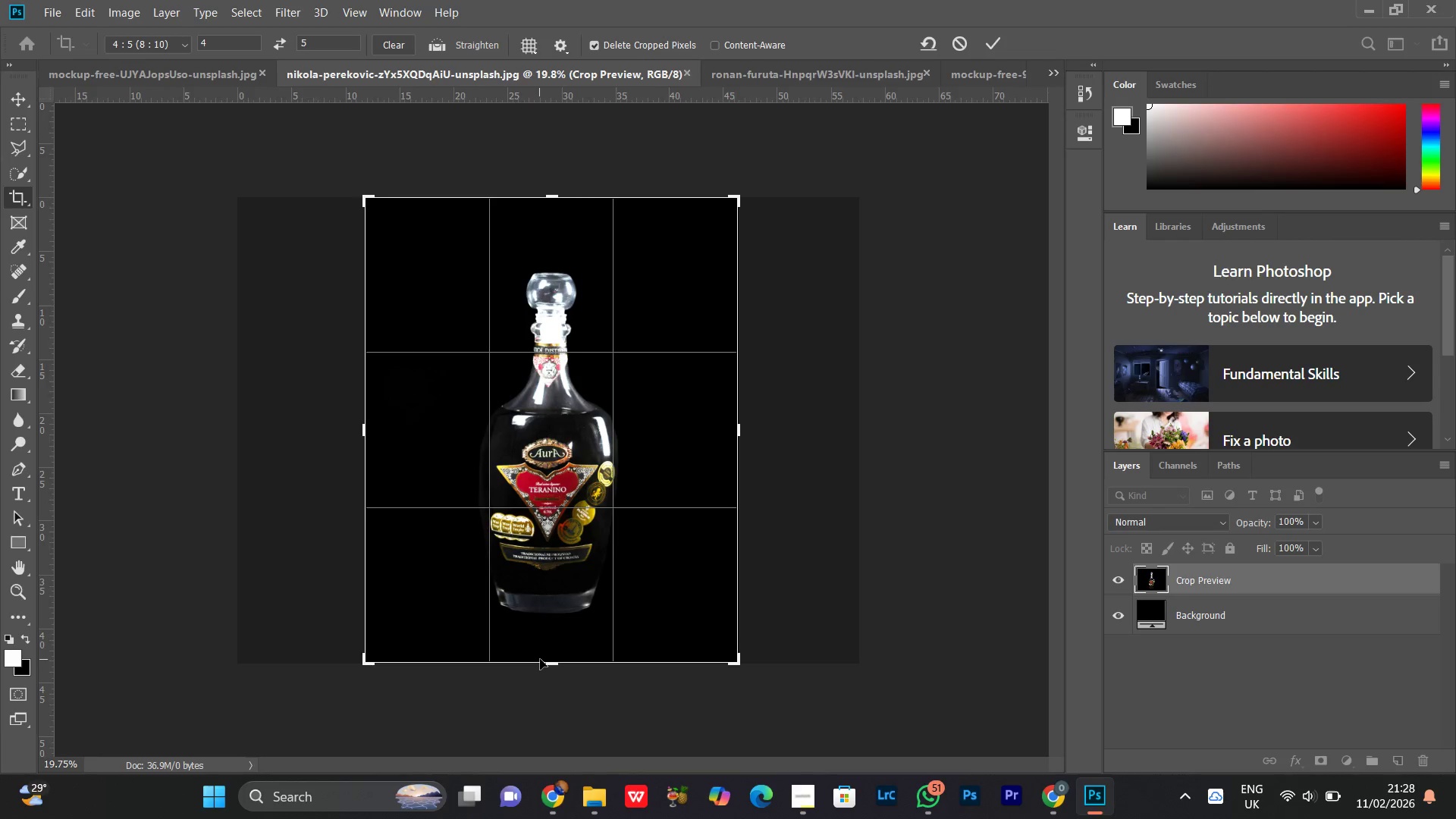 
key(ArrowRight)
 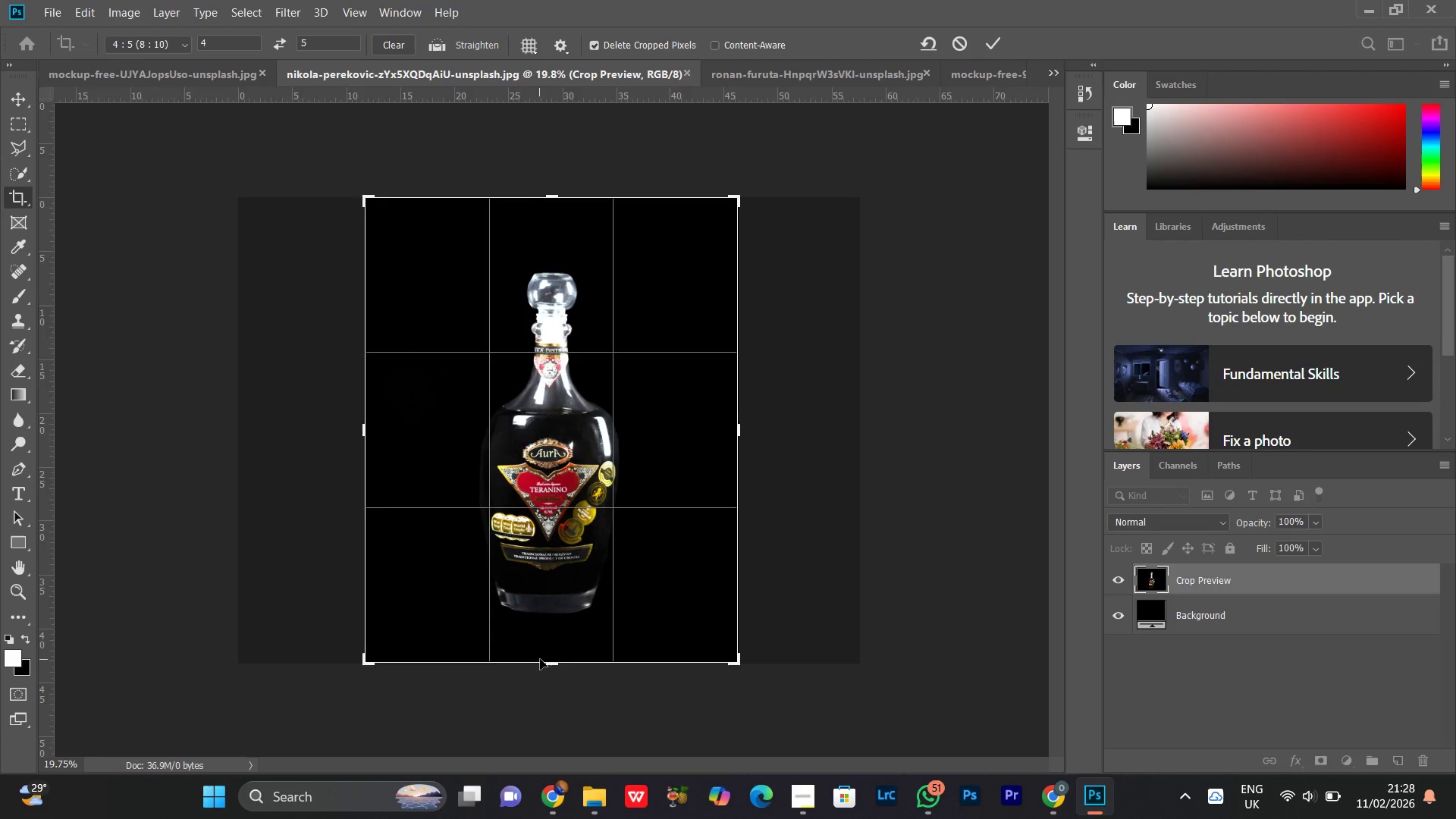 
key(Enter)
 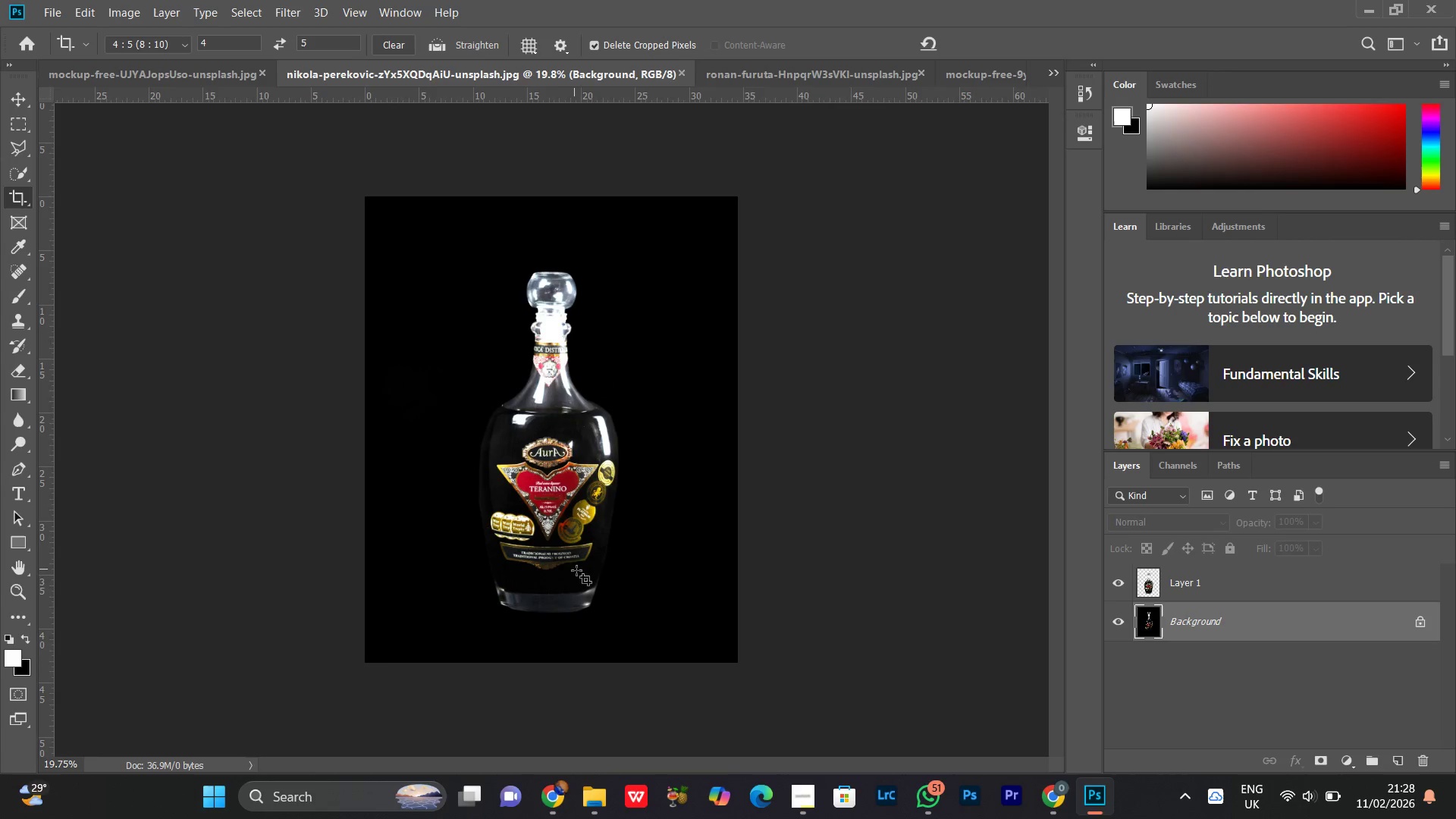 
key(Z)
 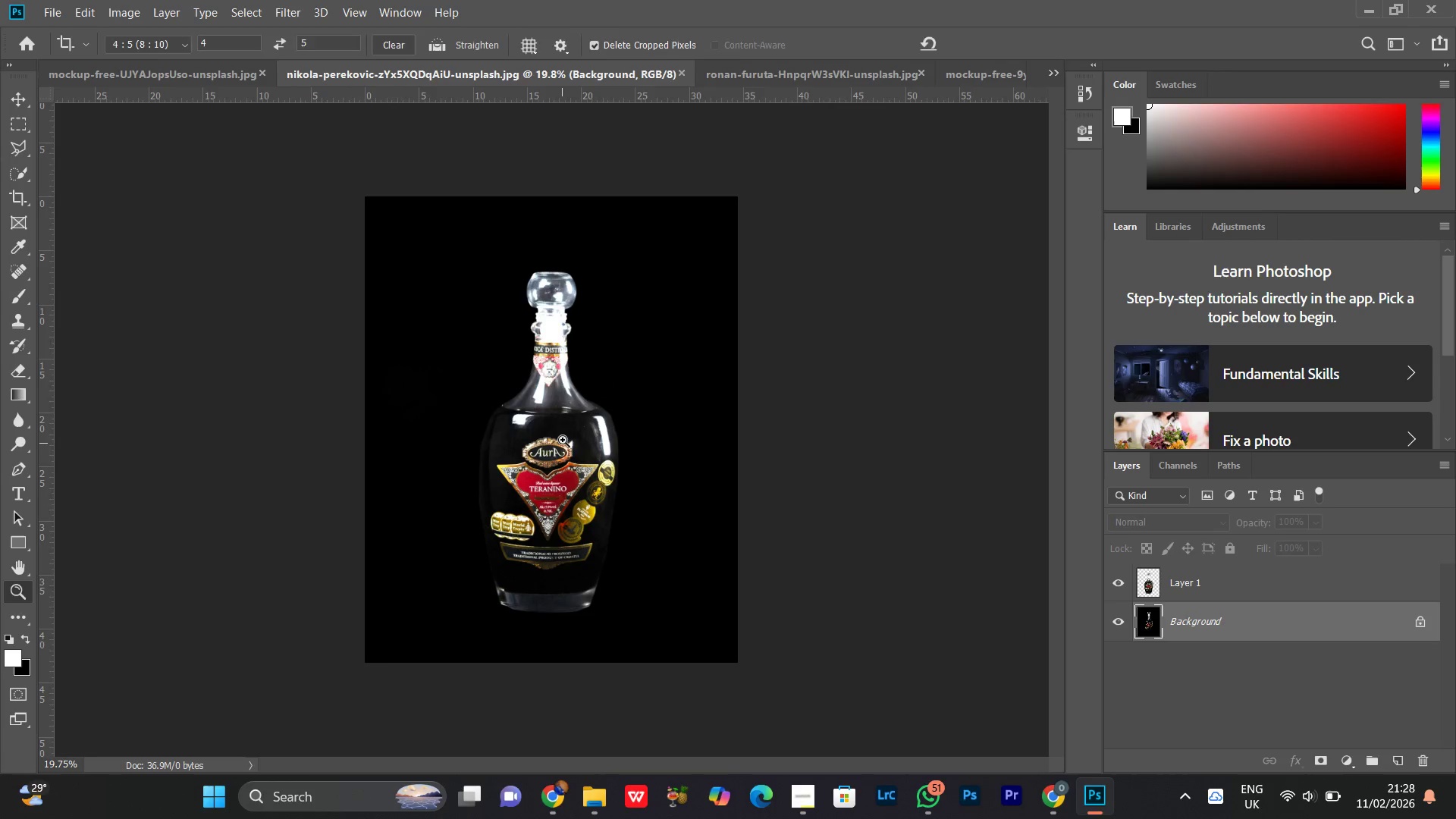 
left_click([563, 440])
 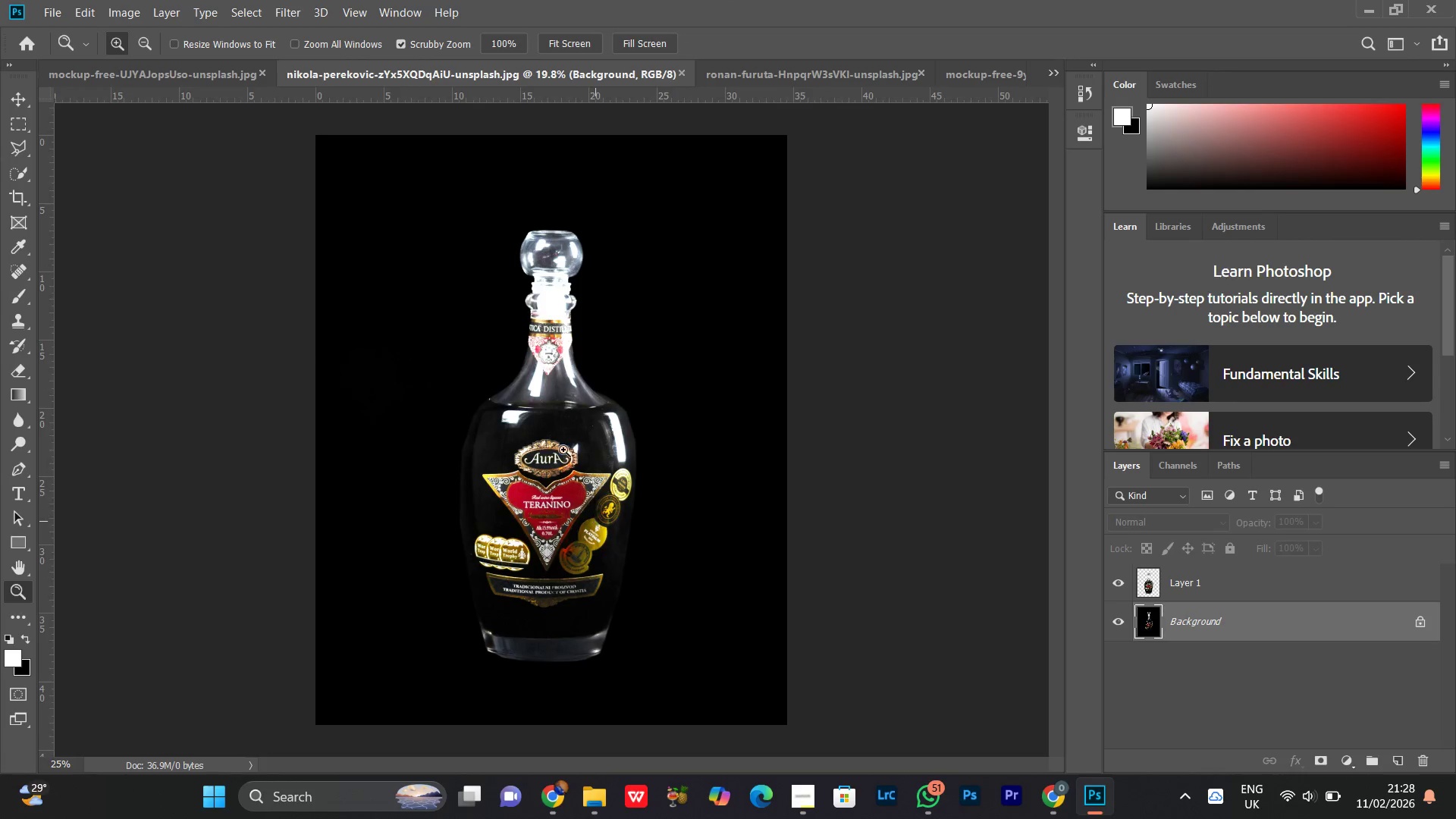 
left_click_drag(start_coordinate=[541, 401], to_coordinate=[578, 403])
 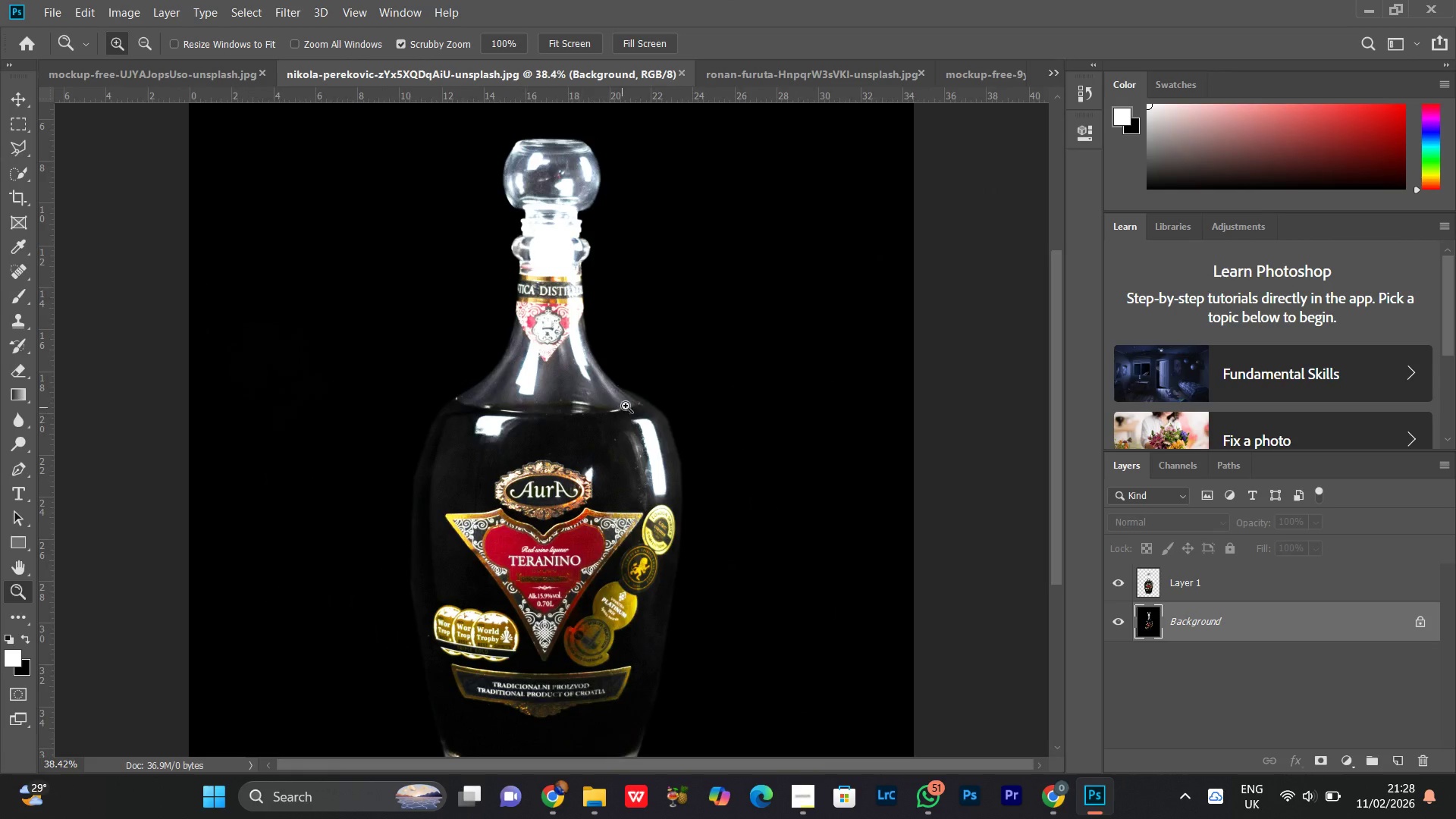 
left_click_drag(start_coordinate=[626, 406], to_coordinate=[601, 455])
 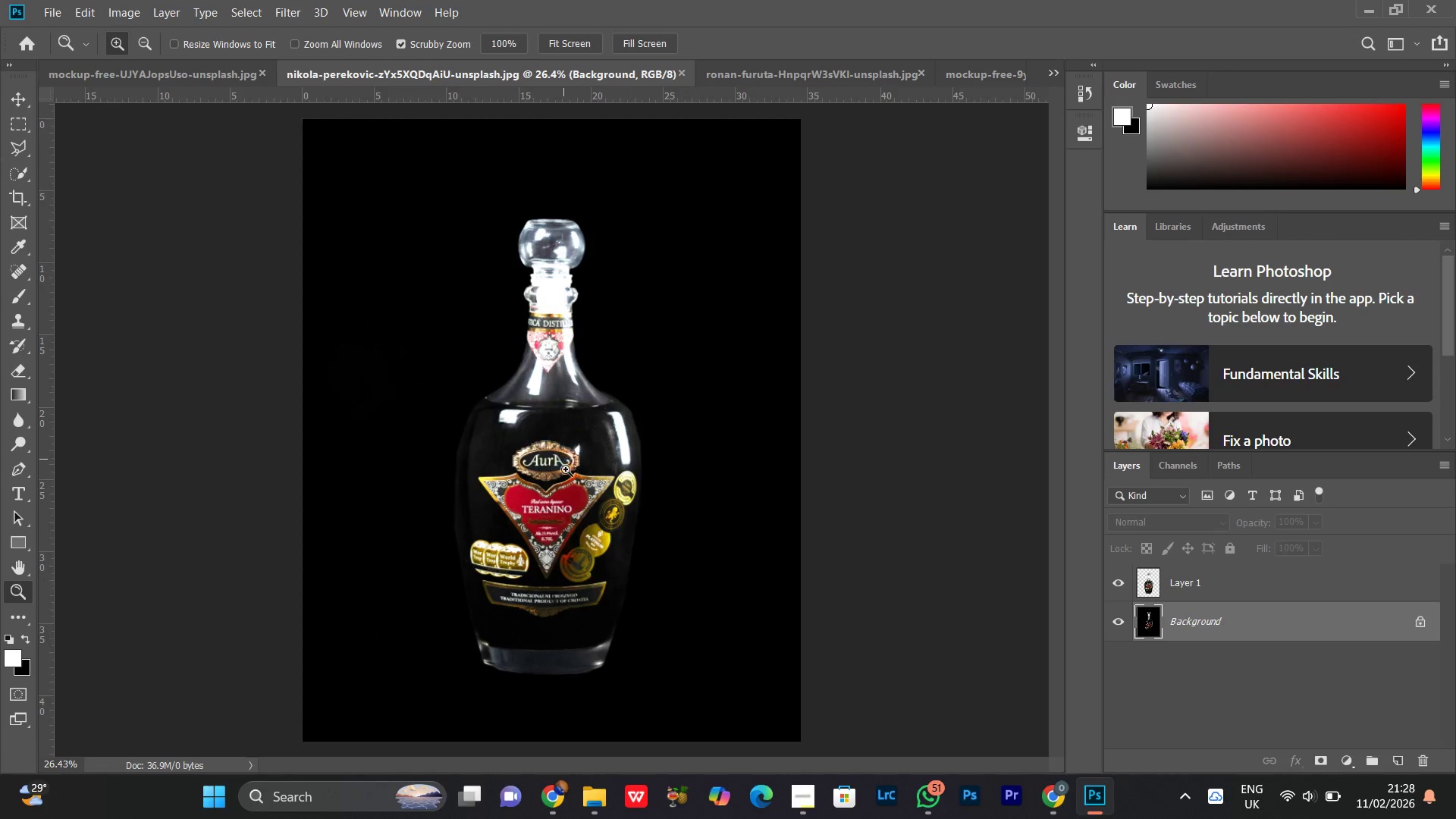 
left_click_drag(start_coordinate=[556, 507], to_coordinate=[617, 469])
 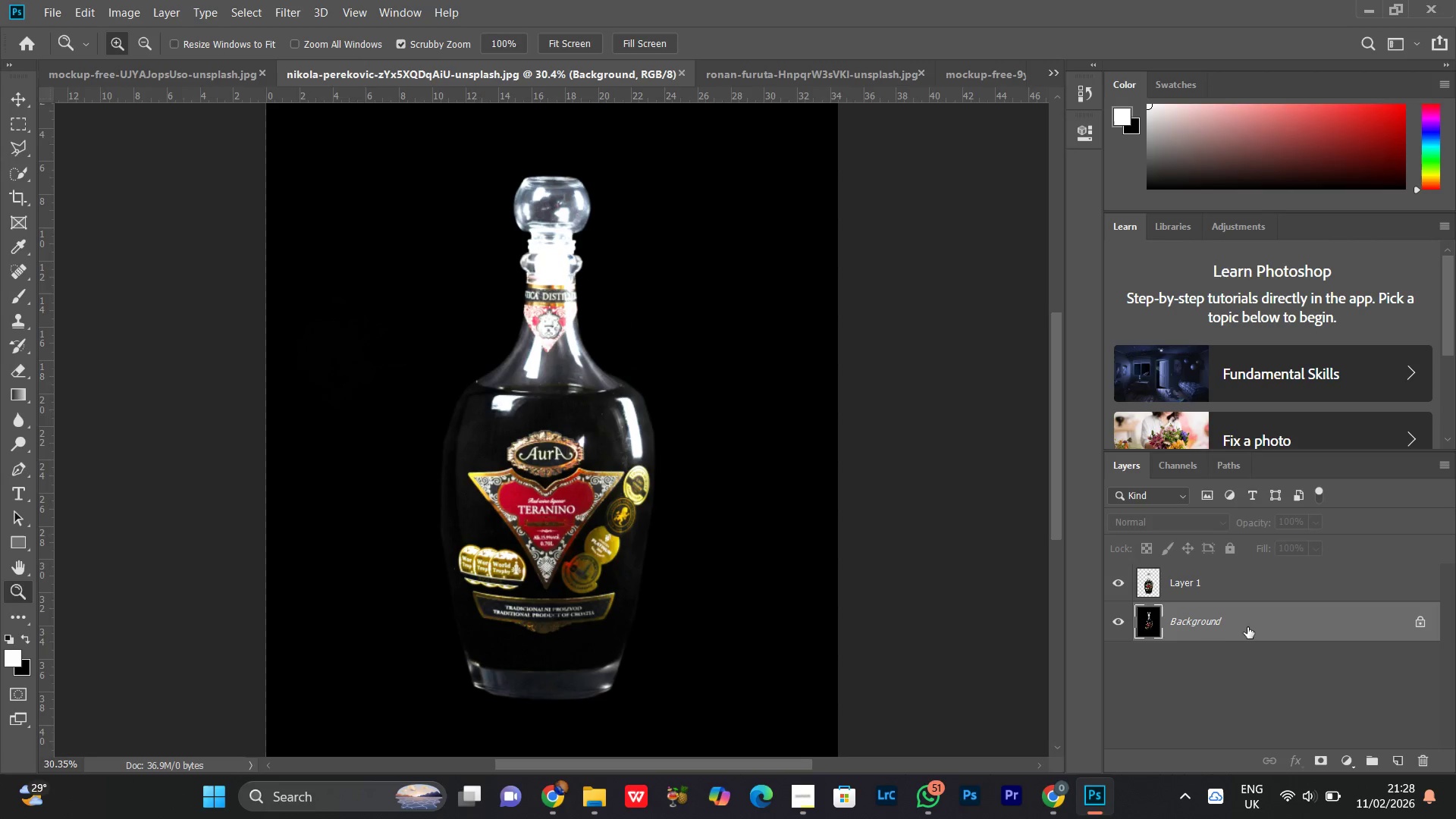 
left_click([1196, 571])
 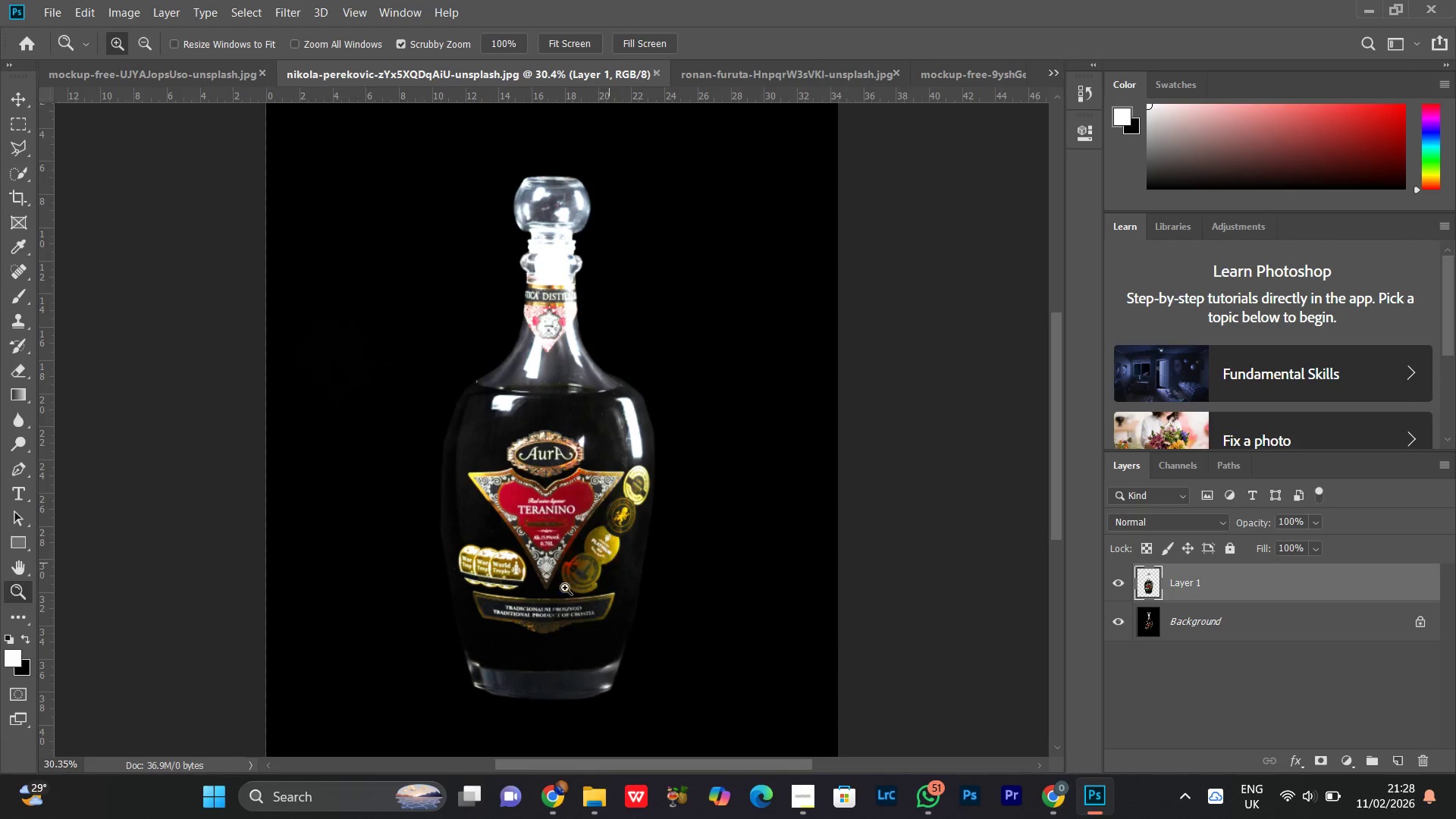 
key(W)
 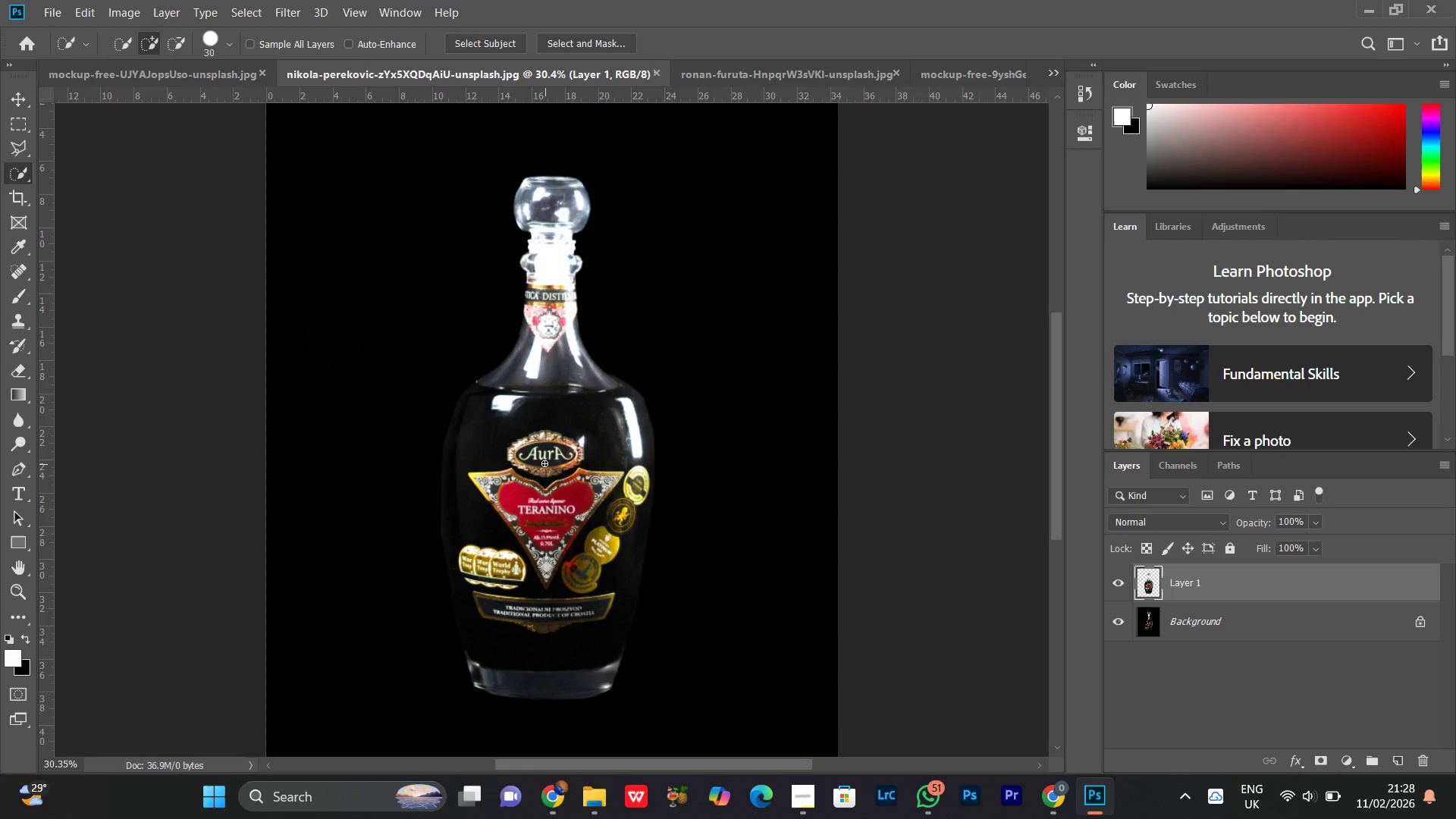 
left_click_drag(start_coordinate=[542, 453], to_coordinate=[491, 604])
 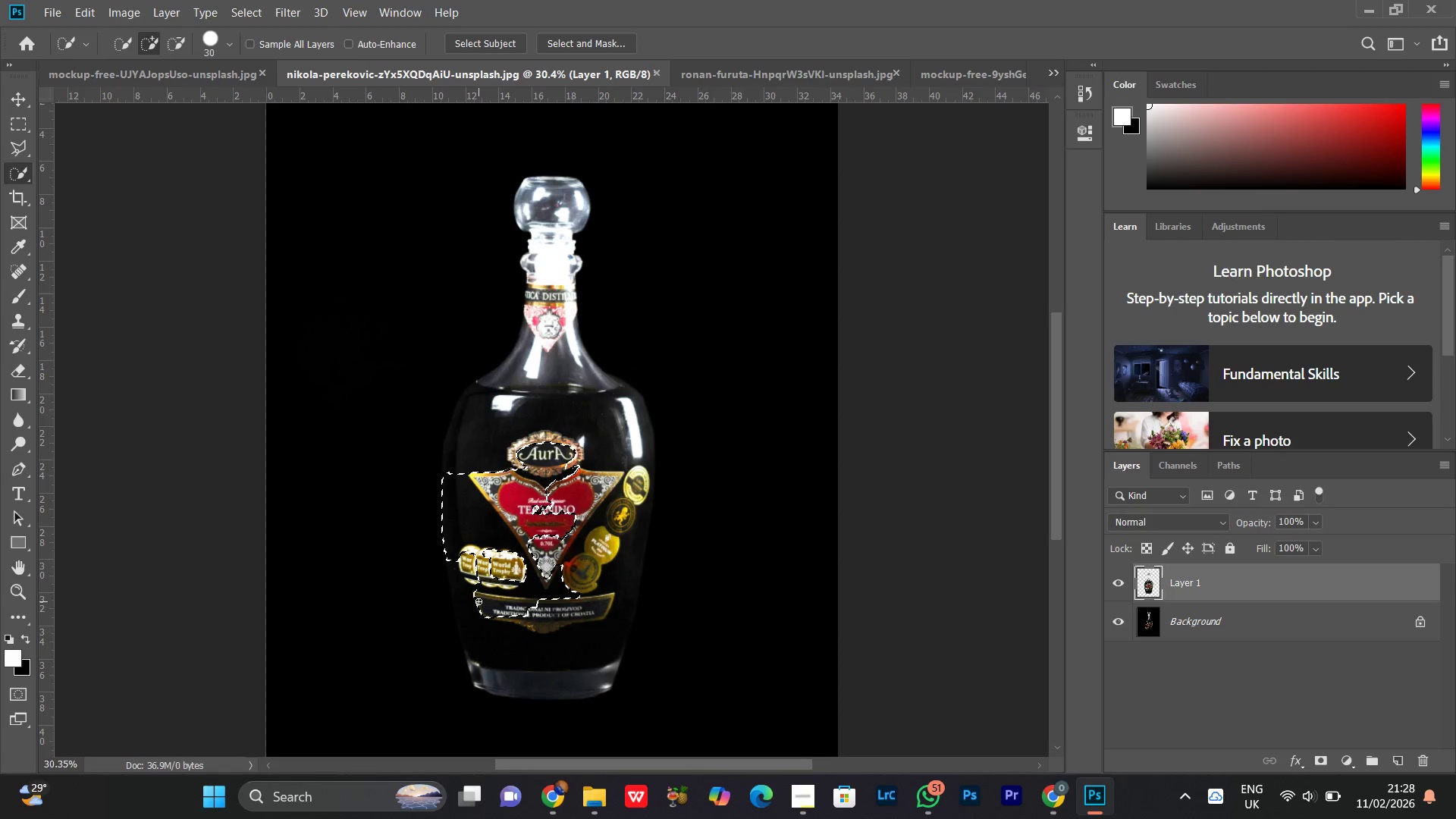 
left_click_drag(start_coordinate=[479, 601], to_coordinate=[470, 573])
 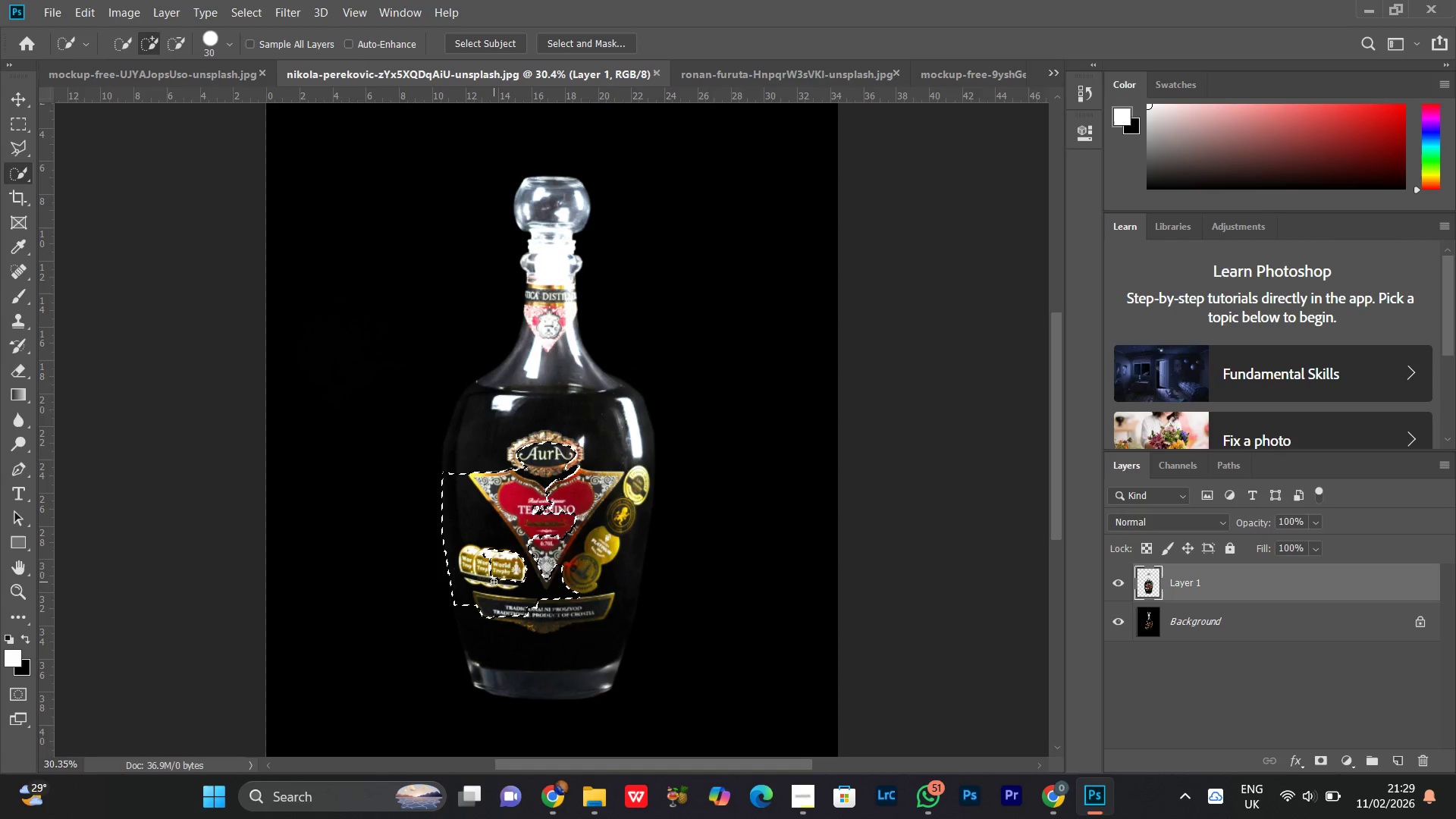 
left_click_drag(start_coordinate=[492, 579], to_coordinate=[523, 588])
 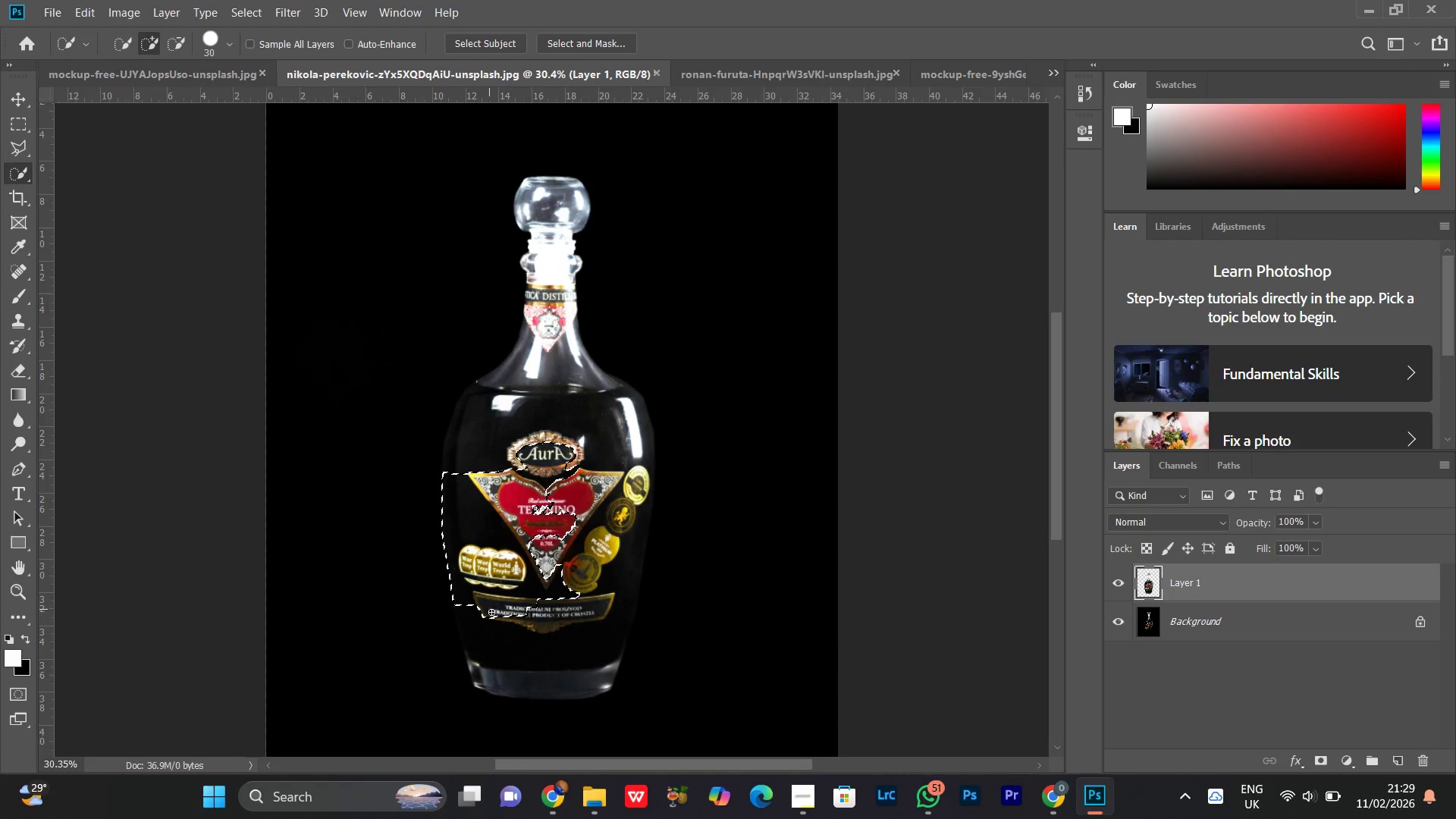 
left_click_drag(start_coordinate=[507, 622], to_coordinate=[541, 623])
 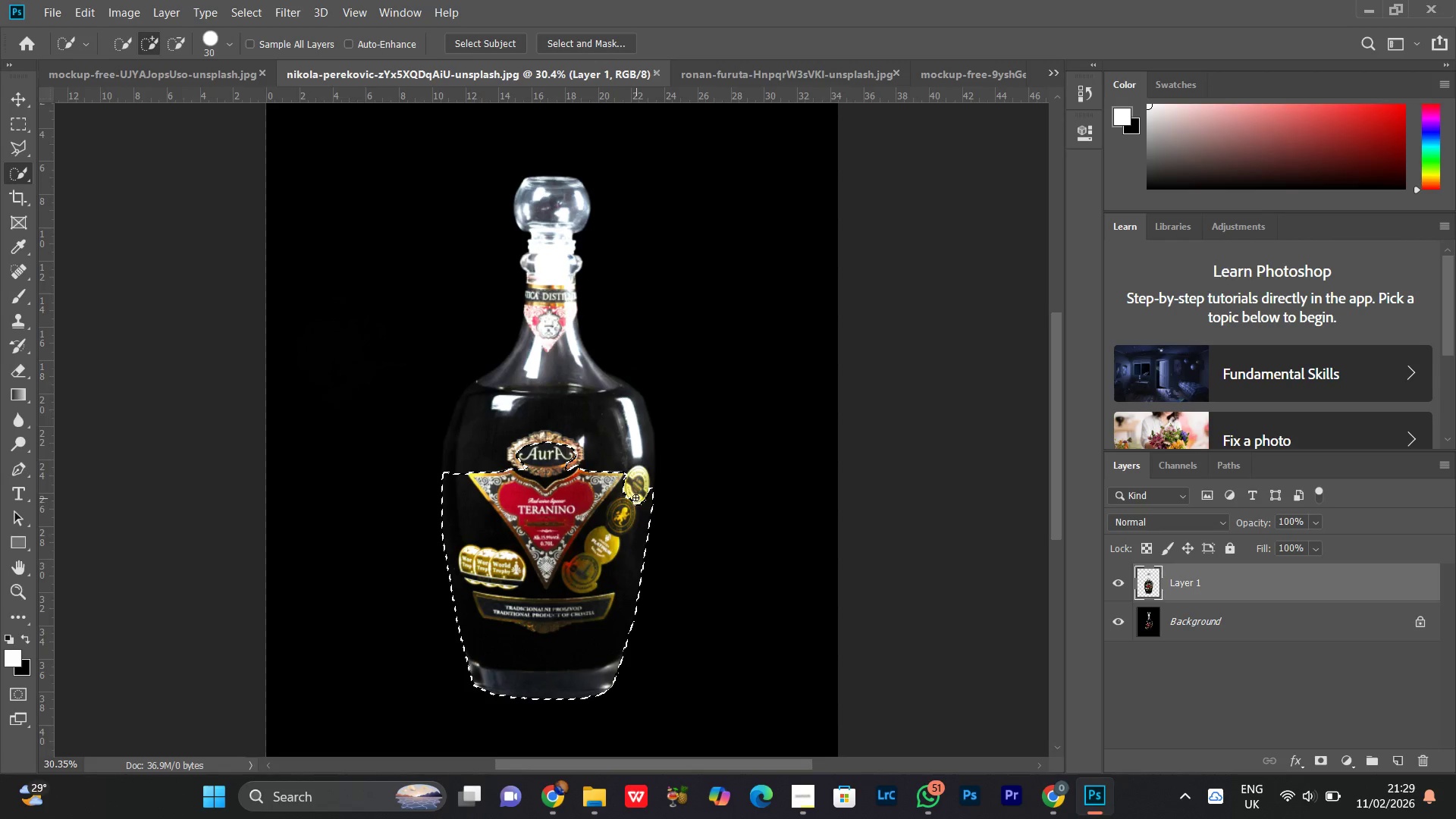 
left_click_drag(start_coordinate=[621, 497], to_coordinate=[635, 463])
 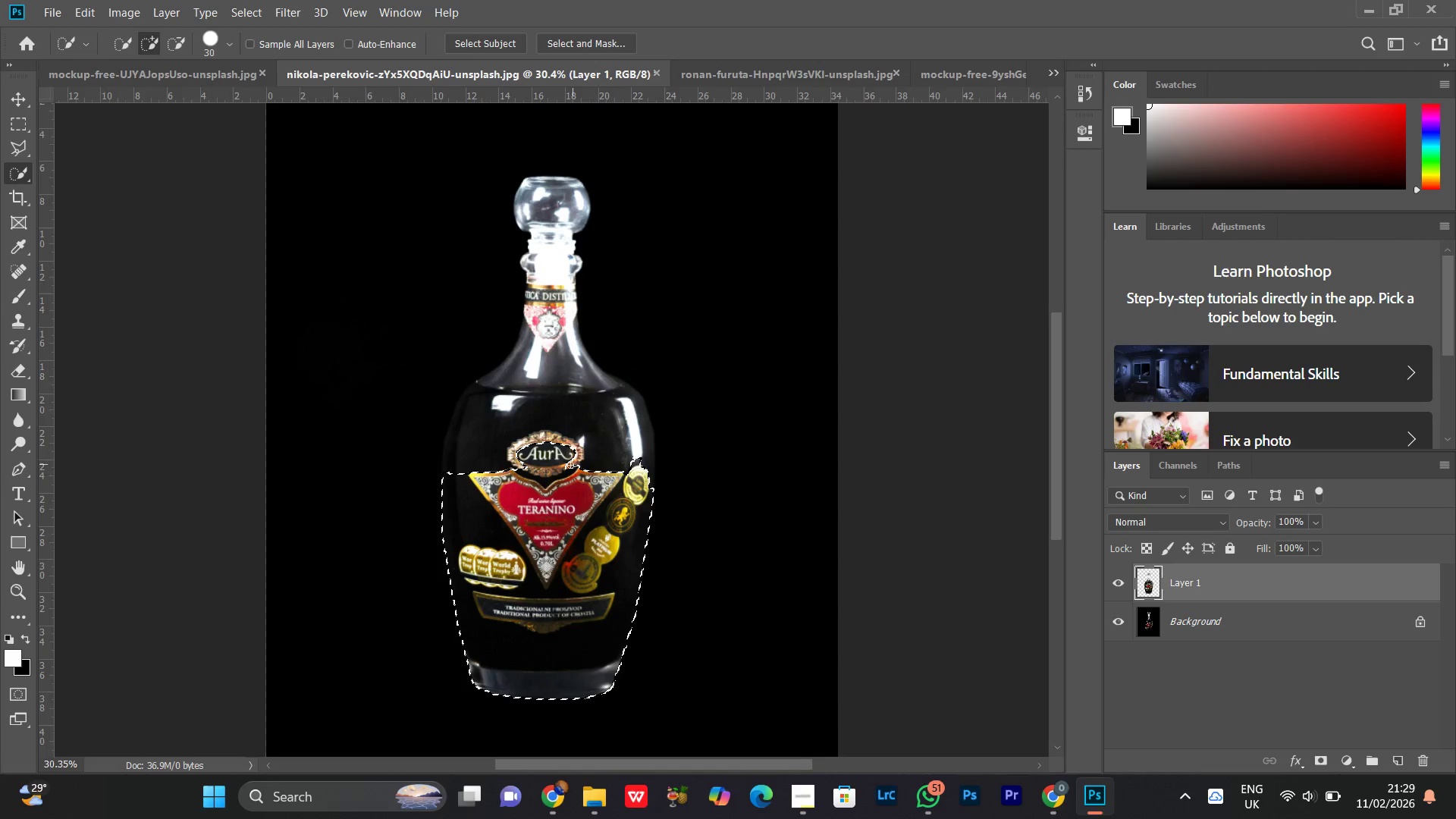 
left_click_drag(start_coordinate=[567, 464], to_coordinate=[541, 433])
 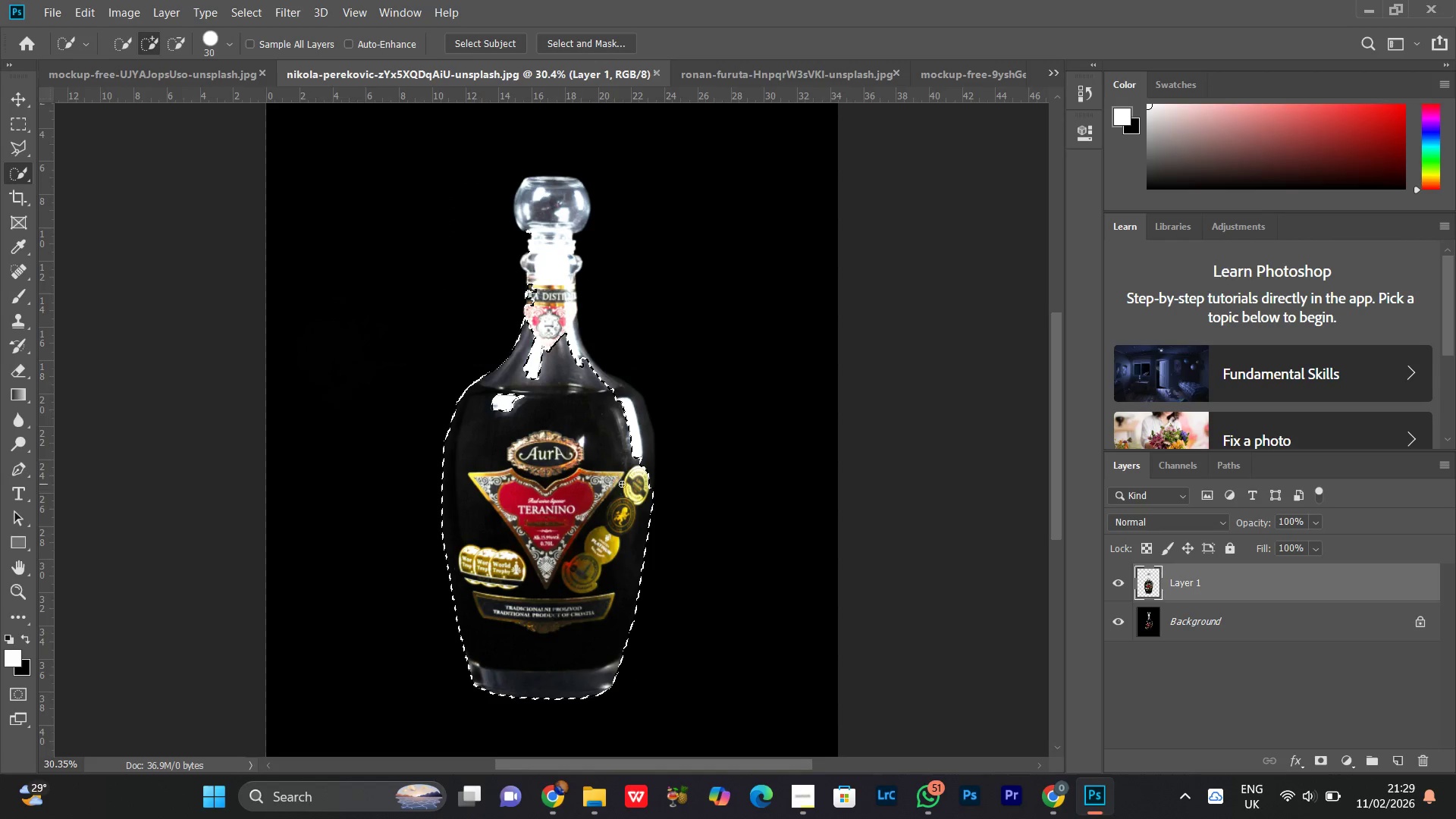 
left_click([689, 498])
 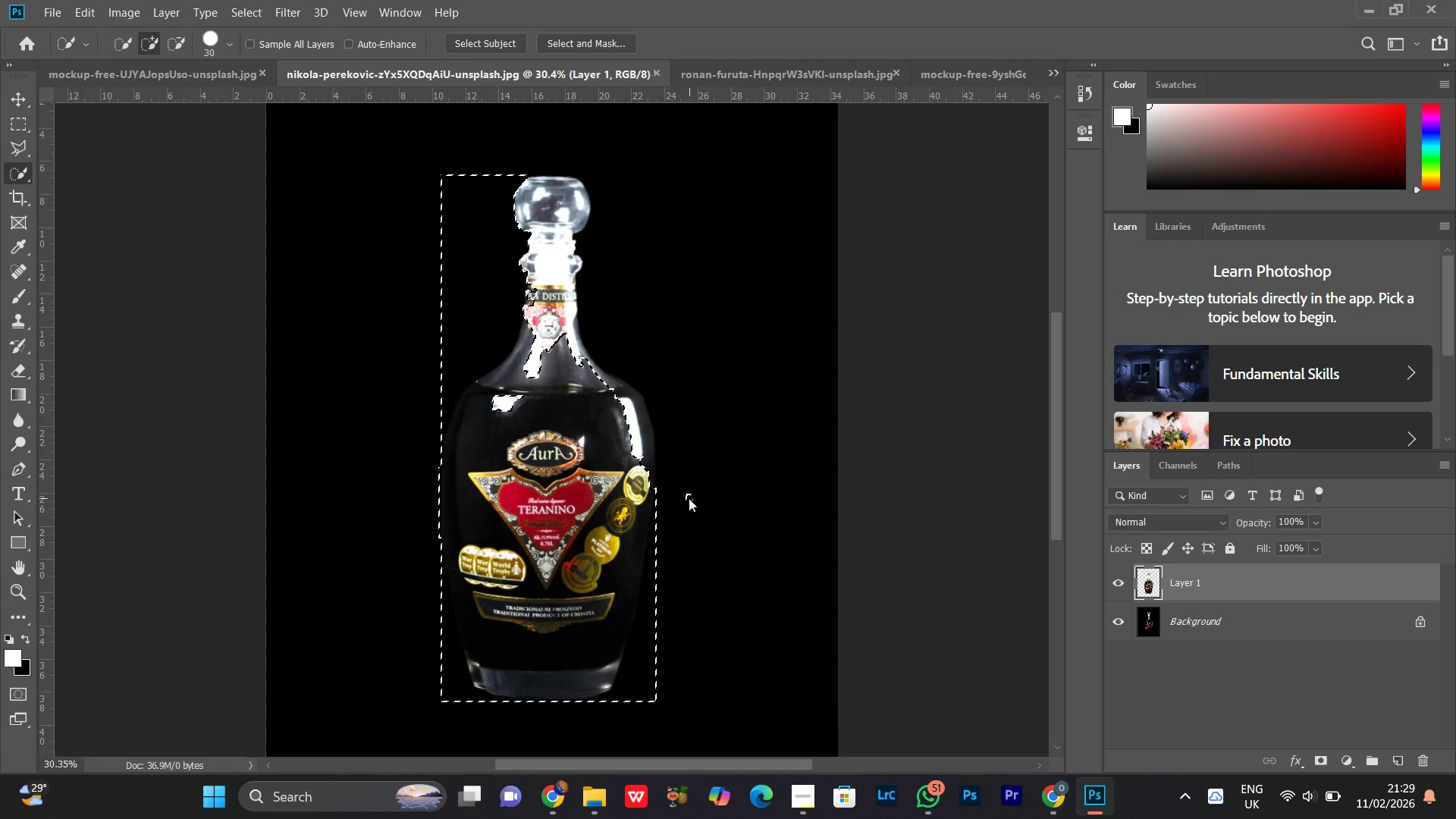 
type(lwl)
 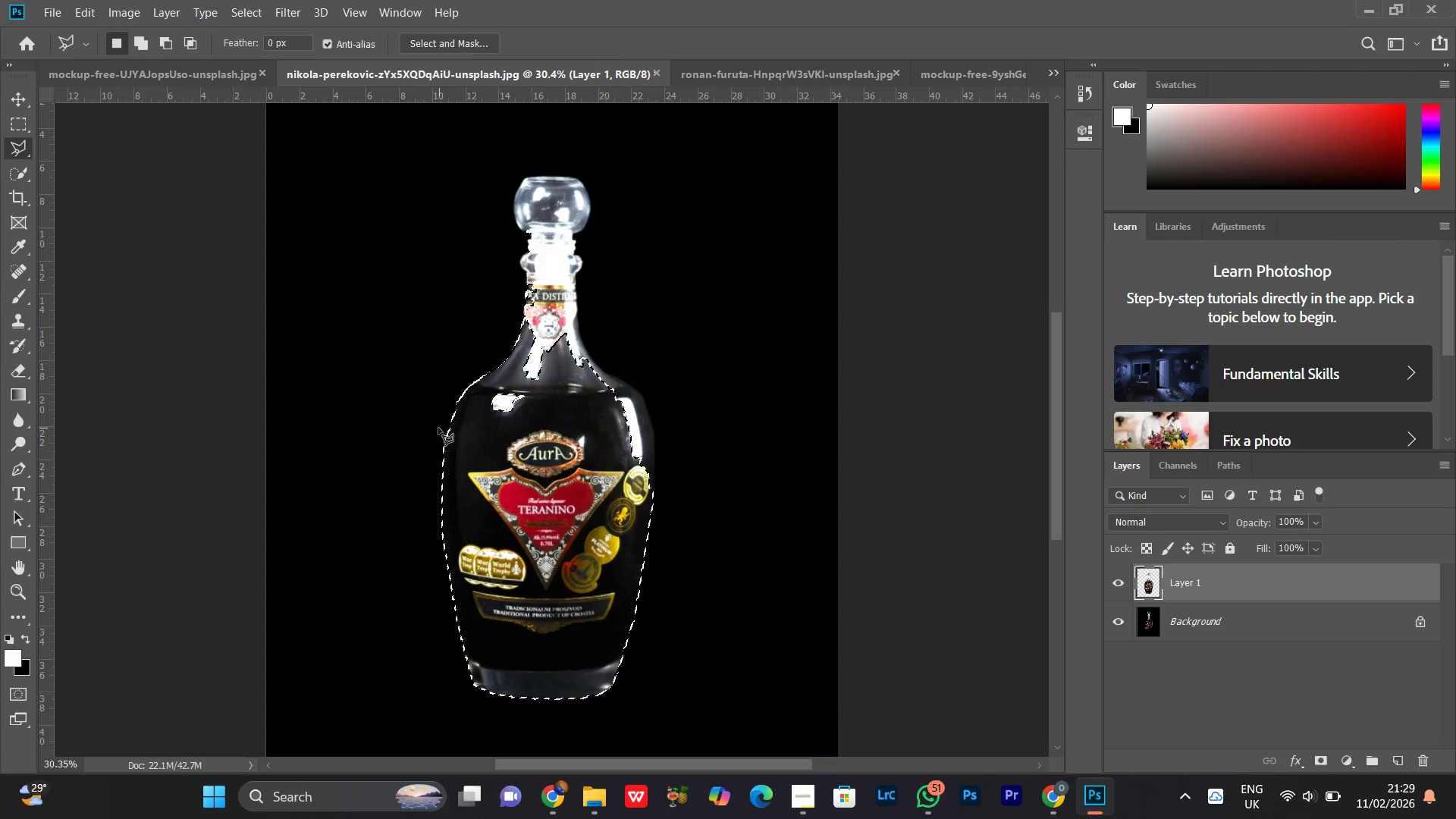 
hold_key(key=AltLeft, duration=1.52)
left_click_drag(start_coordinate=[441, 396], to_coordinate=[442, 406])
 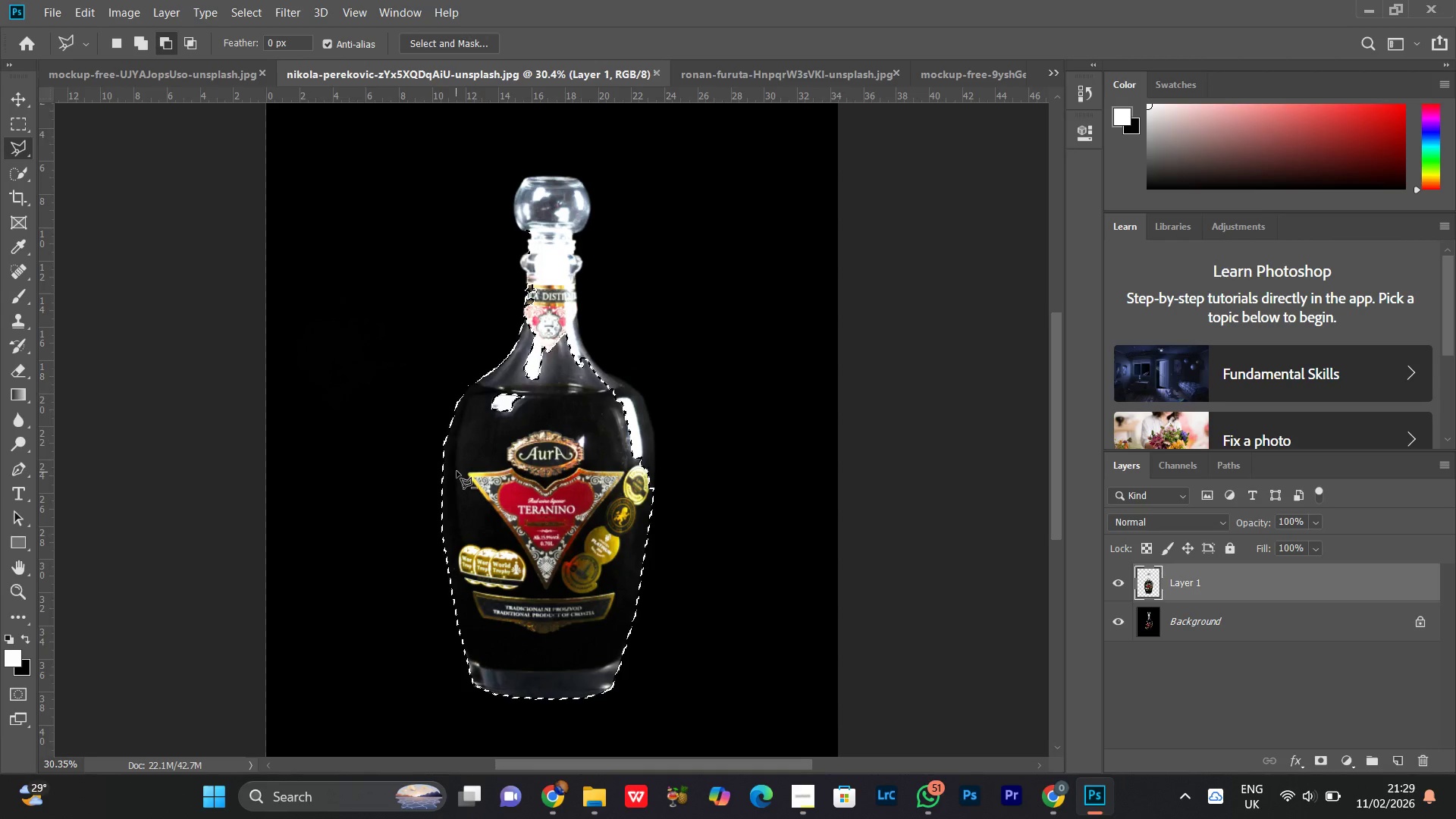 
double_click([457, 471])
 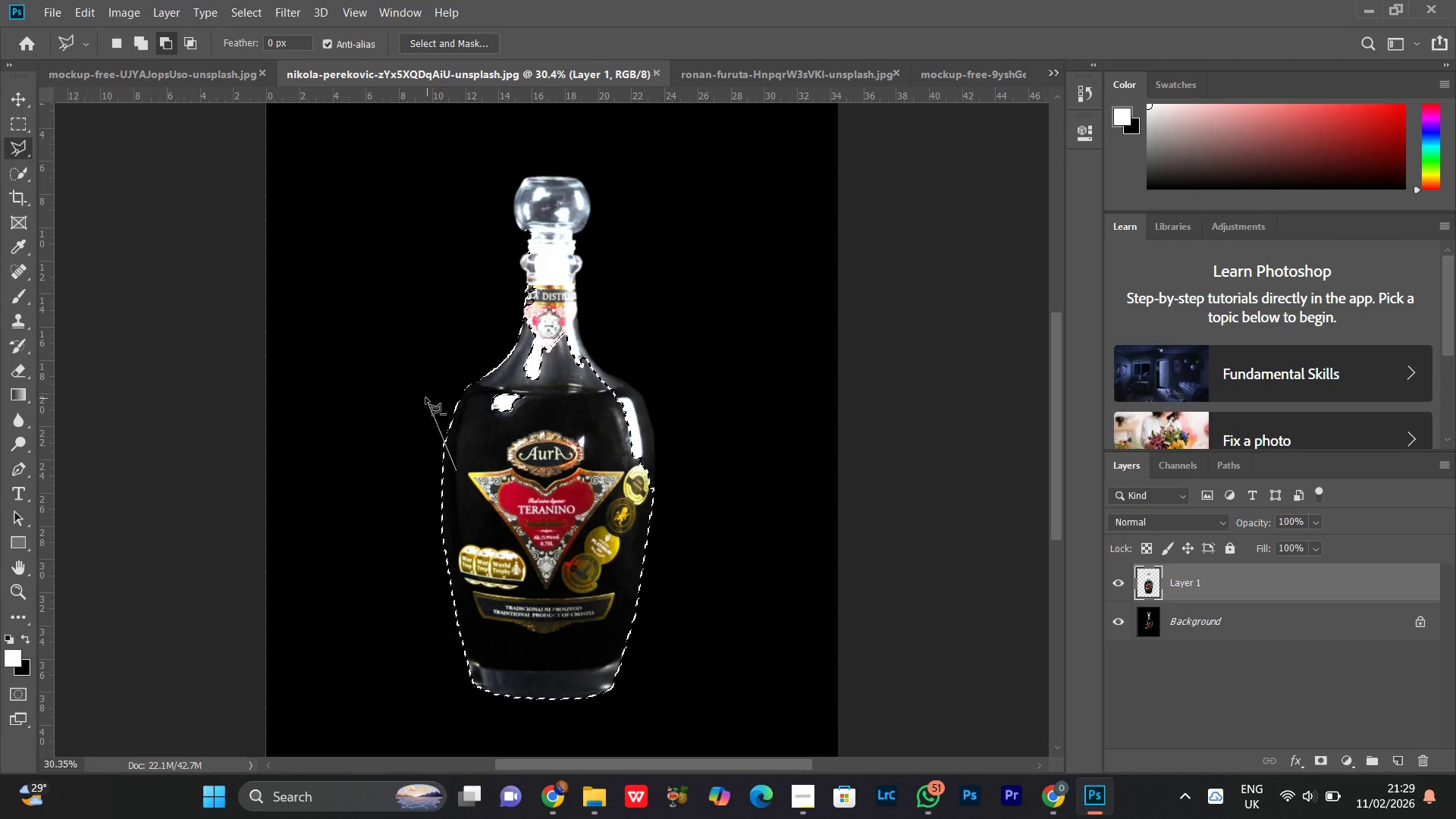 
hold_key(key=AltLeft, duration=0.58)
 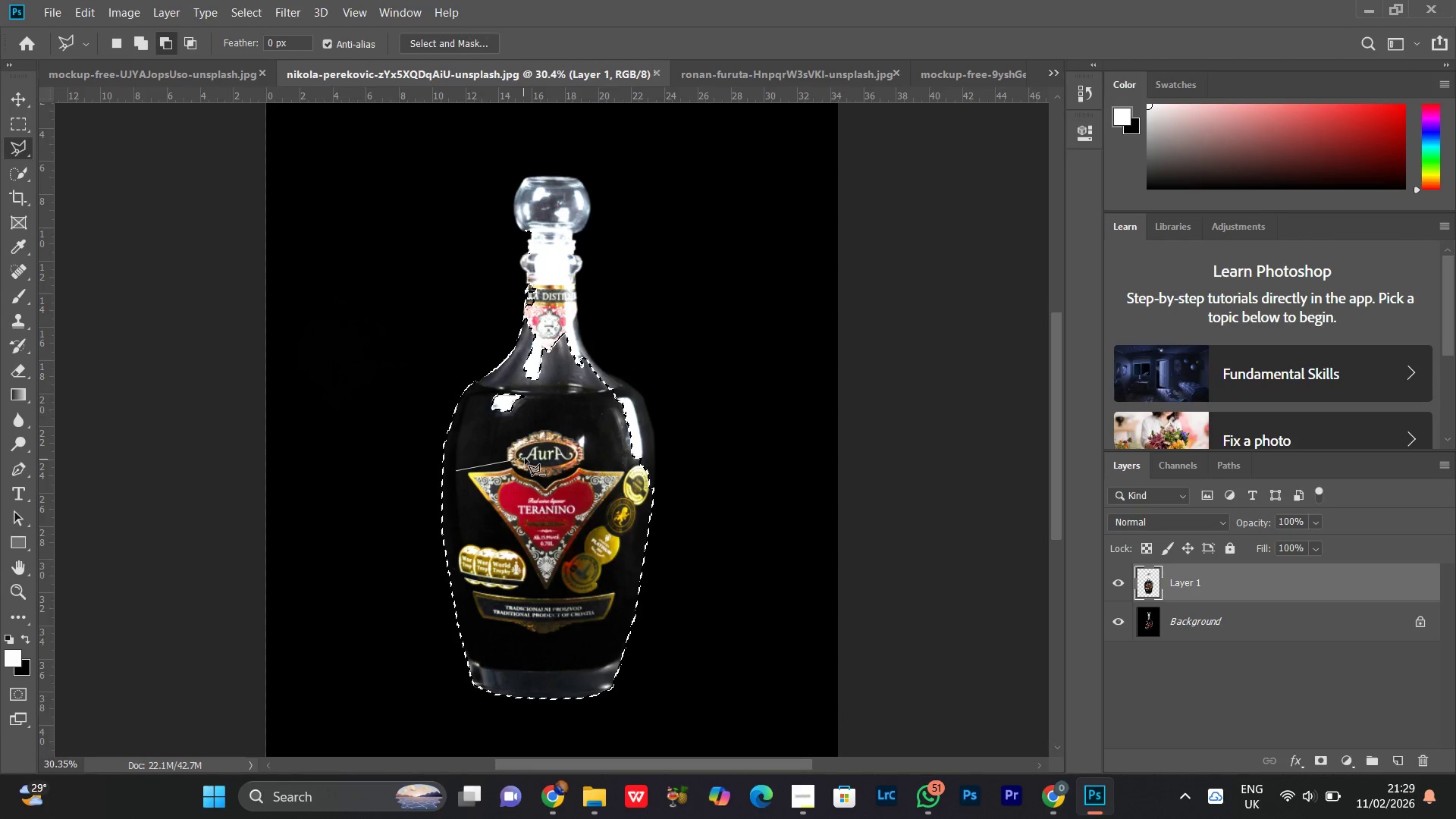 
key(Backspace)
 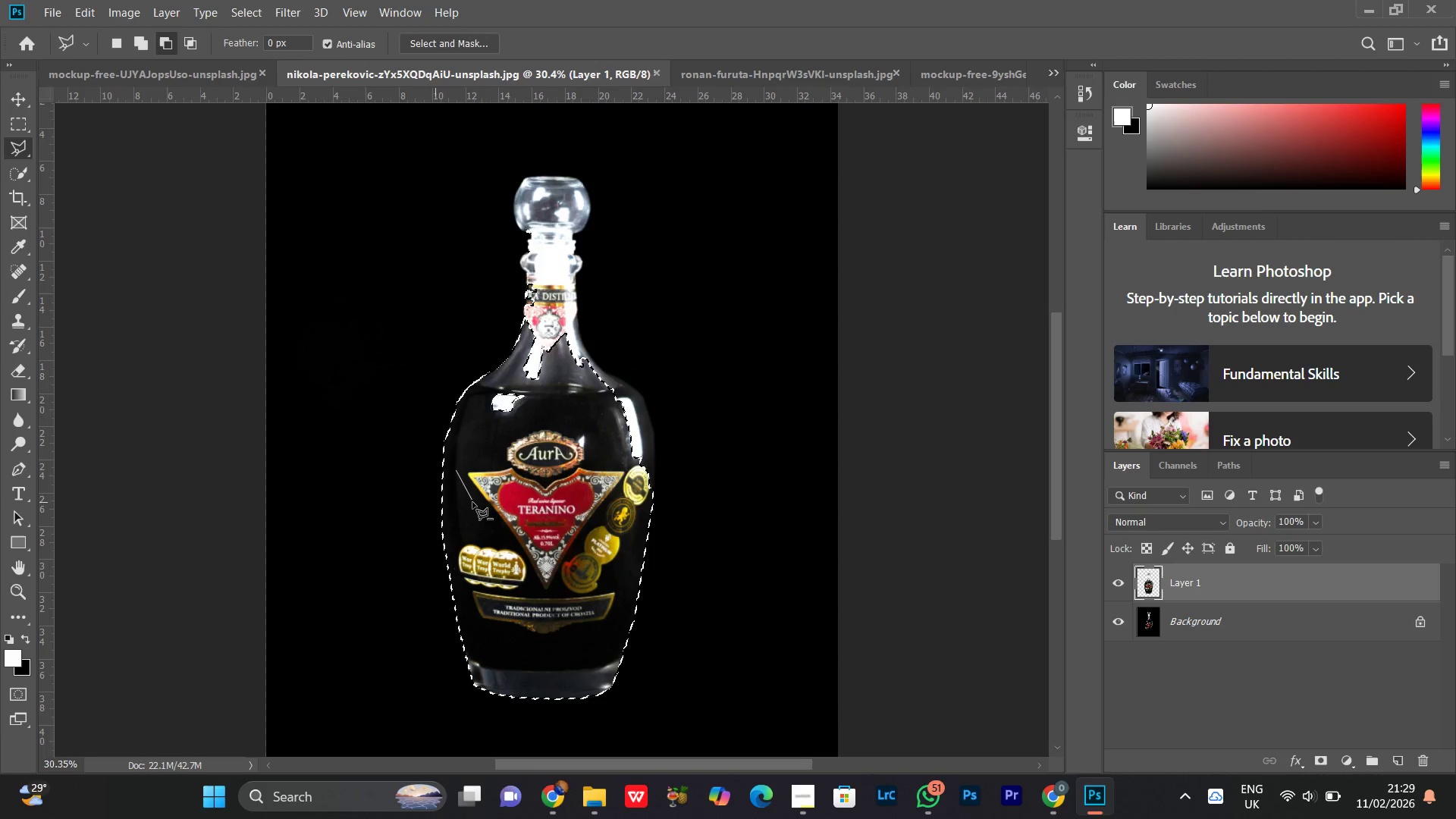 
key(Backspace)
 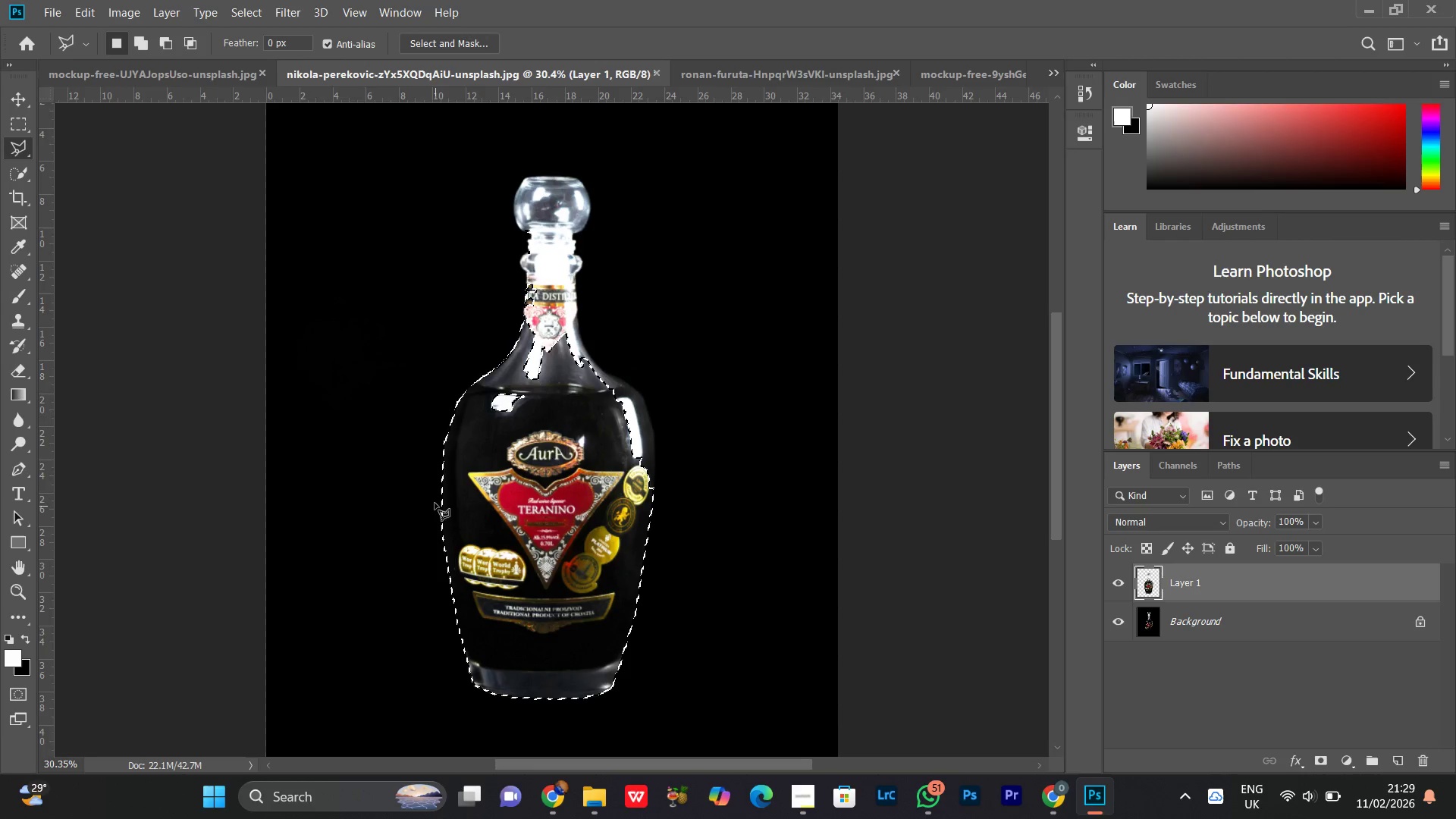 
hold_key(key=AltLeft, duration=1.09)
left_click([415, 402])
 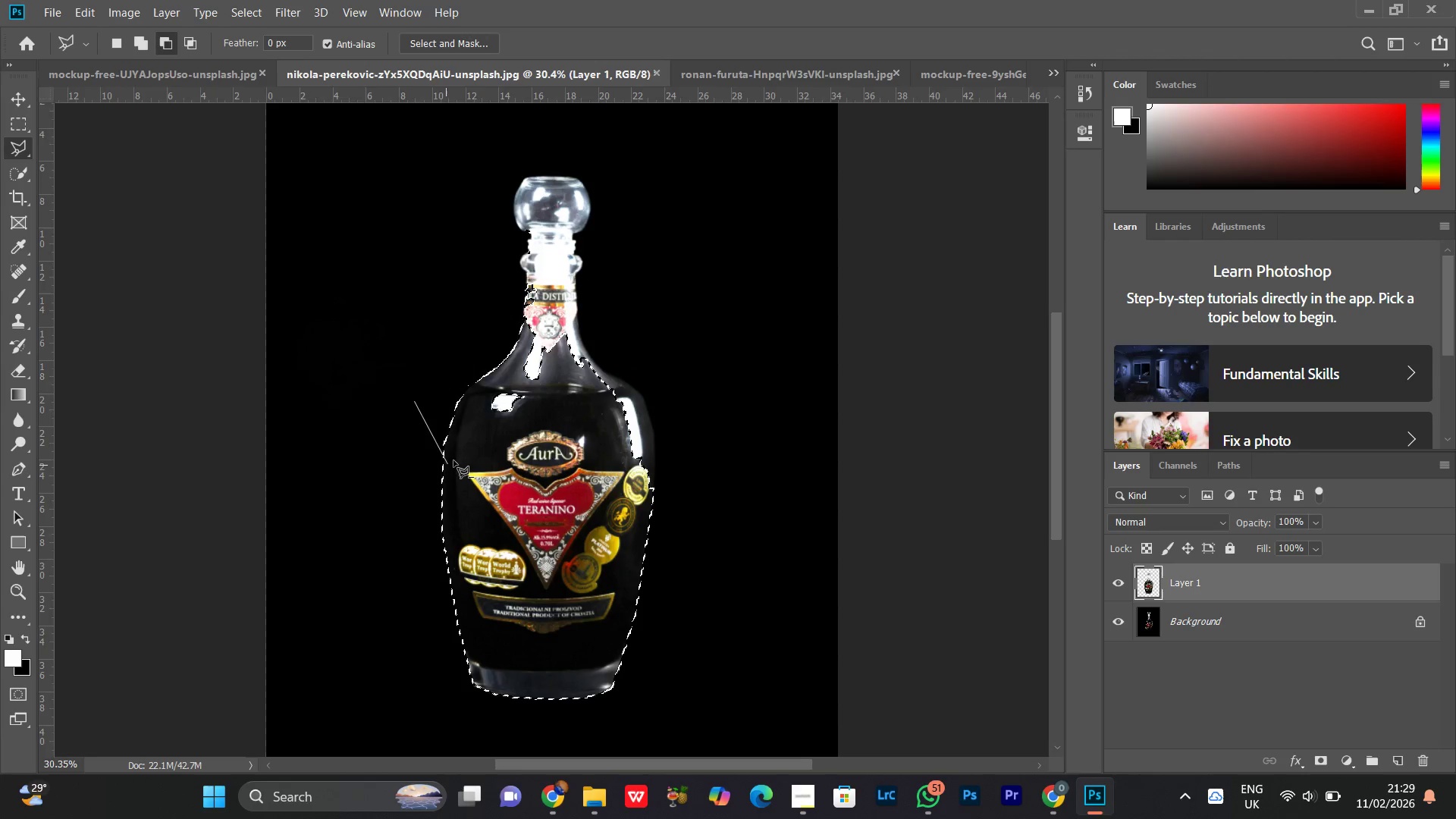 
left_click([454, 459])
 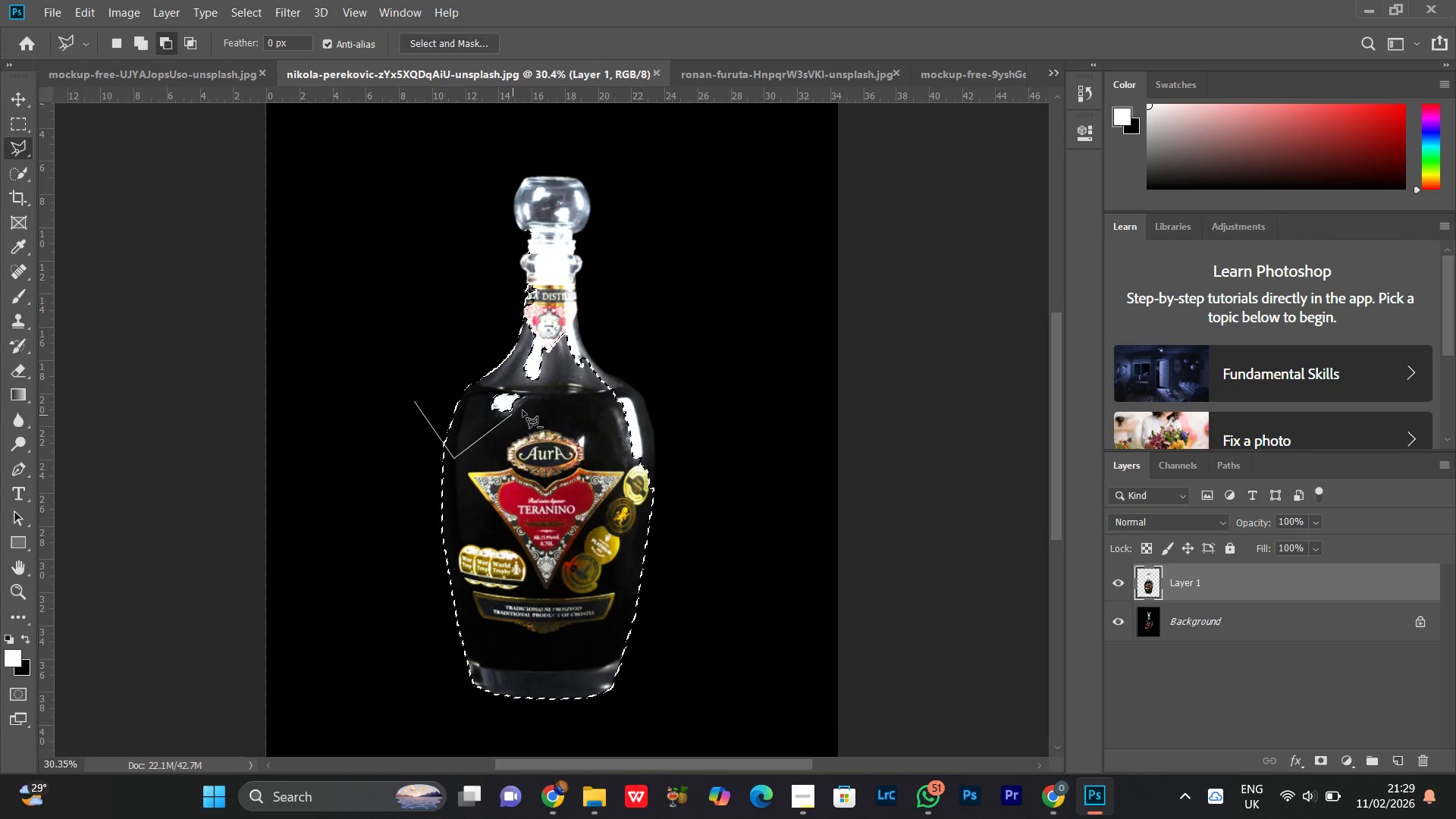 
double_click([526, 410])
 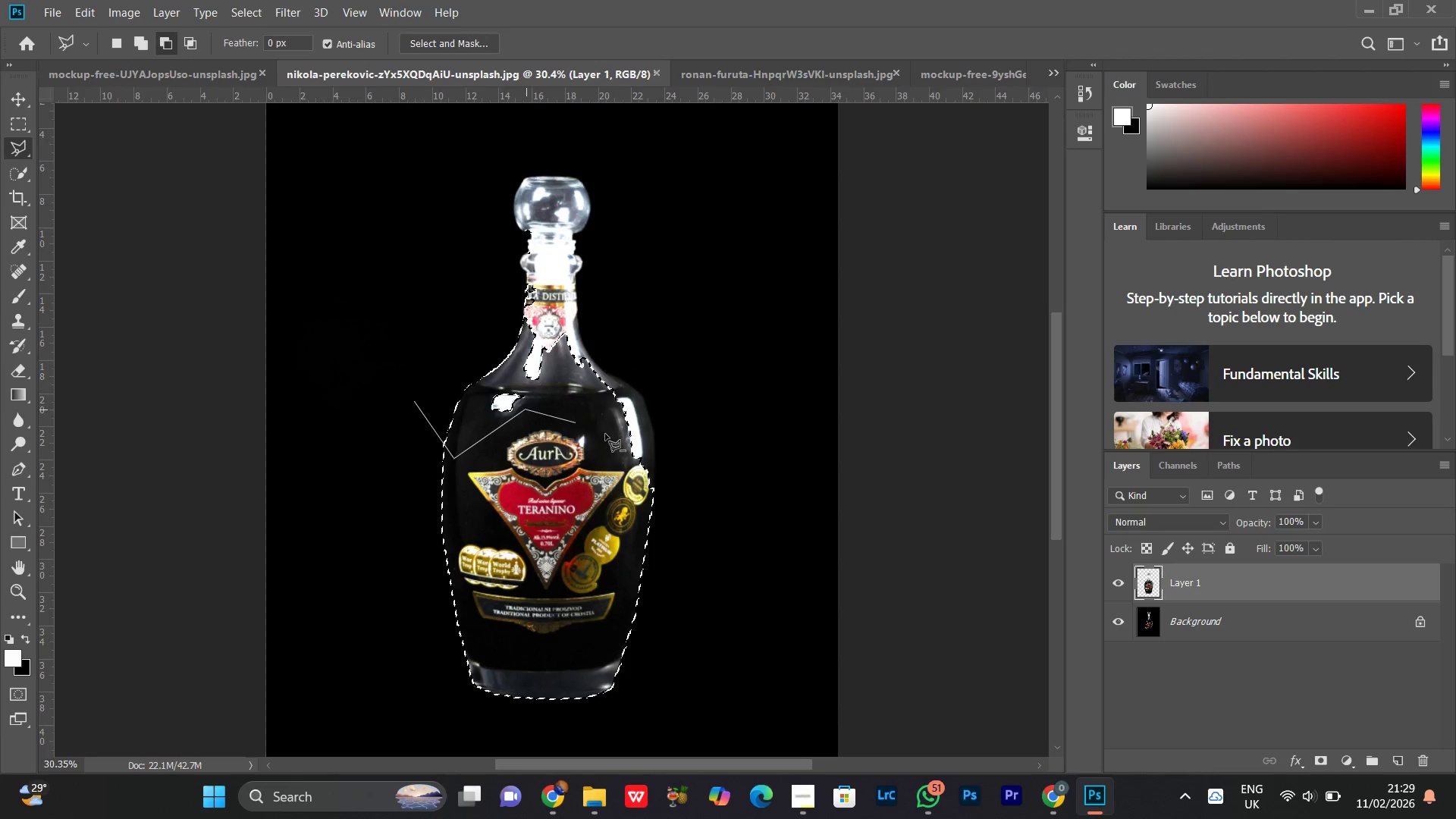 
triple_click([606, 435])
 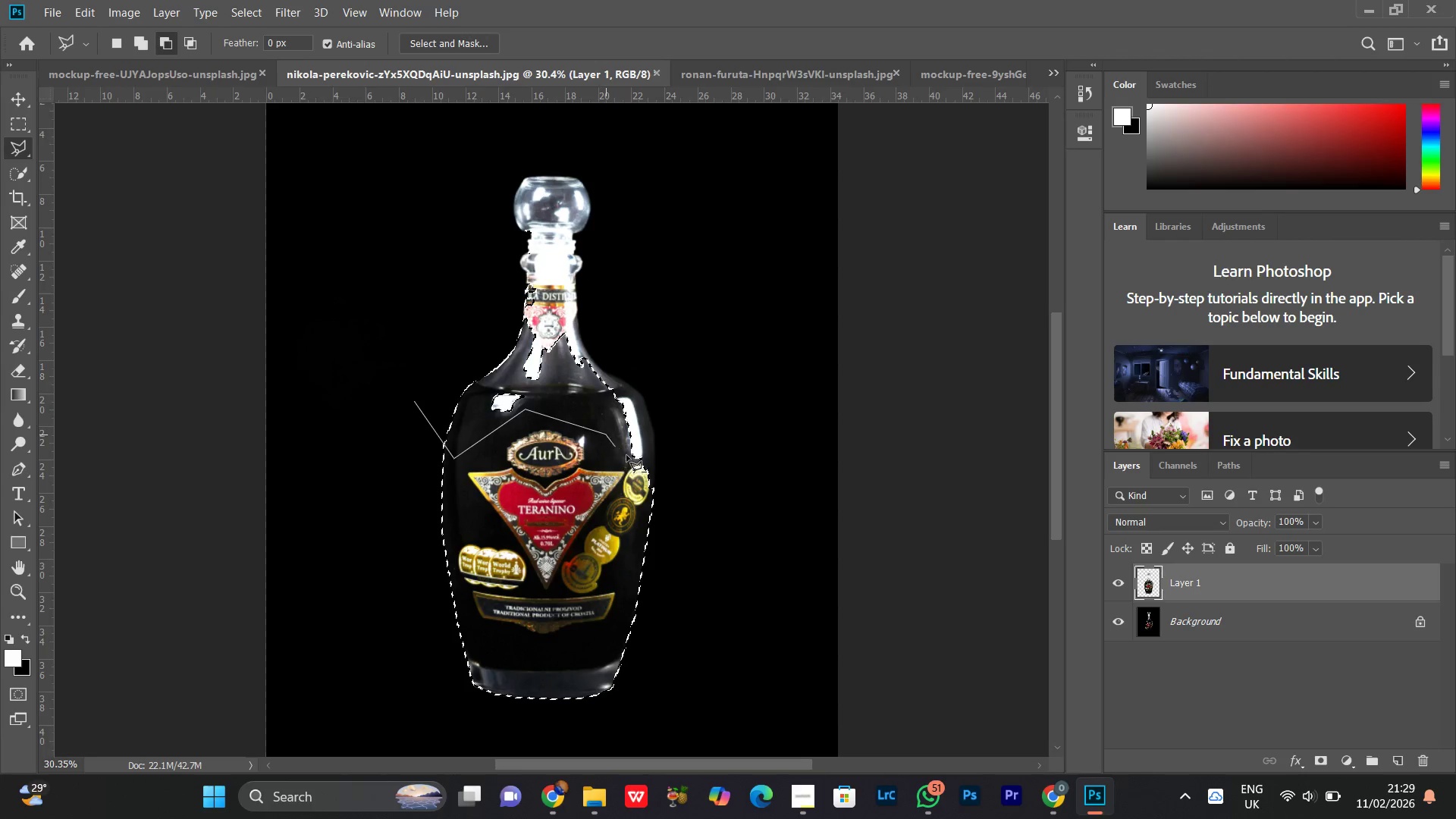 
left_click_drag(start_coordinate=[628, 456], to_coordinate=[634, 457])
 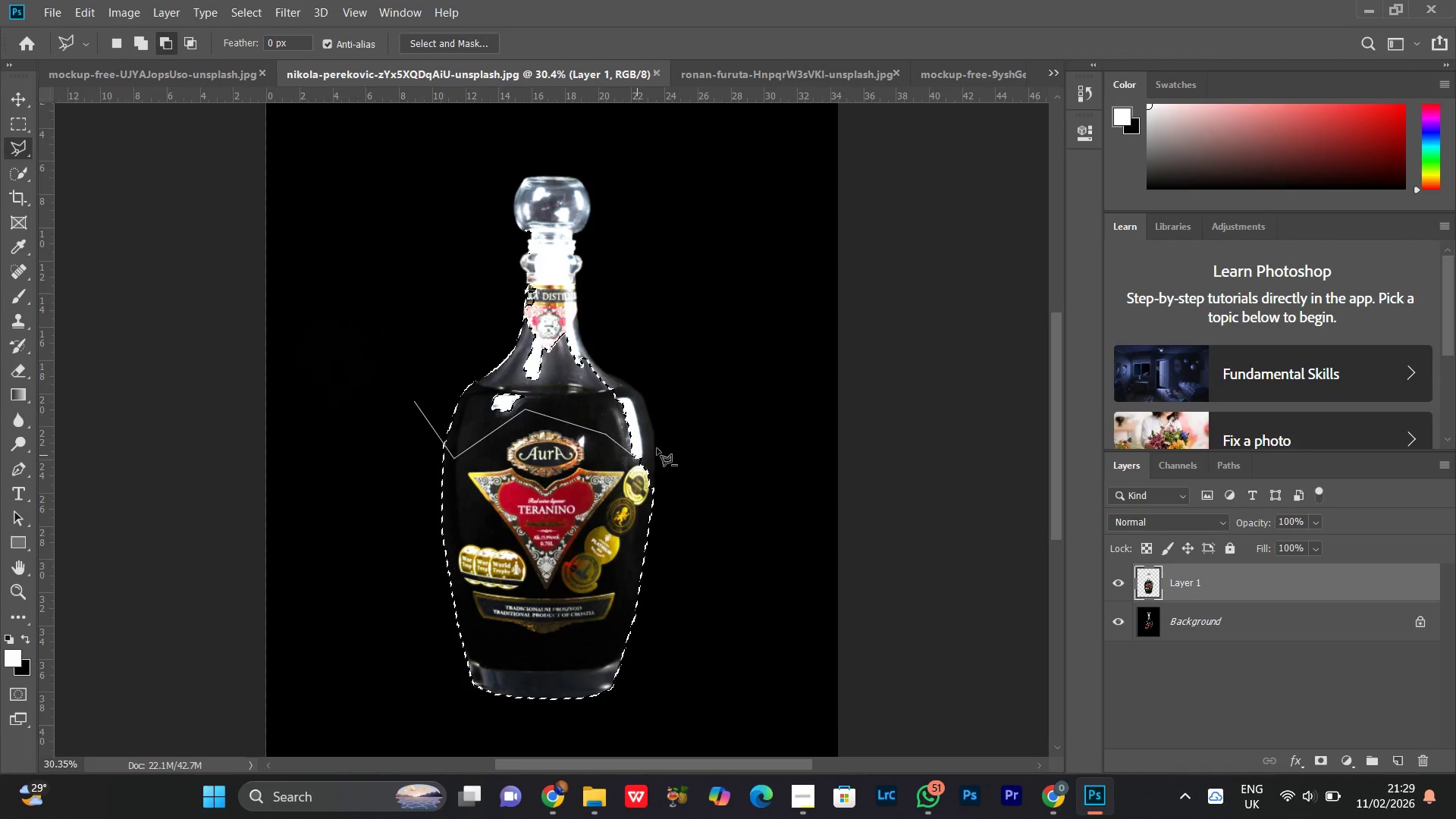 
triple_click([657, 448])
 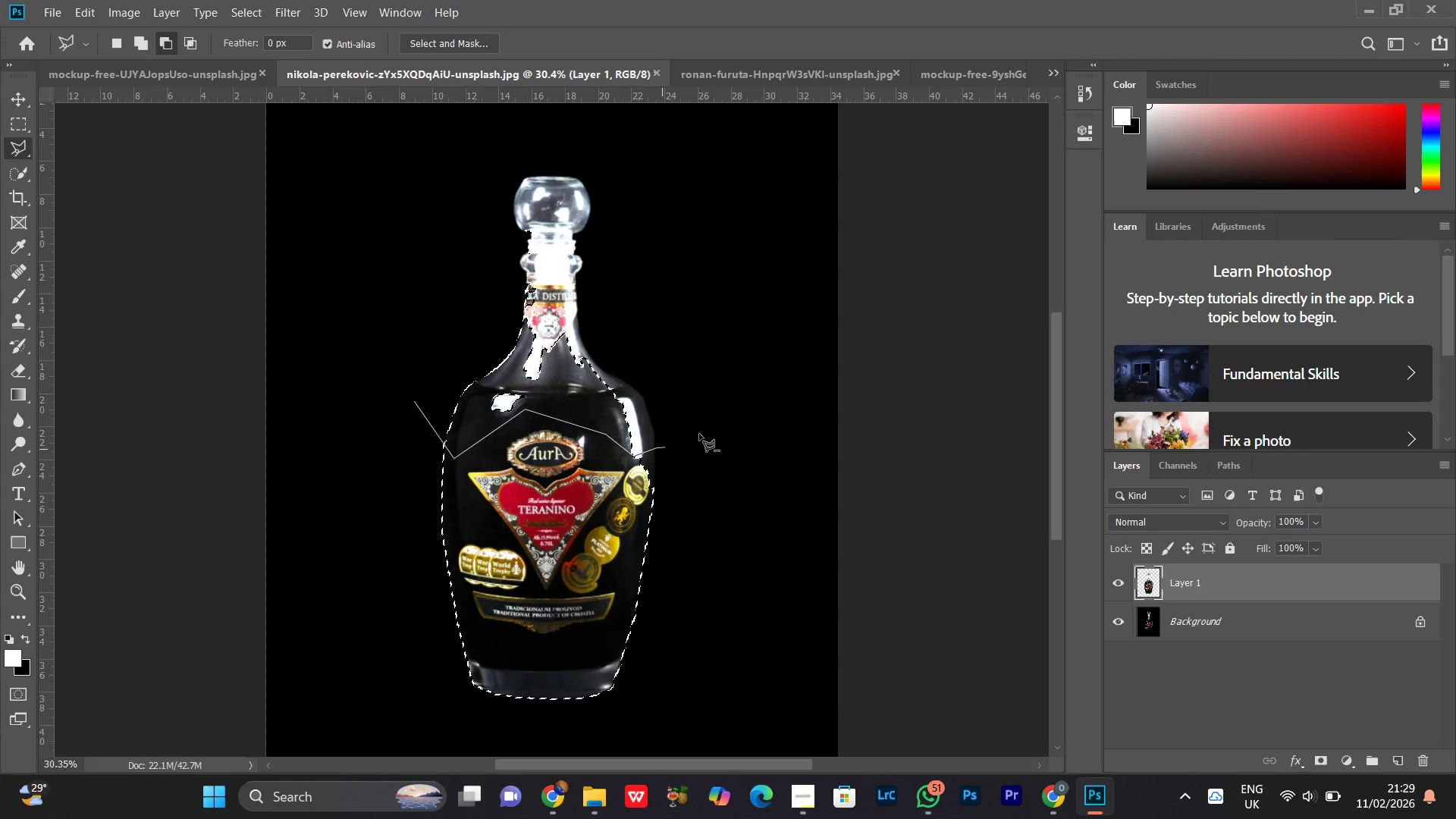 
left_click_drag(start_coordinate=[701, 428], to_coordinate=[693, 378])
 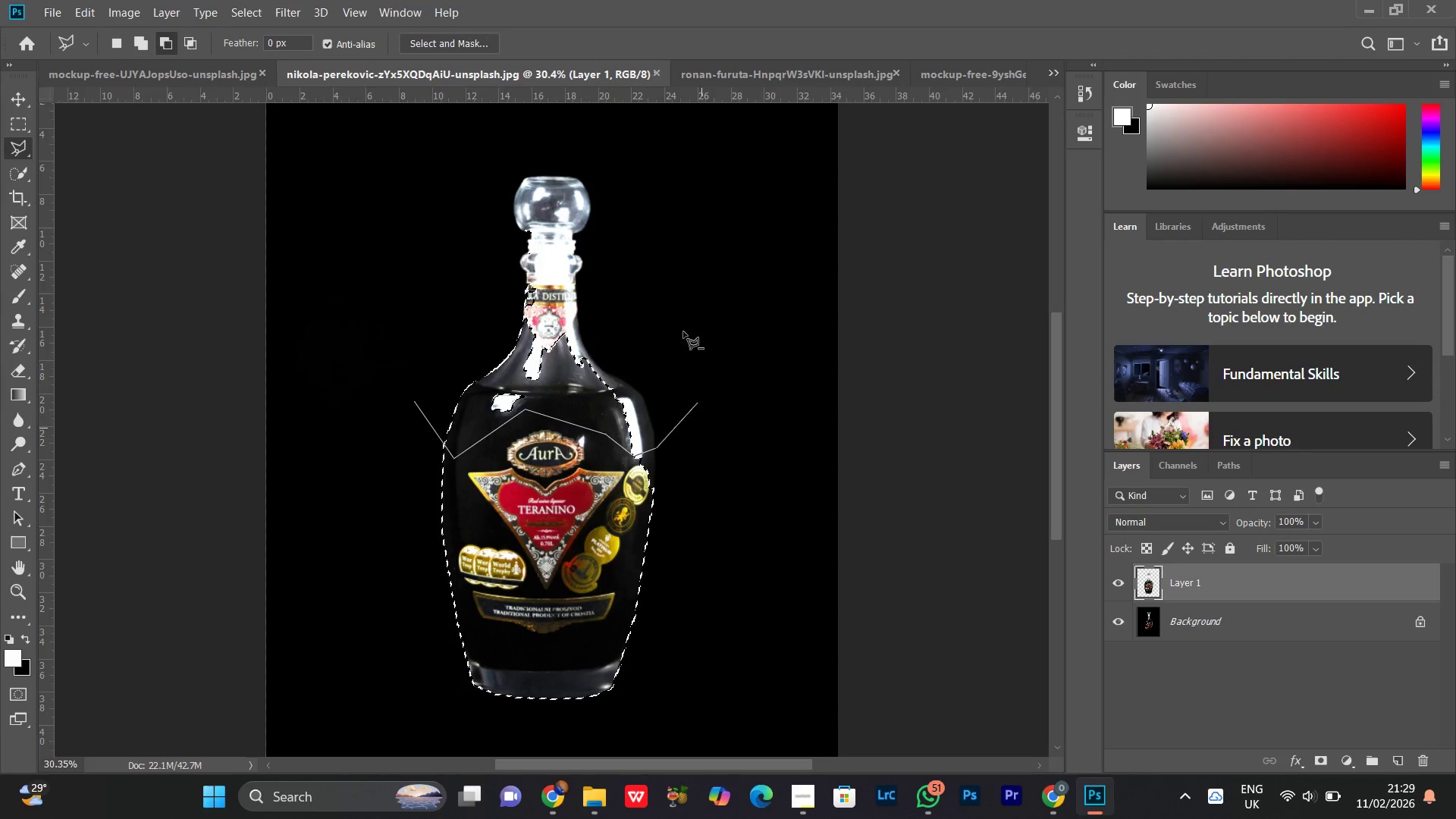 
left_click_drag(start_coordinate=[682, 331], to_coordinate=[664, 301])
 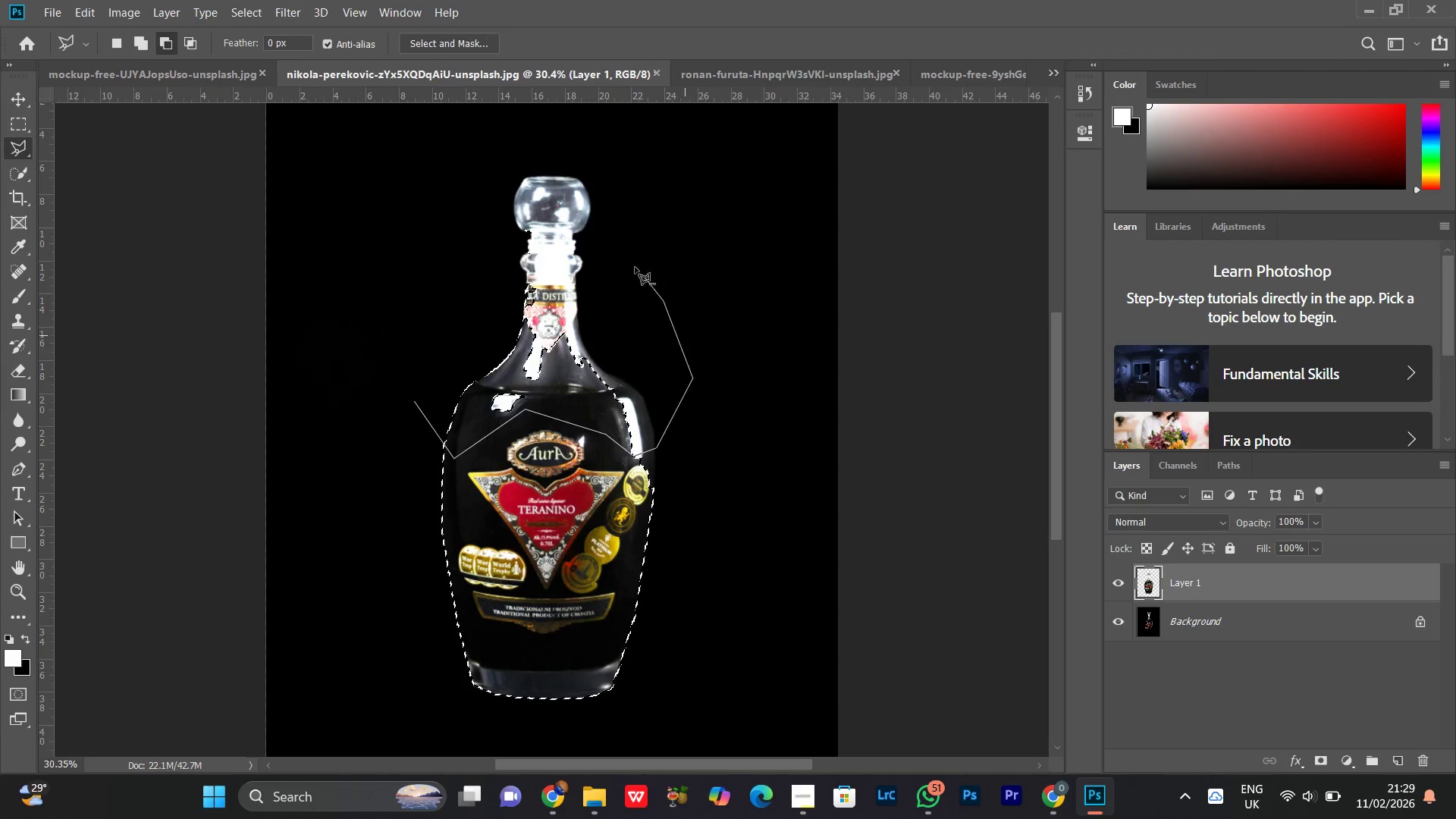 
left_click_drag(start_coordinate=[645, 278], to_coordinate=[612, 254])
 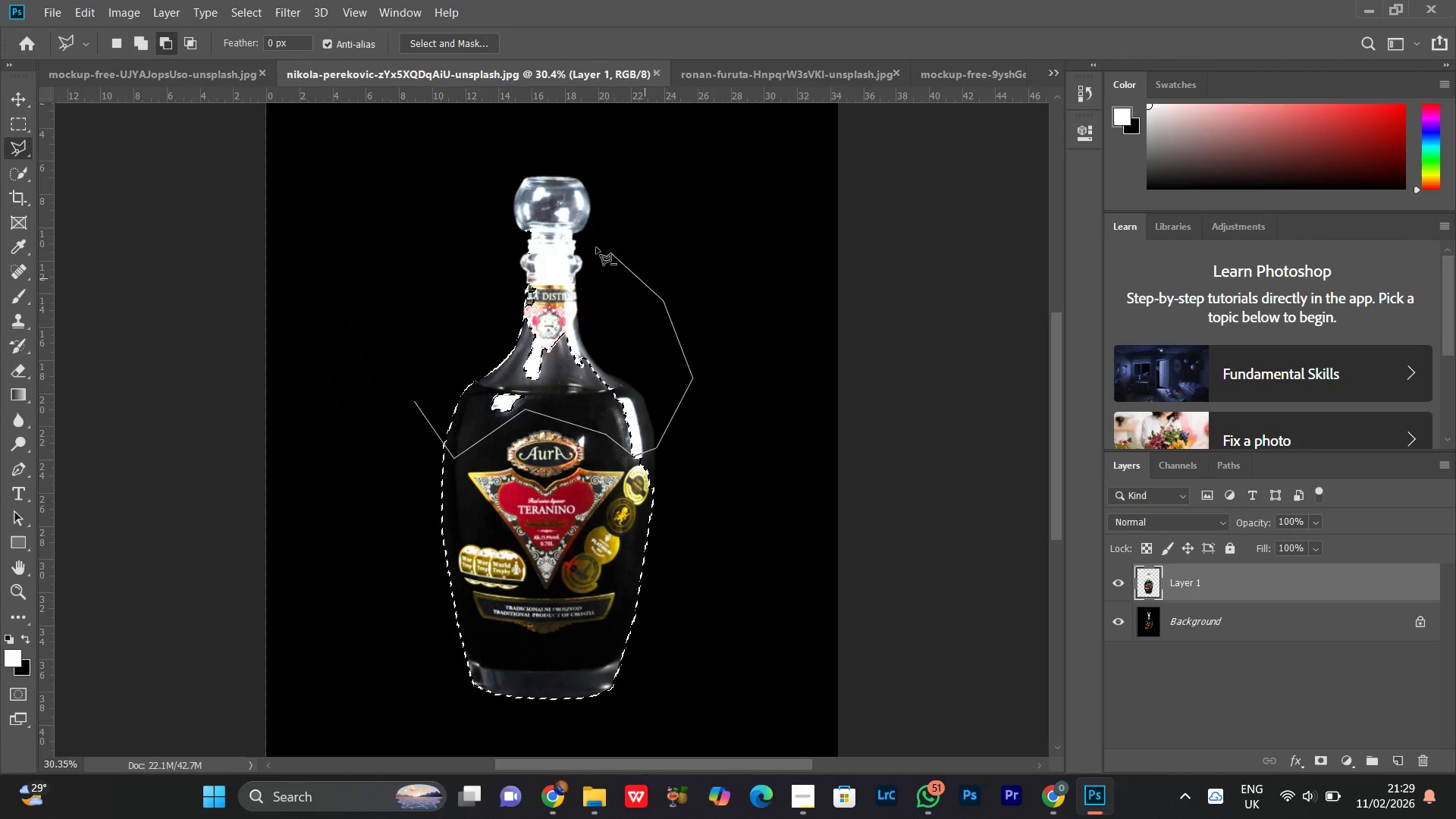 
left_click_drag(start_coordinate=[596, 247], to_coordinate=[571, 247])
 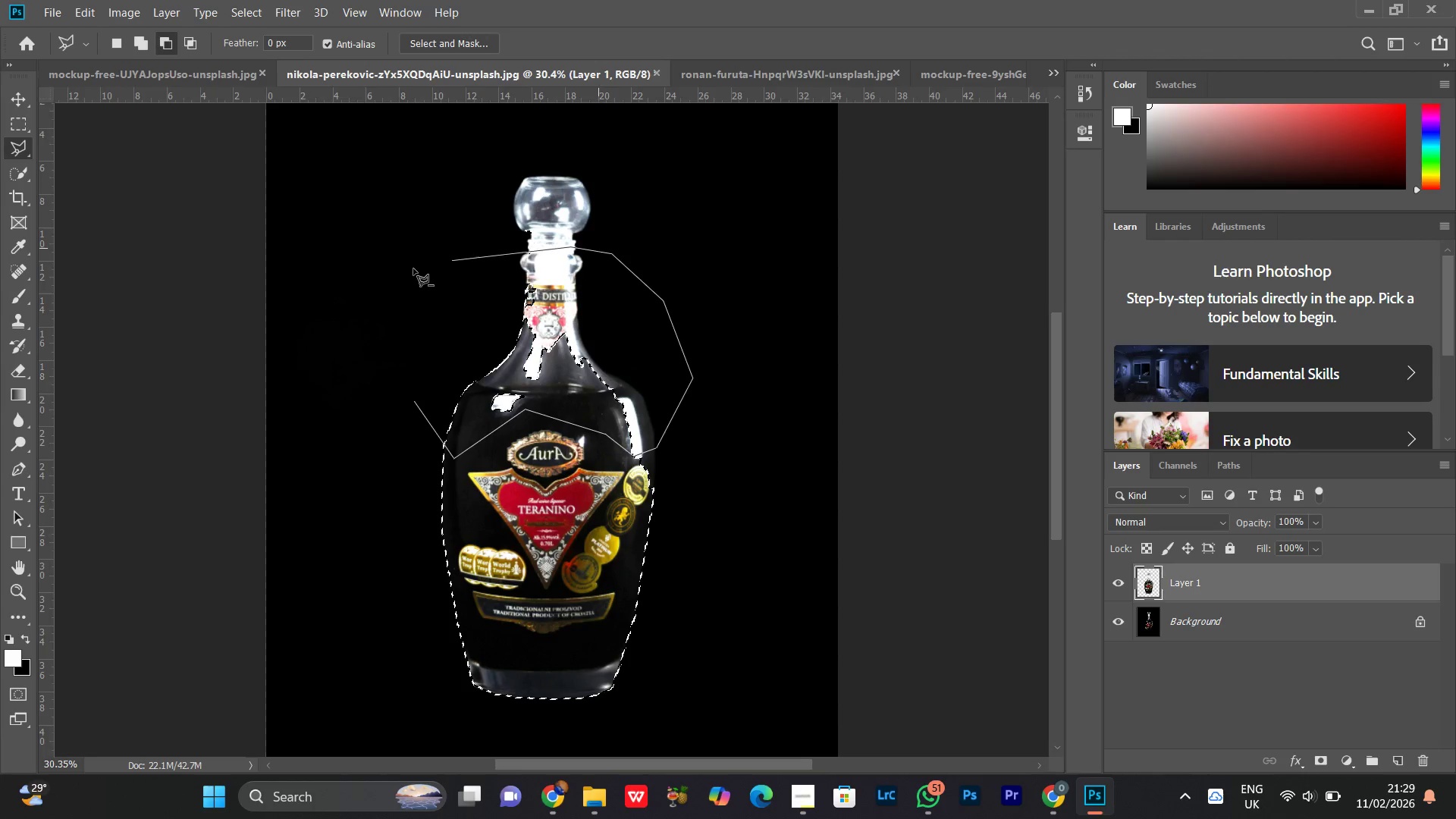 
triple_click([413, 268])
 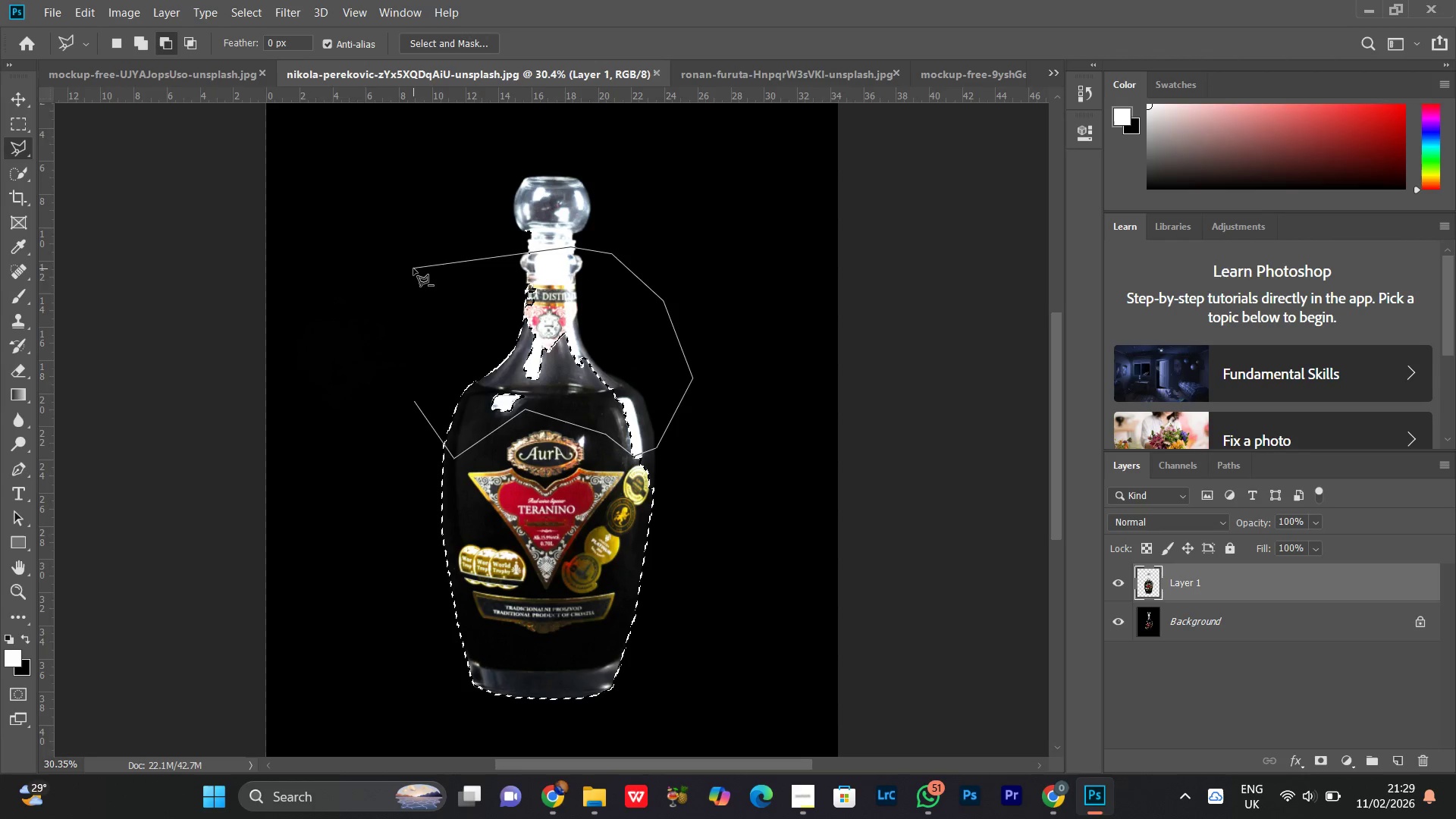 
triple_click([413, 268])
 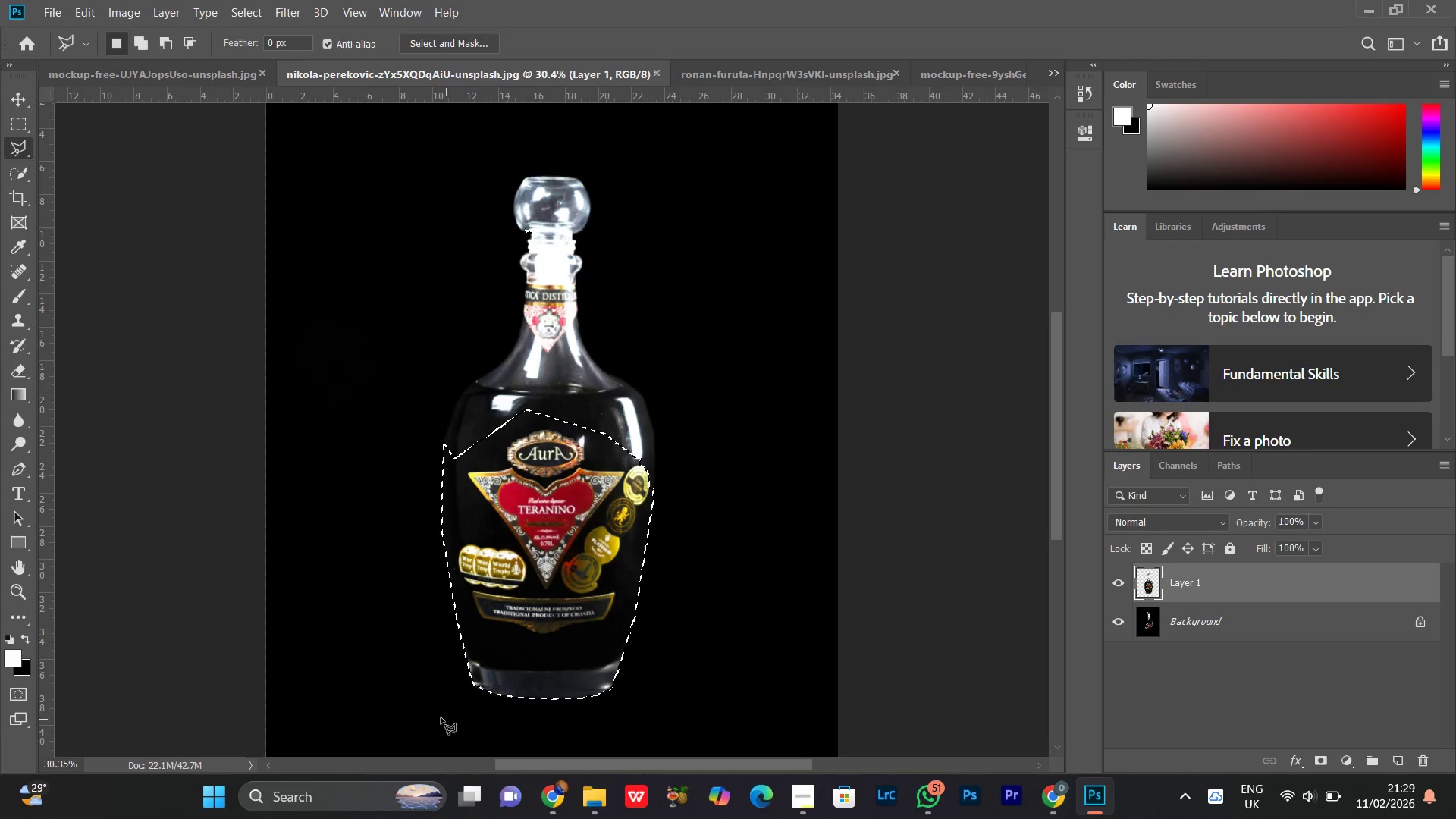 
hold_key(key=AltLeft, duration=1.52)
left_click([416, 706])
 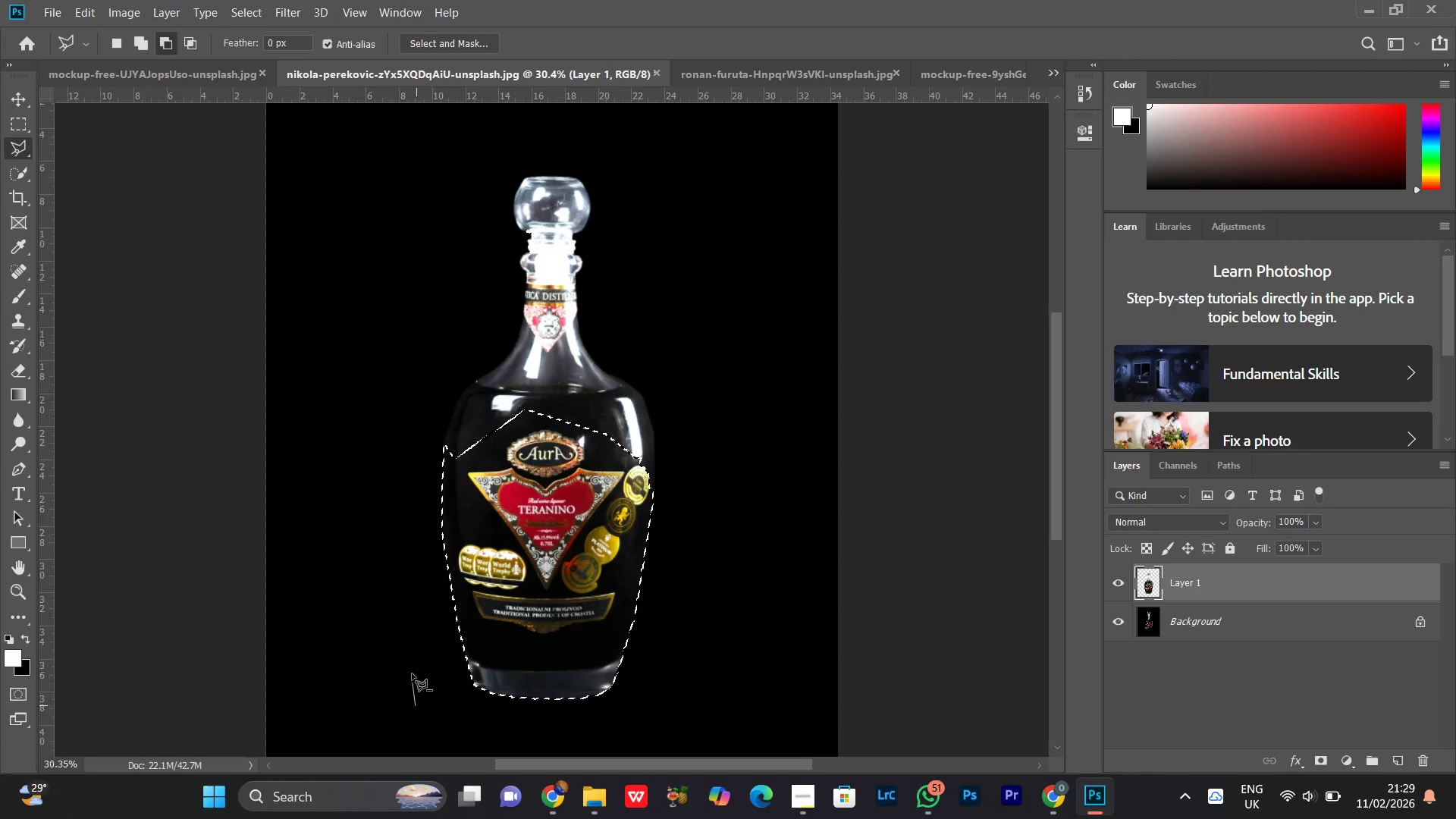 
left_click_drag(start_coordinate=[412, 673], to_coordinate=[413, 661])
 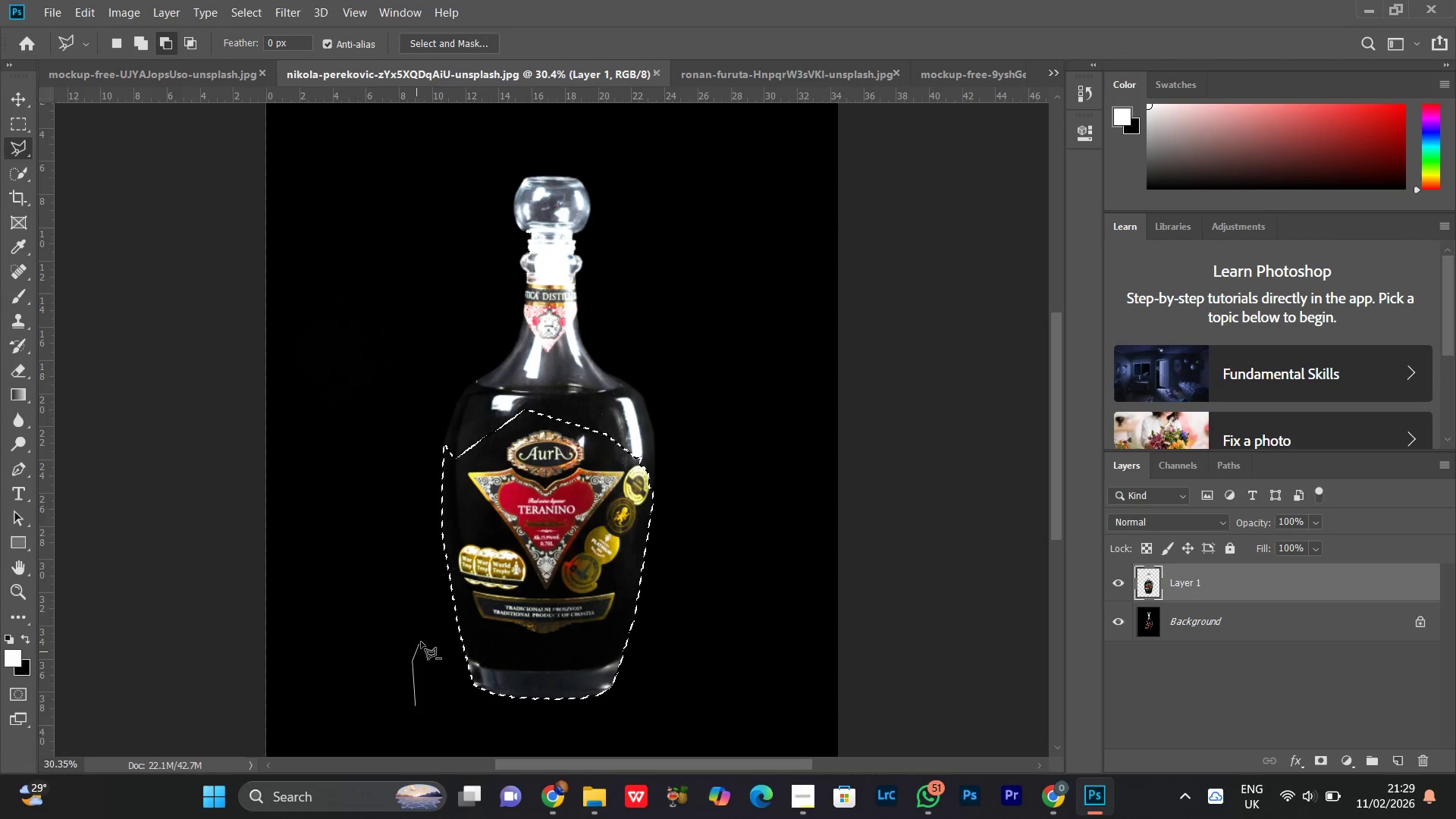 
triple_click([423, 638])
 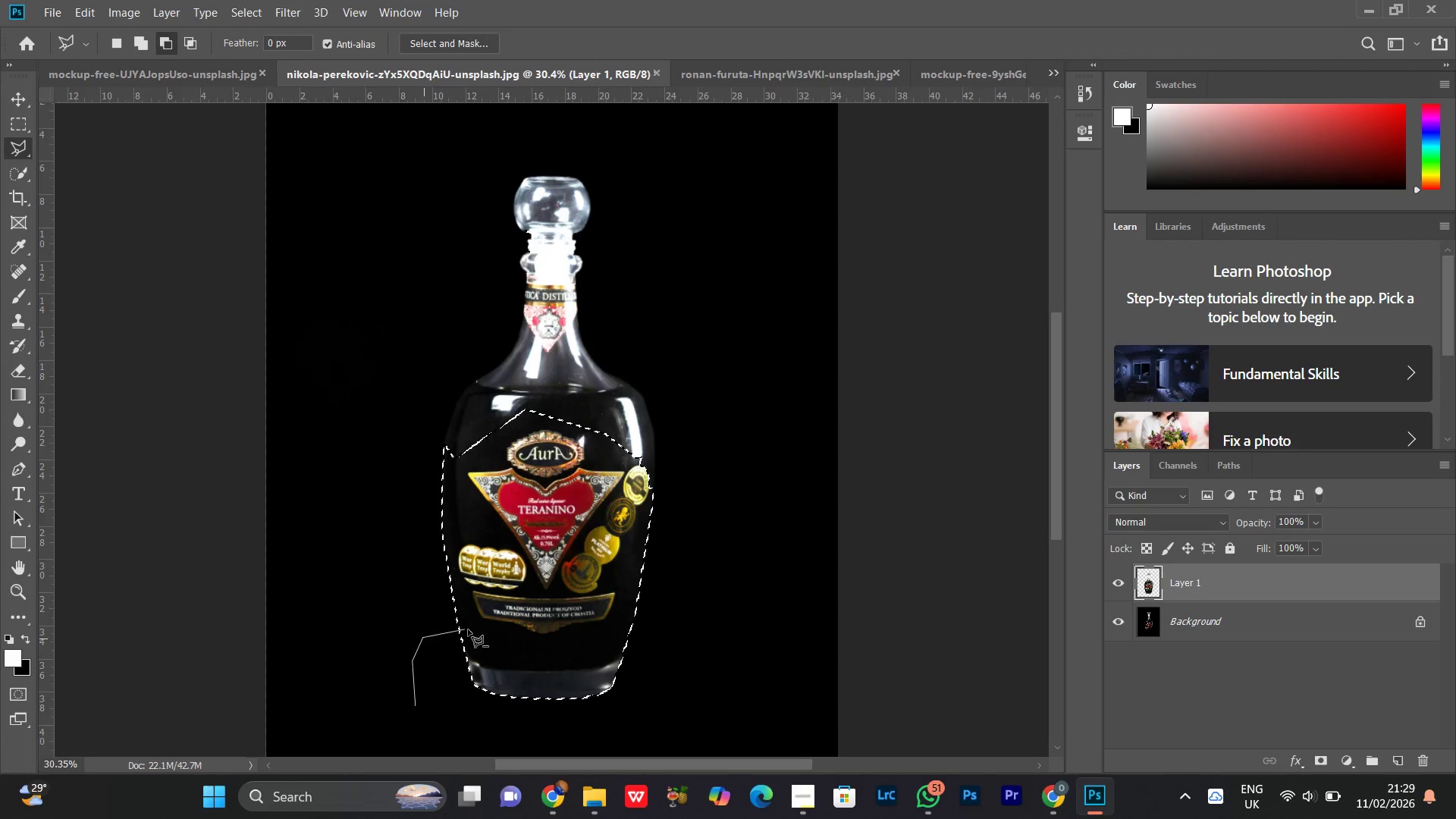 
left_click_drag(start_coordinate=[468, 629], to_coordinate=[475, 629])
 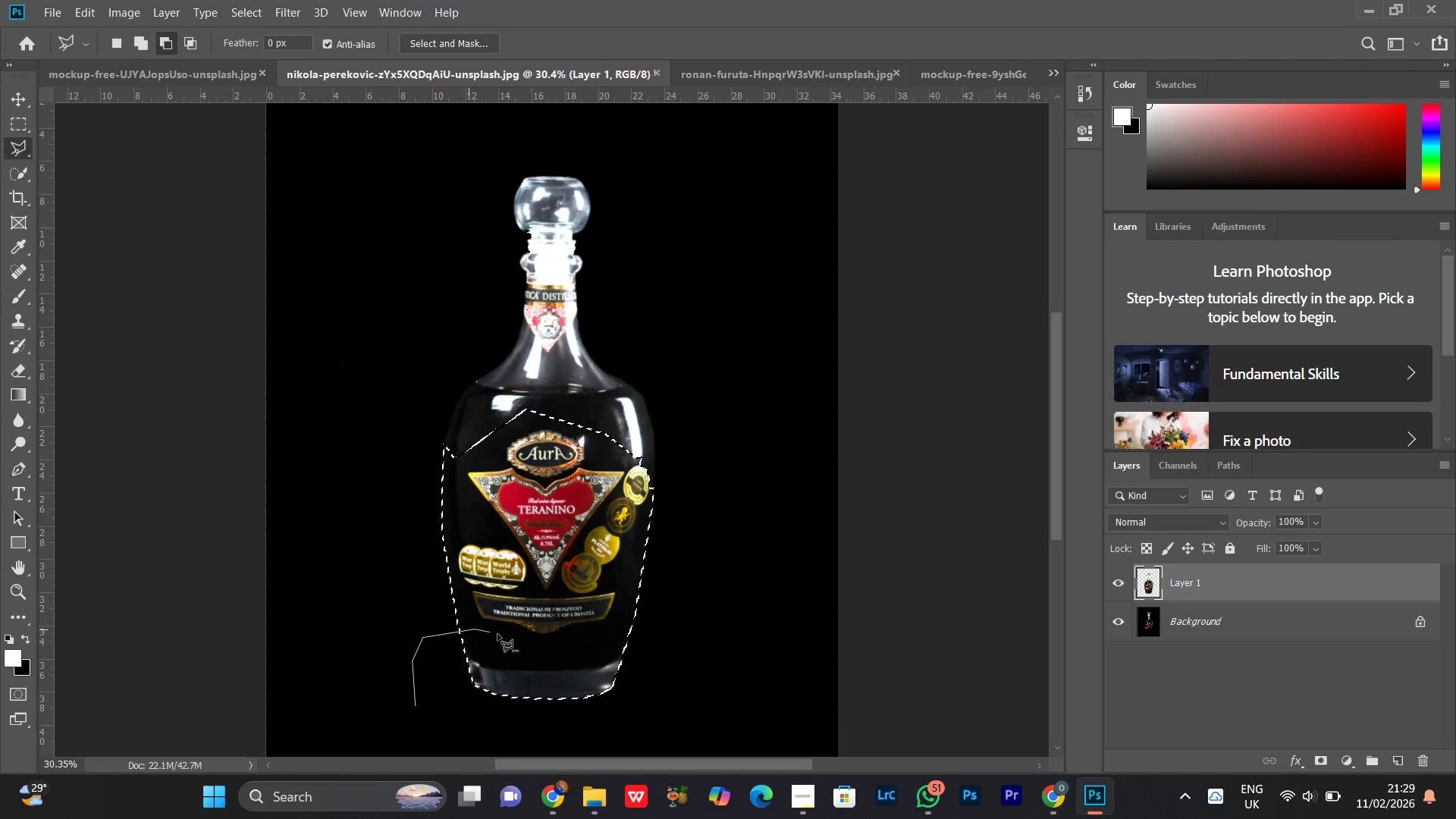 
left_click_drag(start_coordinate=[498, 635], to_coordinate=[525, 645])
 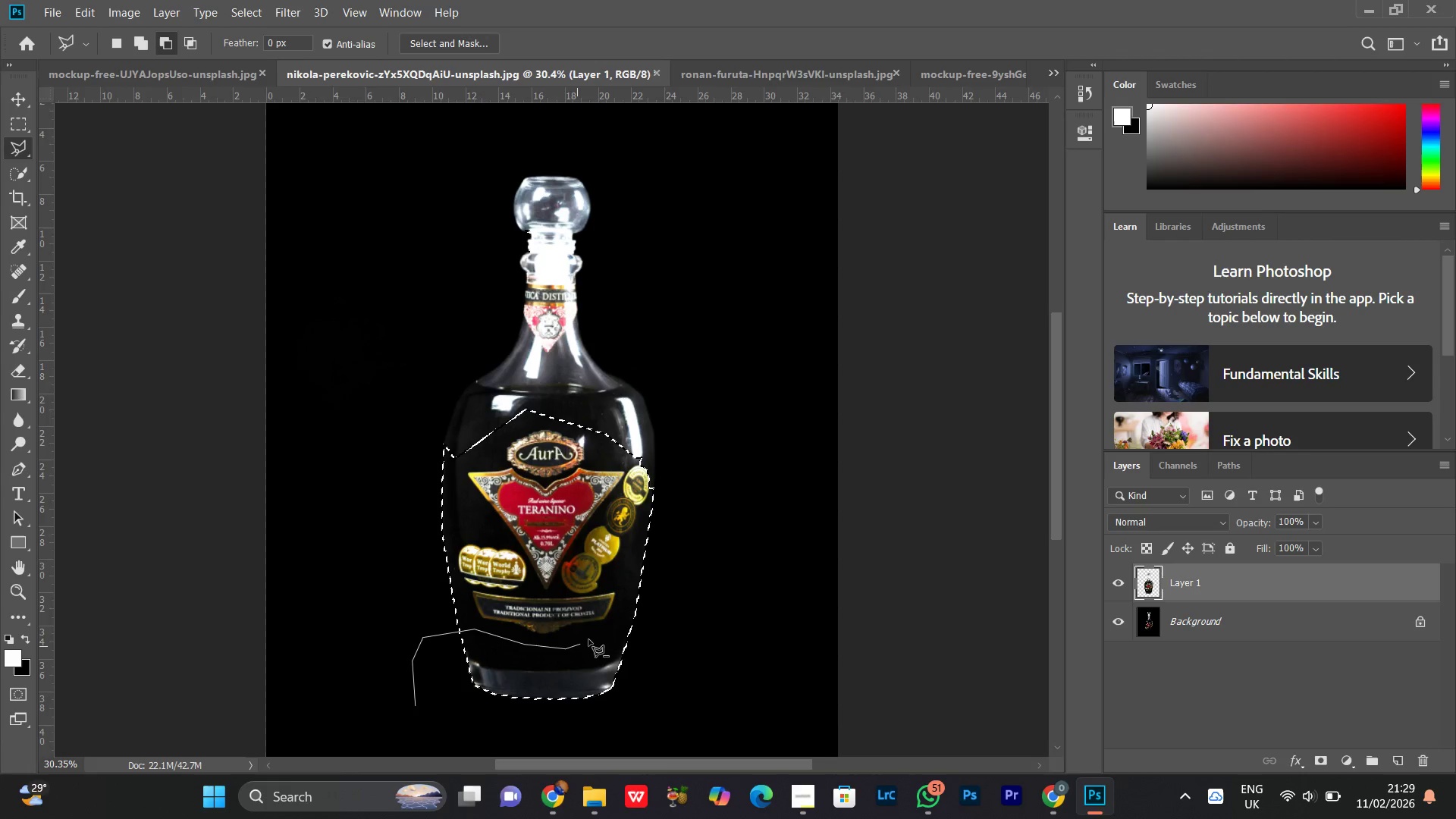 
hold_key(key=AltLeft, duration=1.5)
left_click_drag(start_coordinate=[548, 651], to_coordinate=[566, 649])
 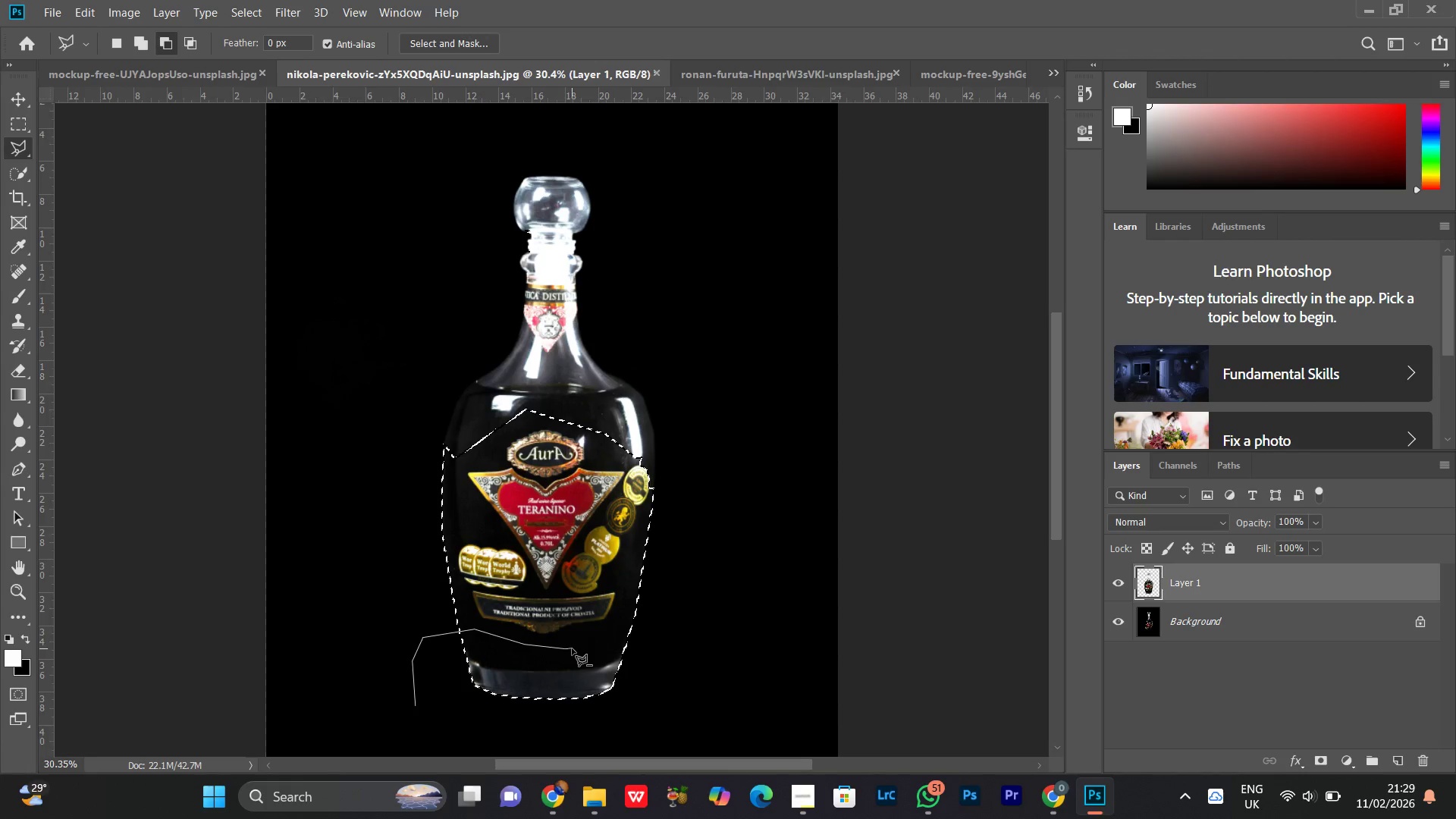 
left_click_drag(start_coordinate=[576, 647], to_coordinate=[599, 634])
 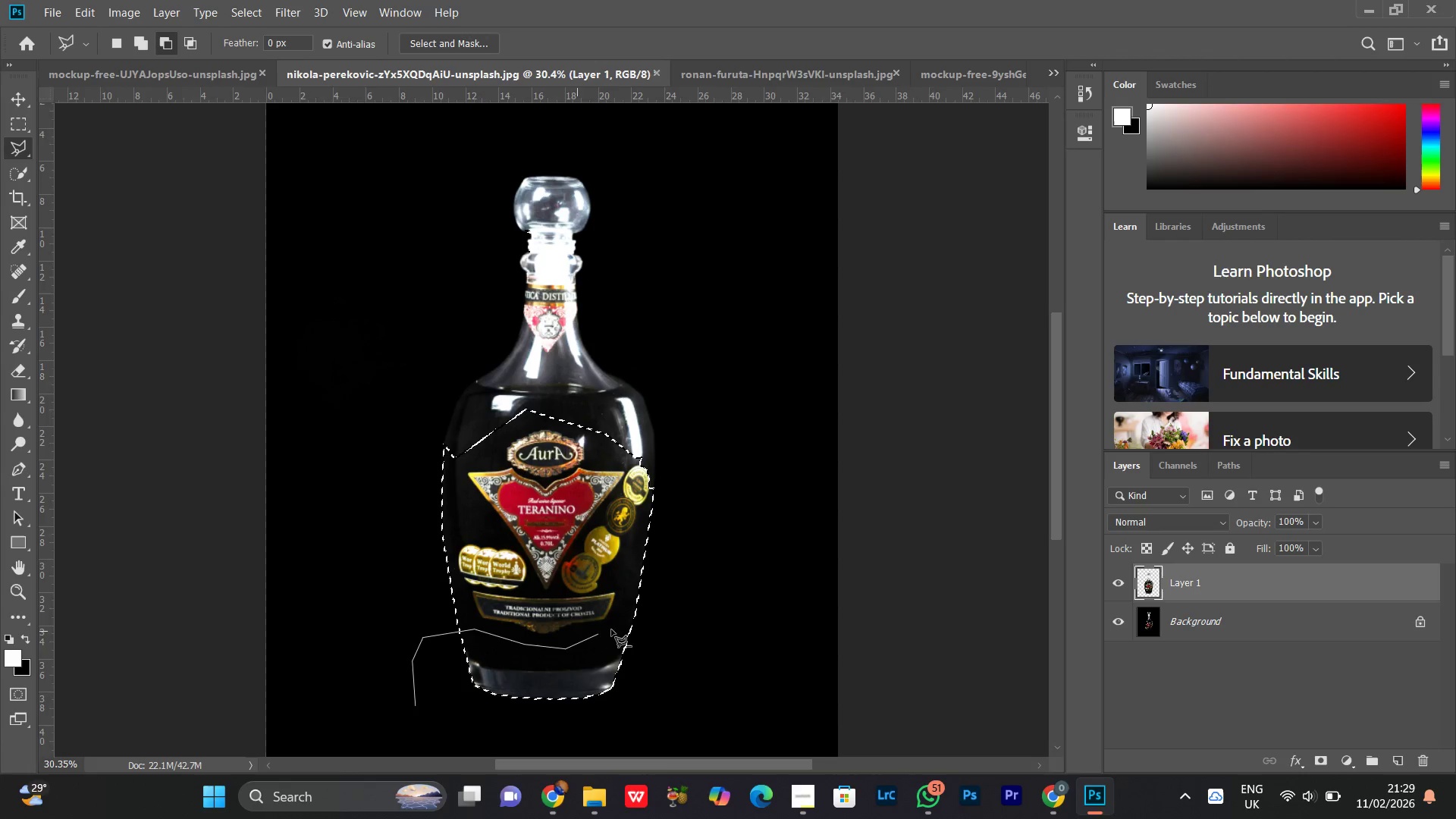 
left_click_drag(start_coordinate=[611, 629], to_coordinate=[632, 623])
 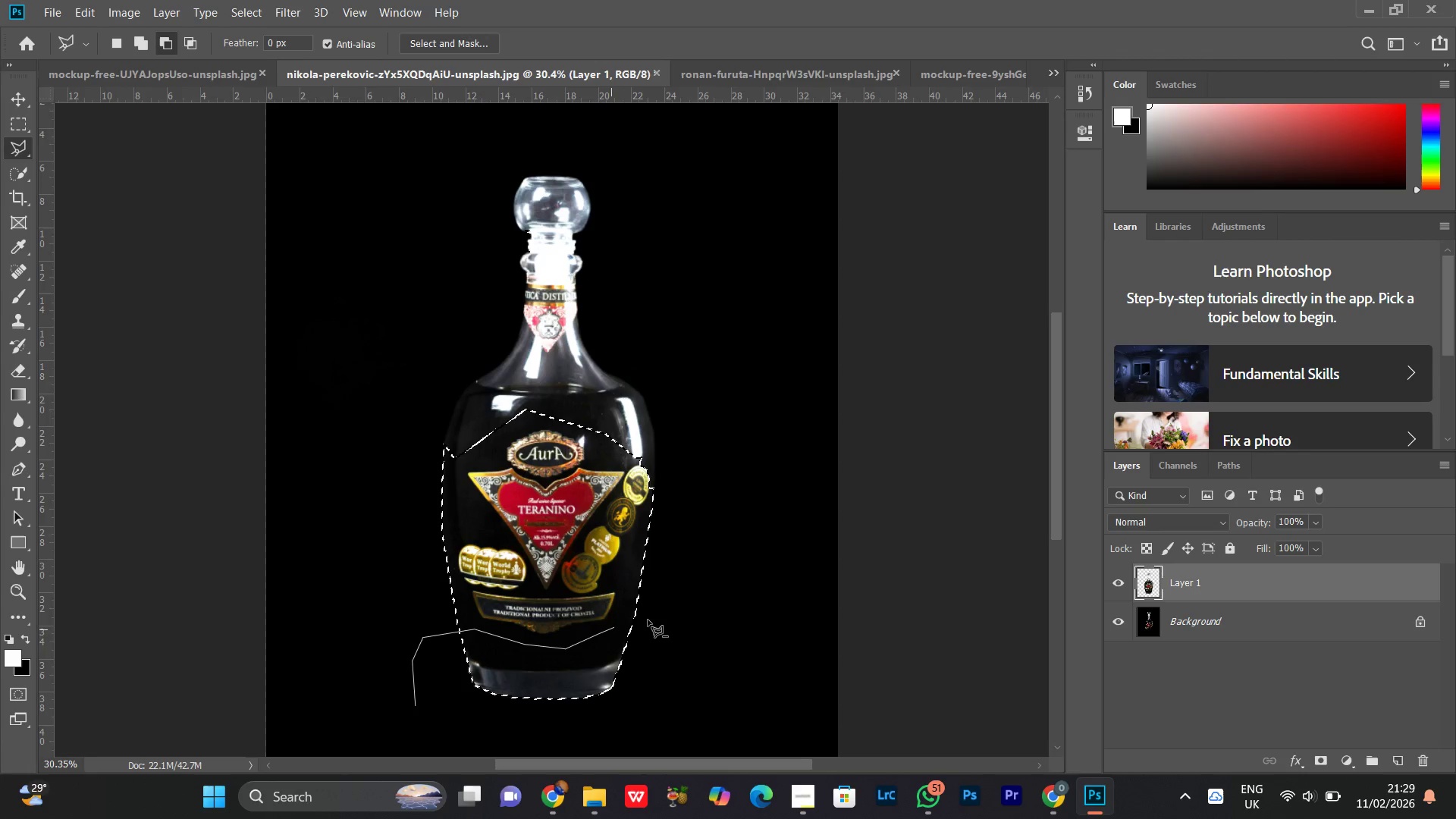 
left_click_drag(start_coordinate=[648, 620], to_coordinate=[654, 620])
 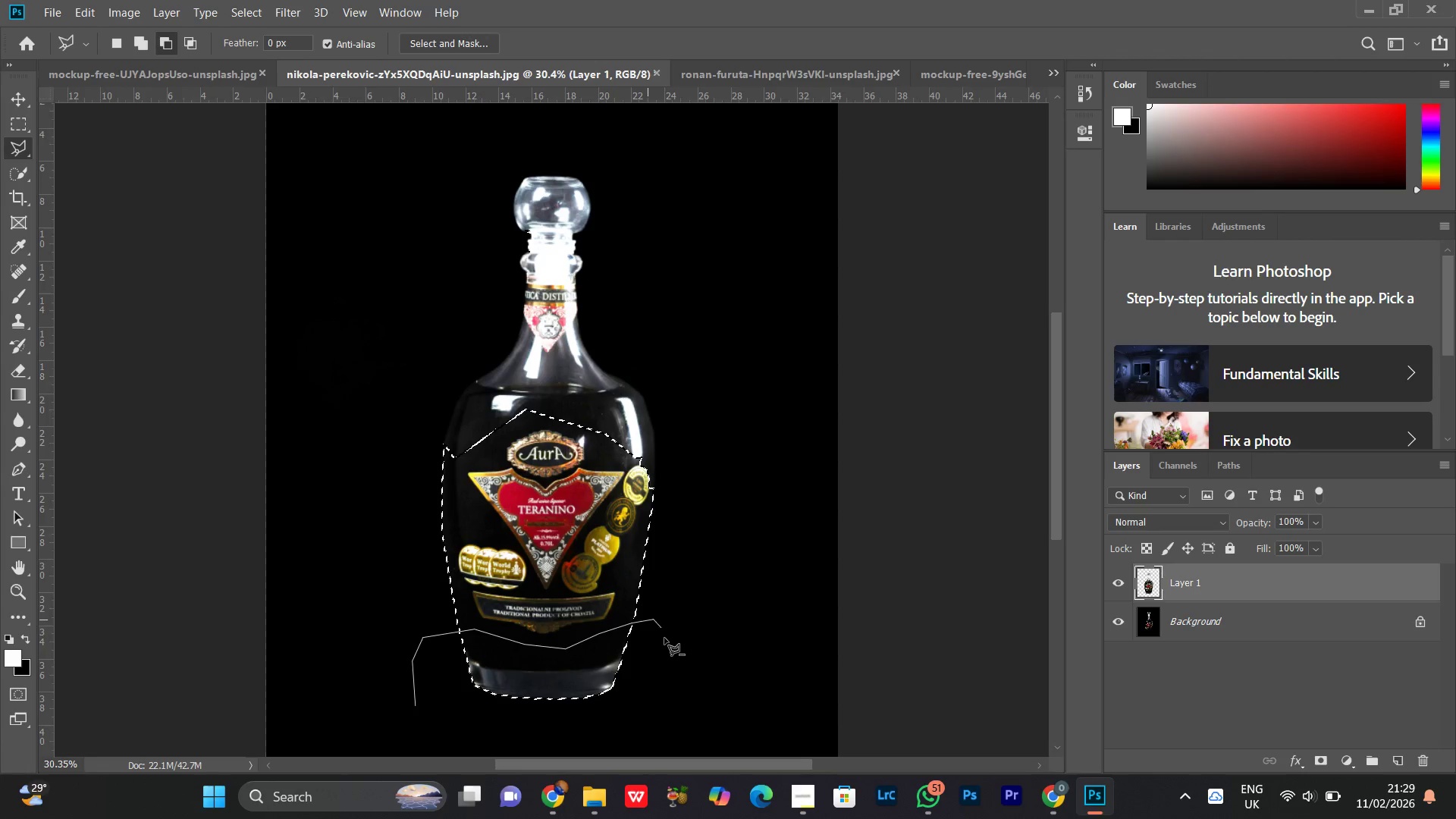 
left_click_drag(start_coordinate=[664, 638], to_coordinate=[662, 662])
 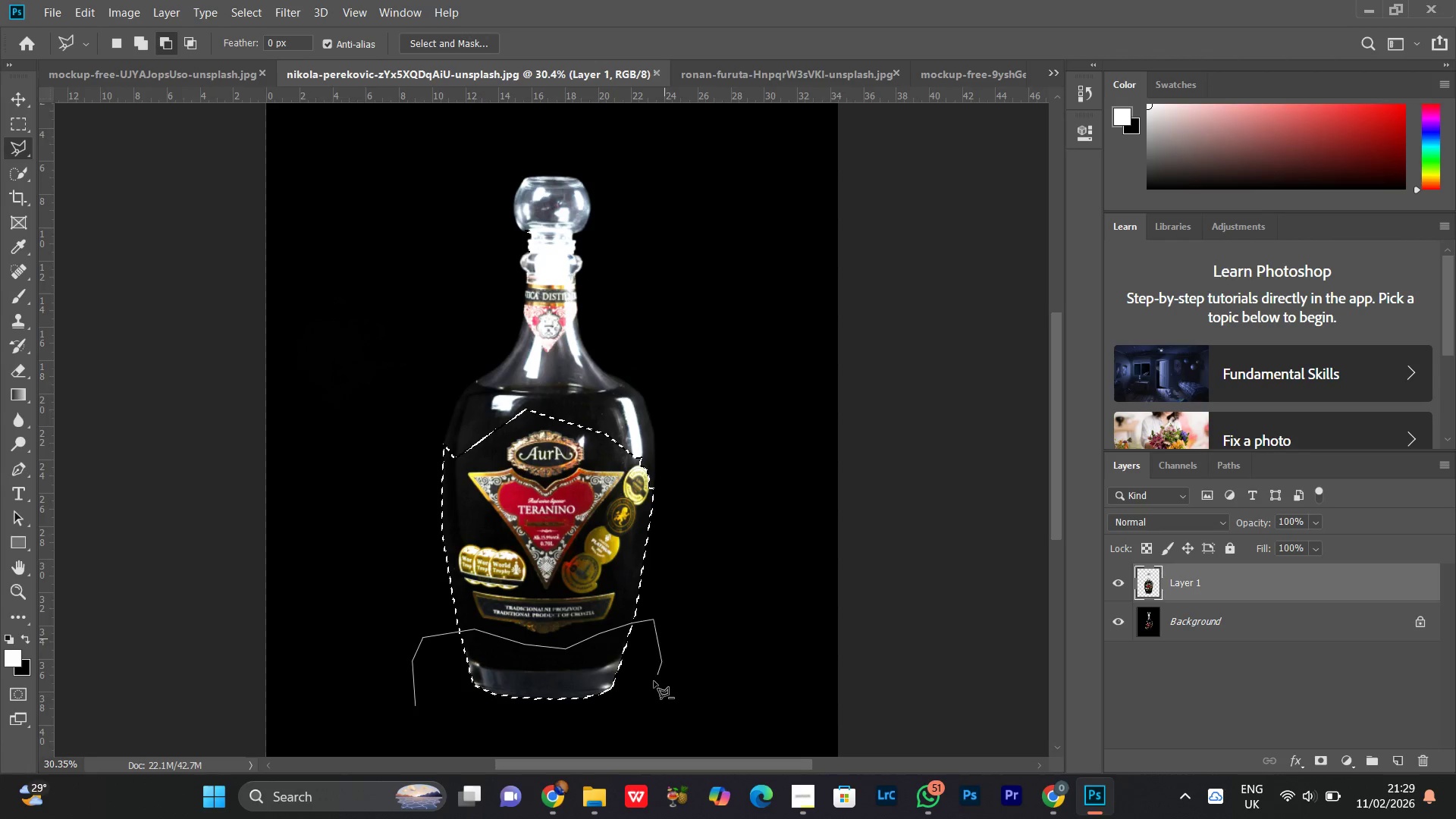 
left_click_drag(start_coordinate=[654, 681], to_coordinate=[641, 708])
 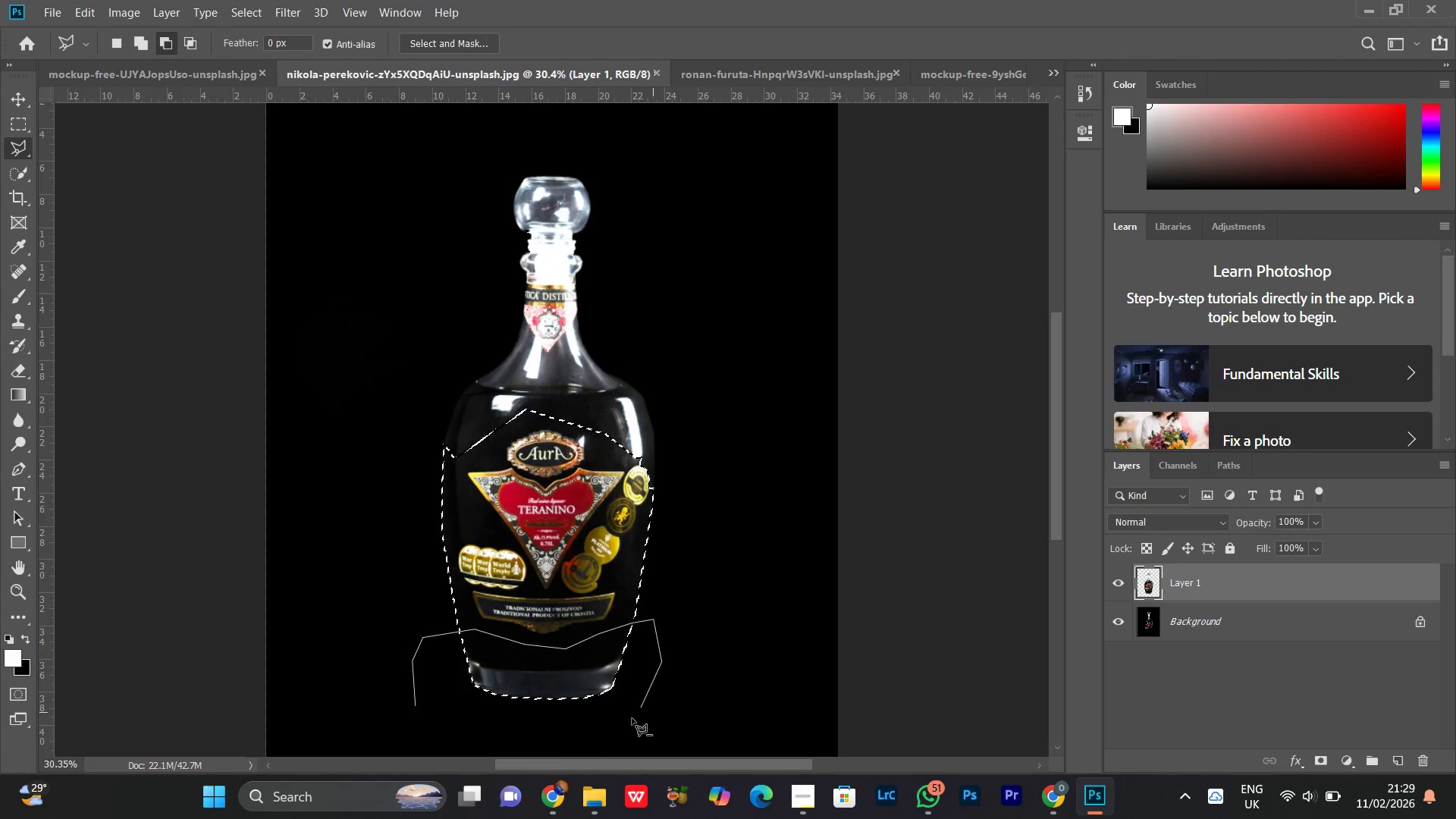 
left_click_drag(start_coordinate=[632, 718], to_coordinate=[600, 736])
 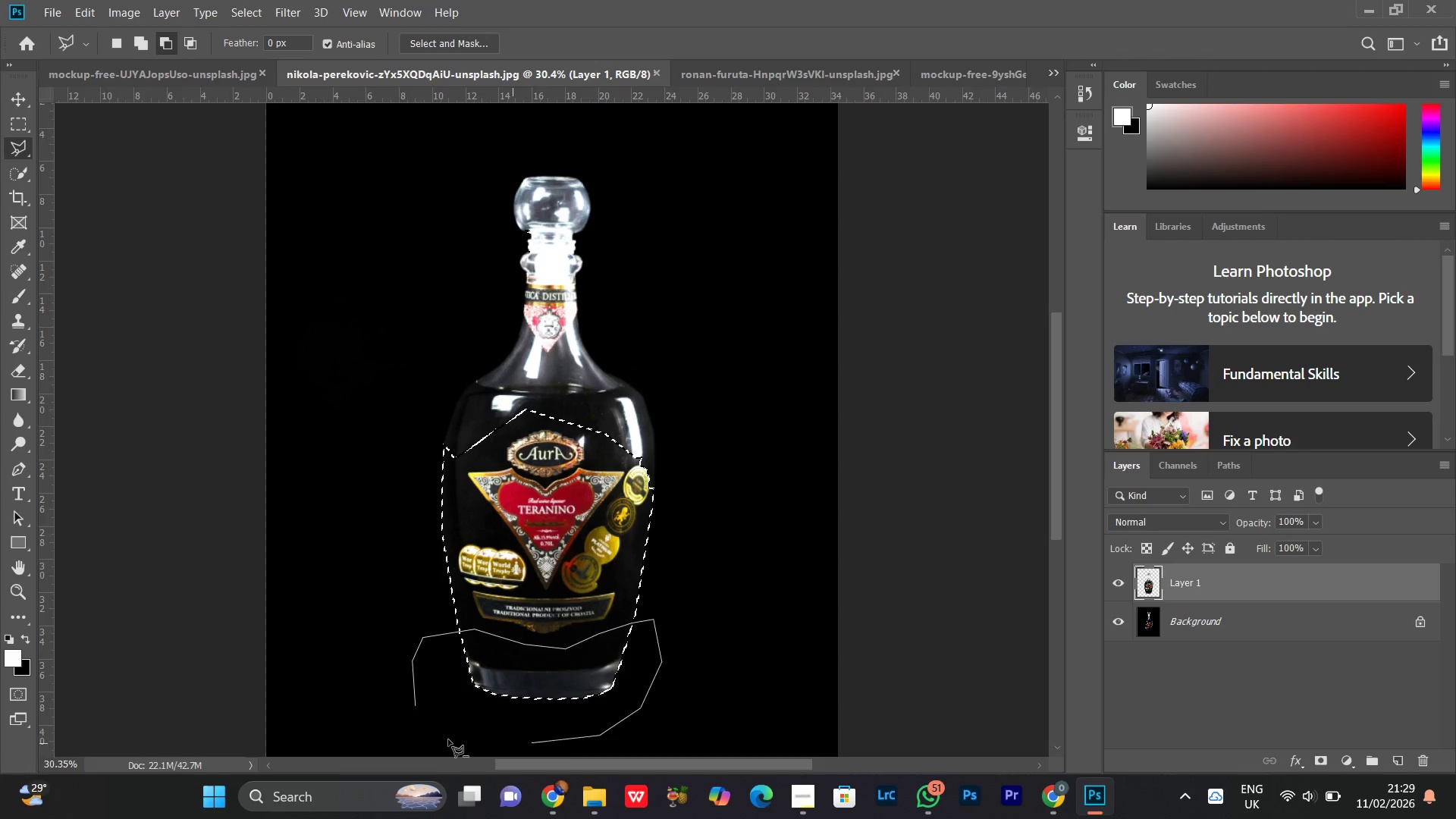 
triple_click([448, 739])
 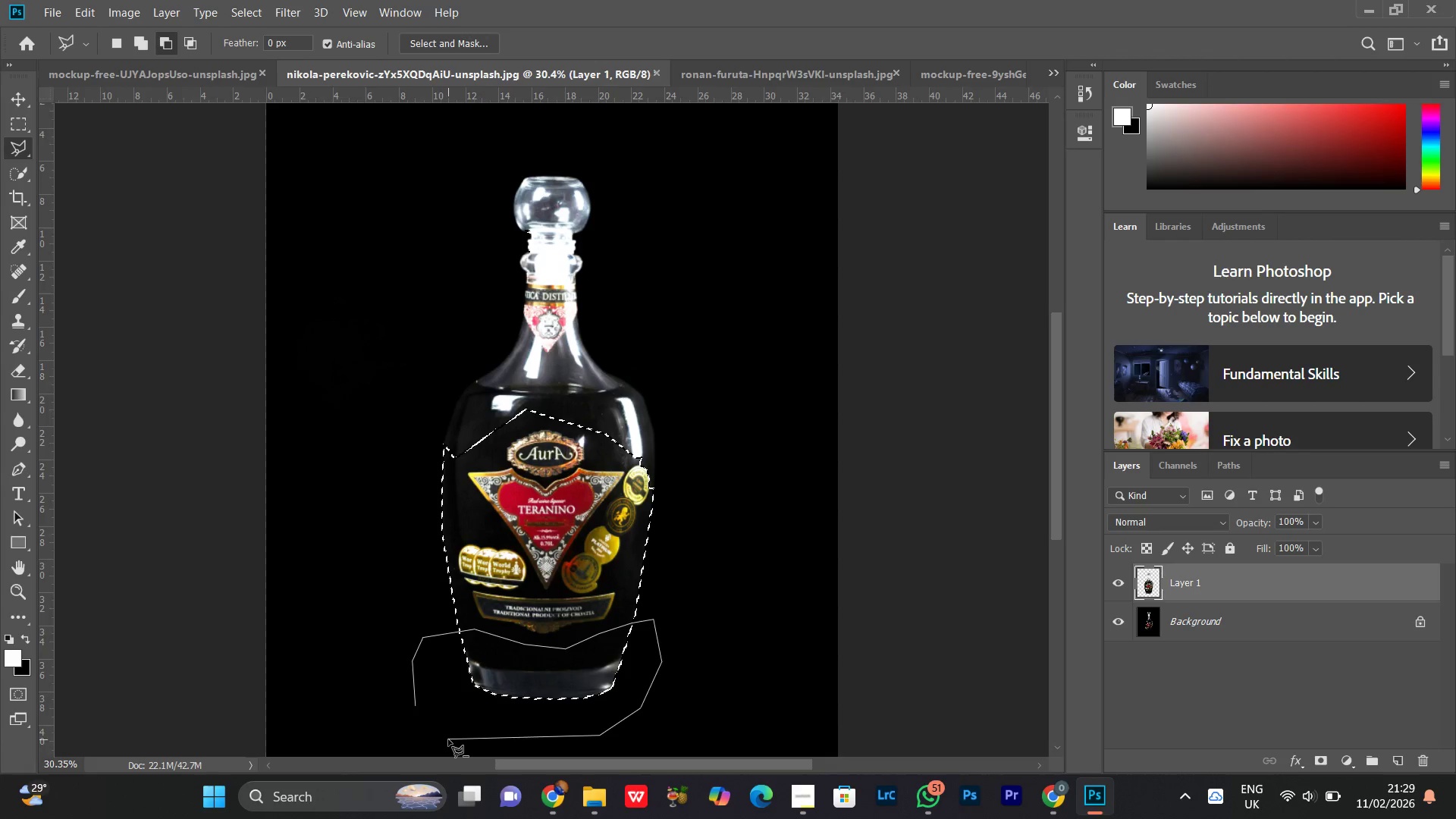 
triple_click([448, 739])
 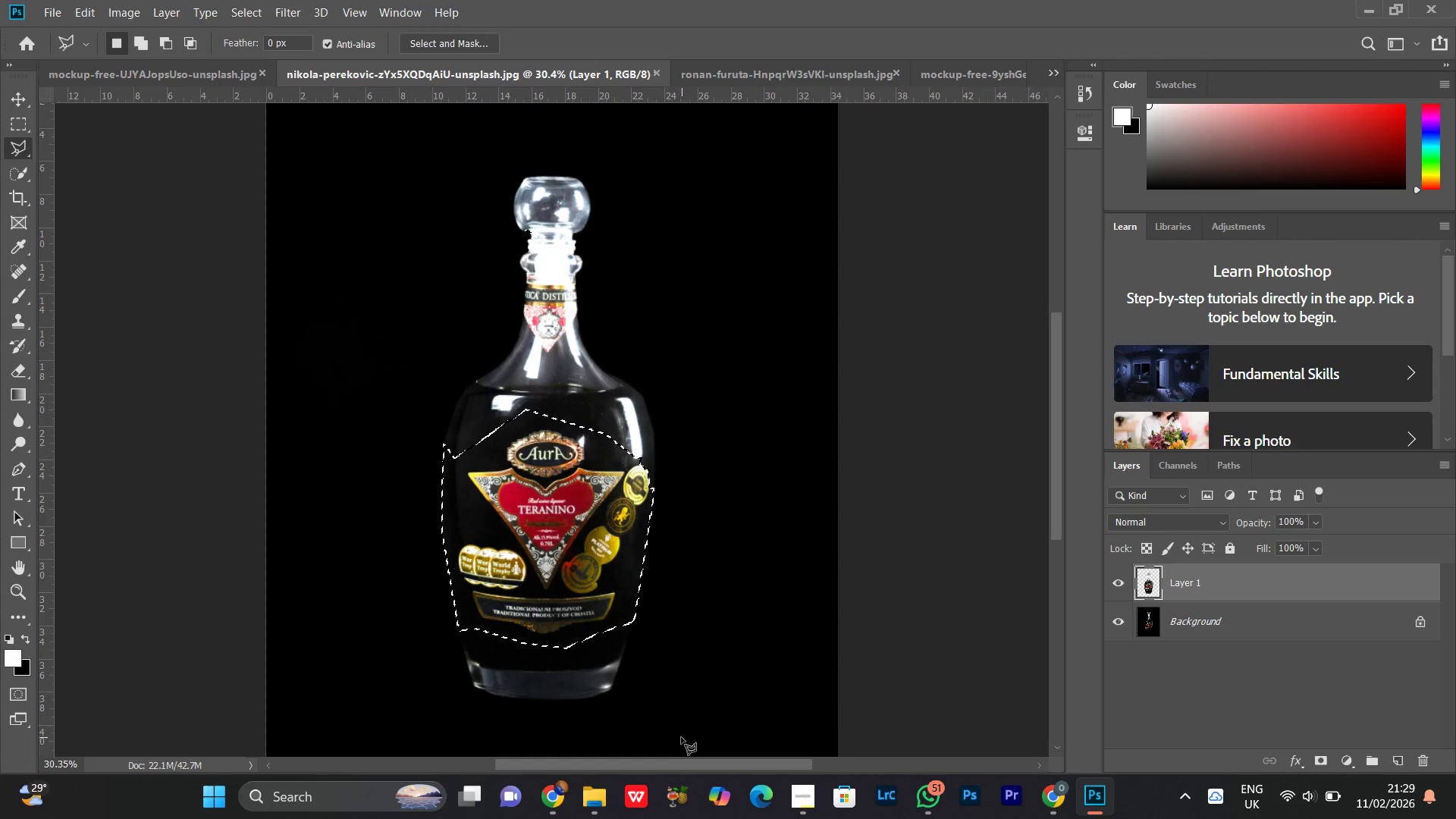 
key(Control+Minus)
 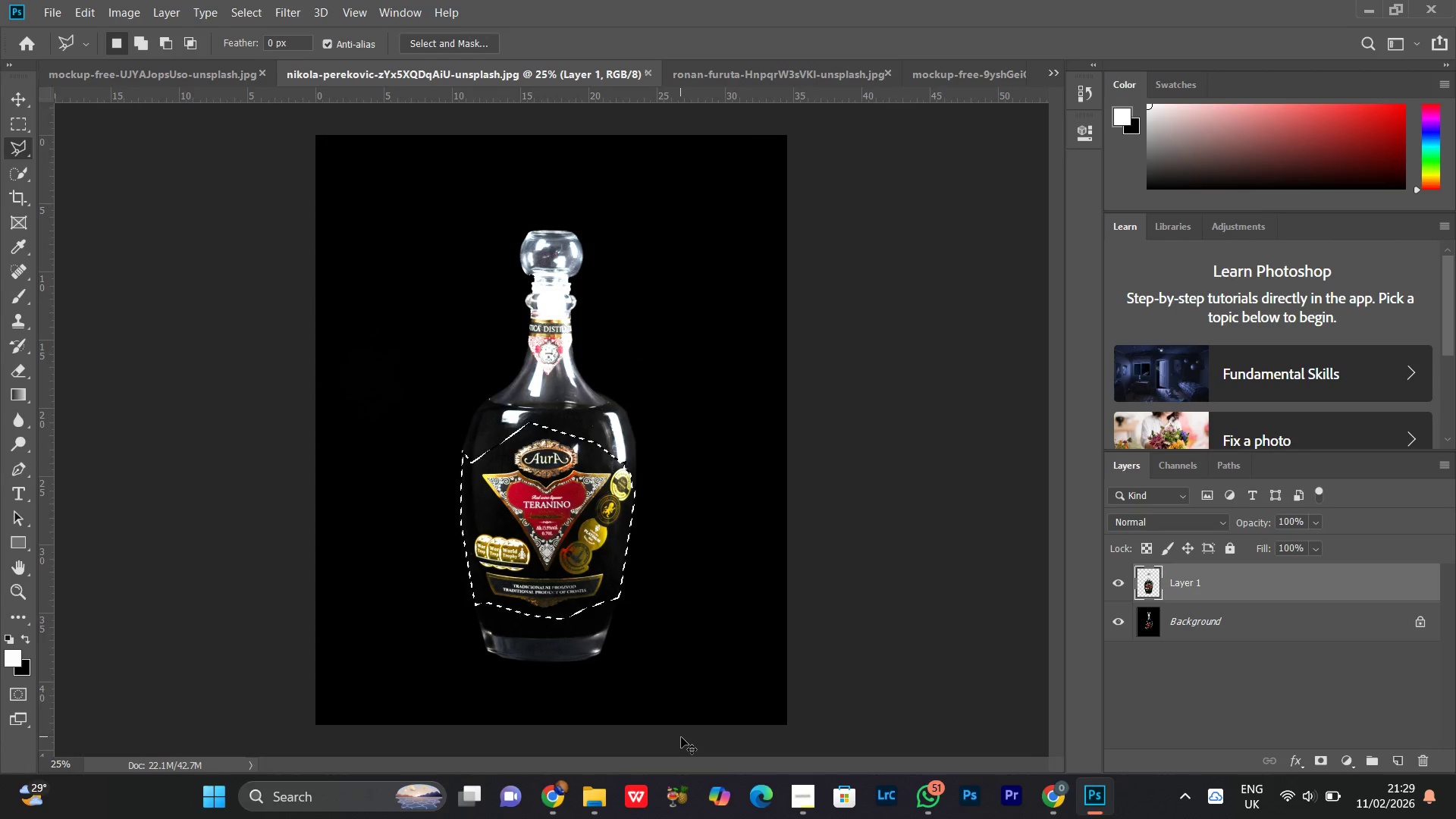 
key(Control+Equal)
 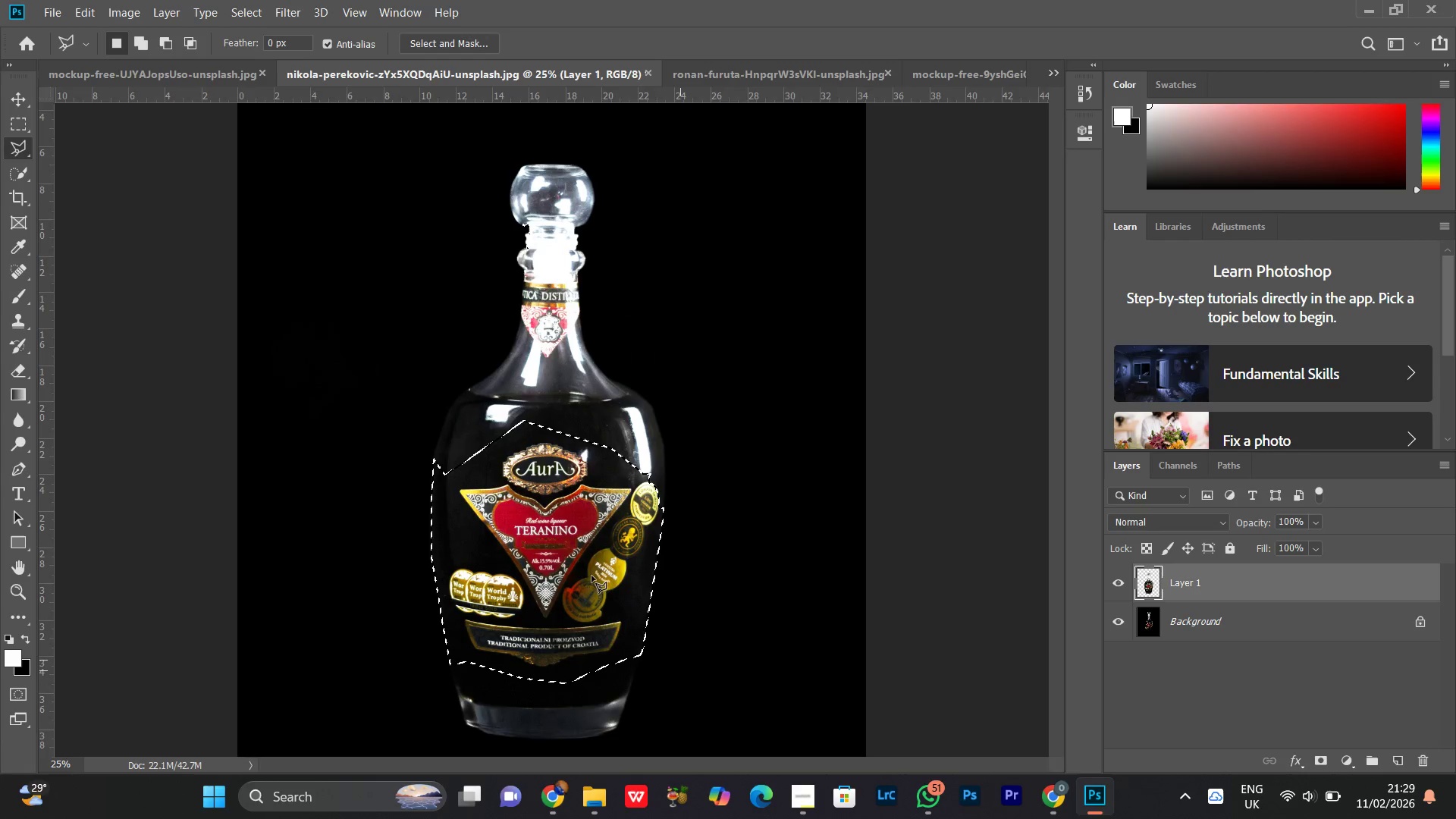 
right_click([574, 500])
 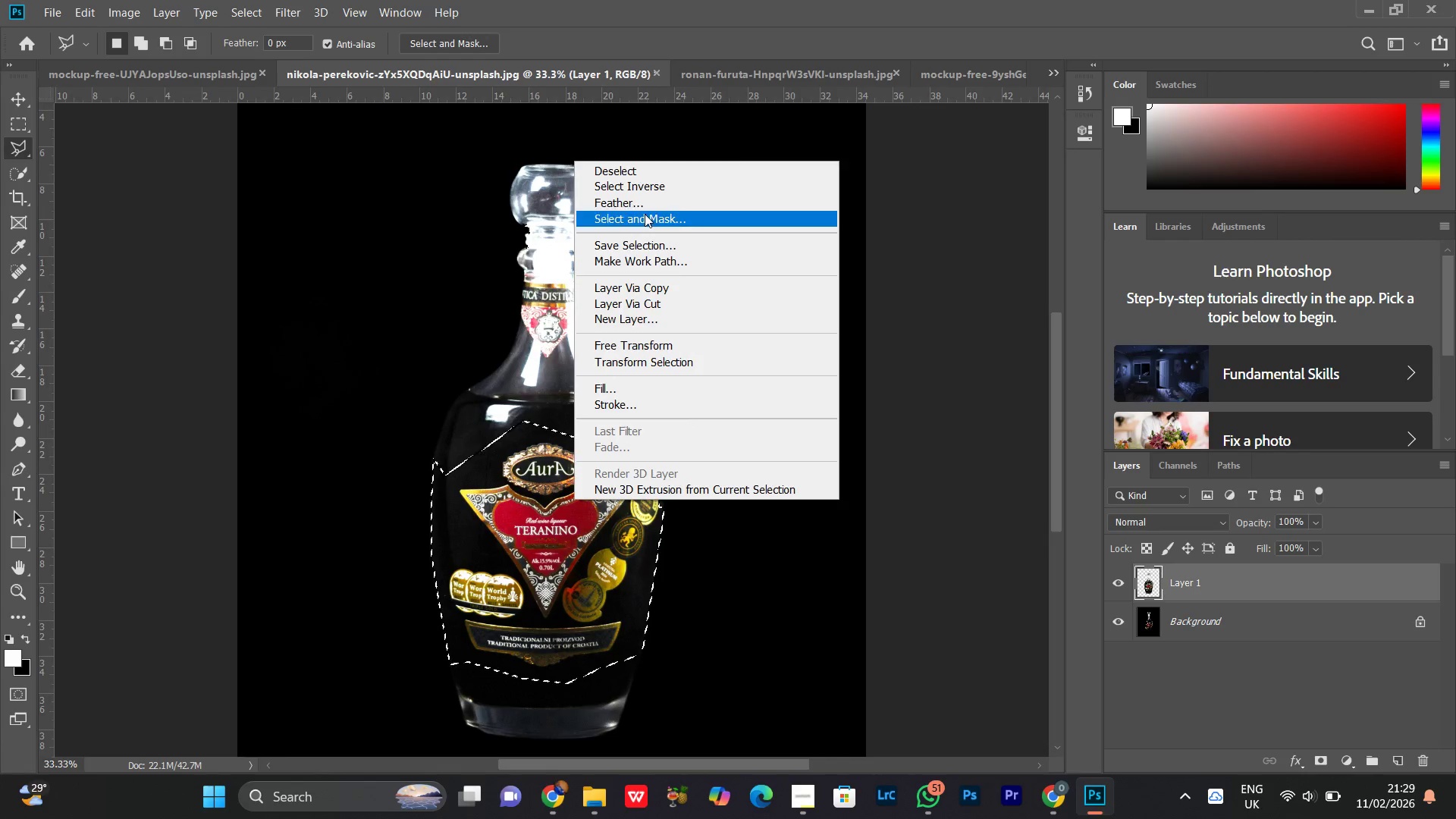 
left_click([639, 205])
 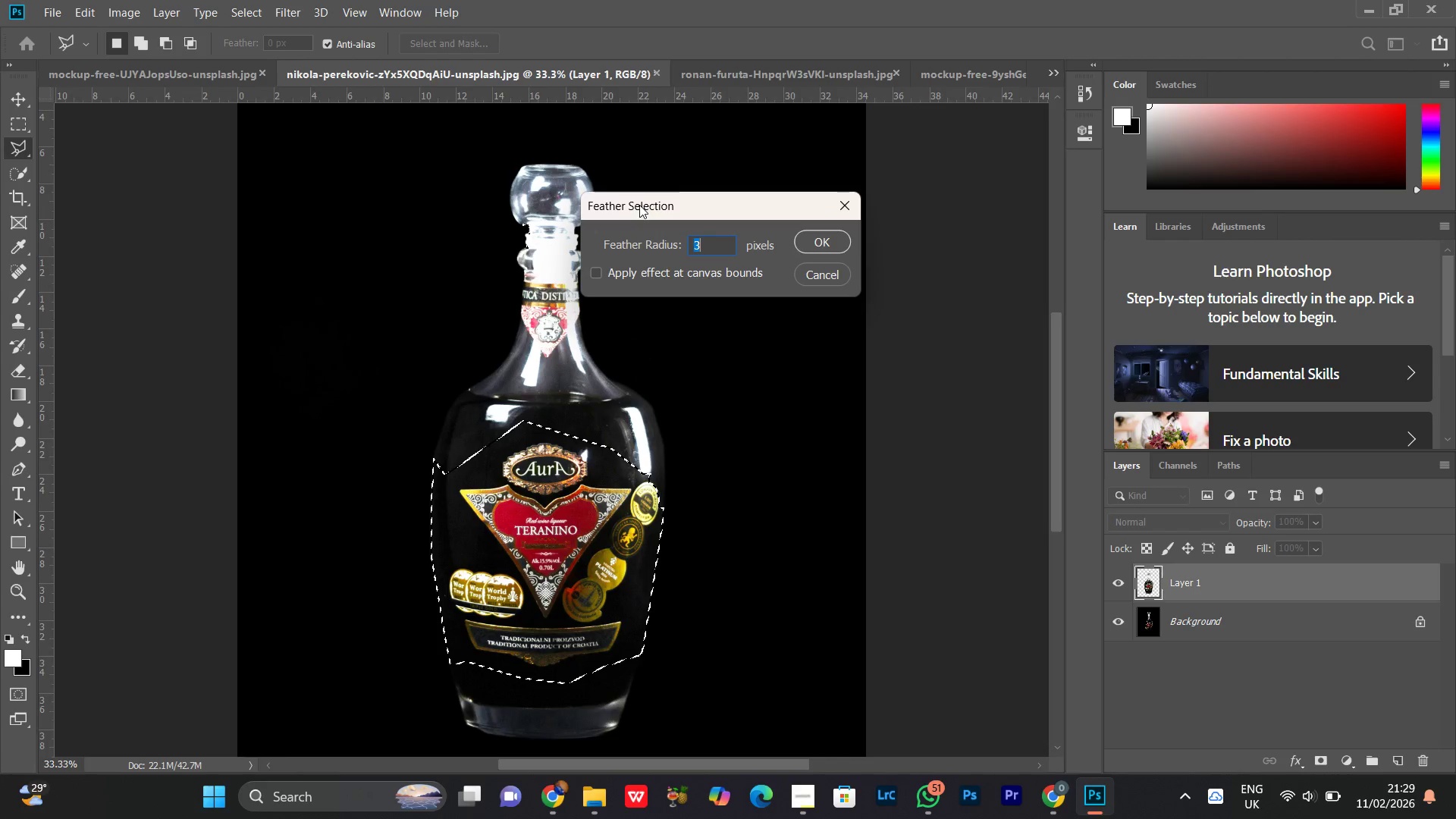 
type(33)
 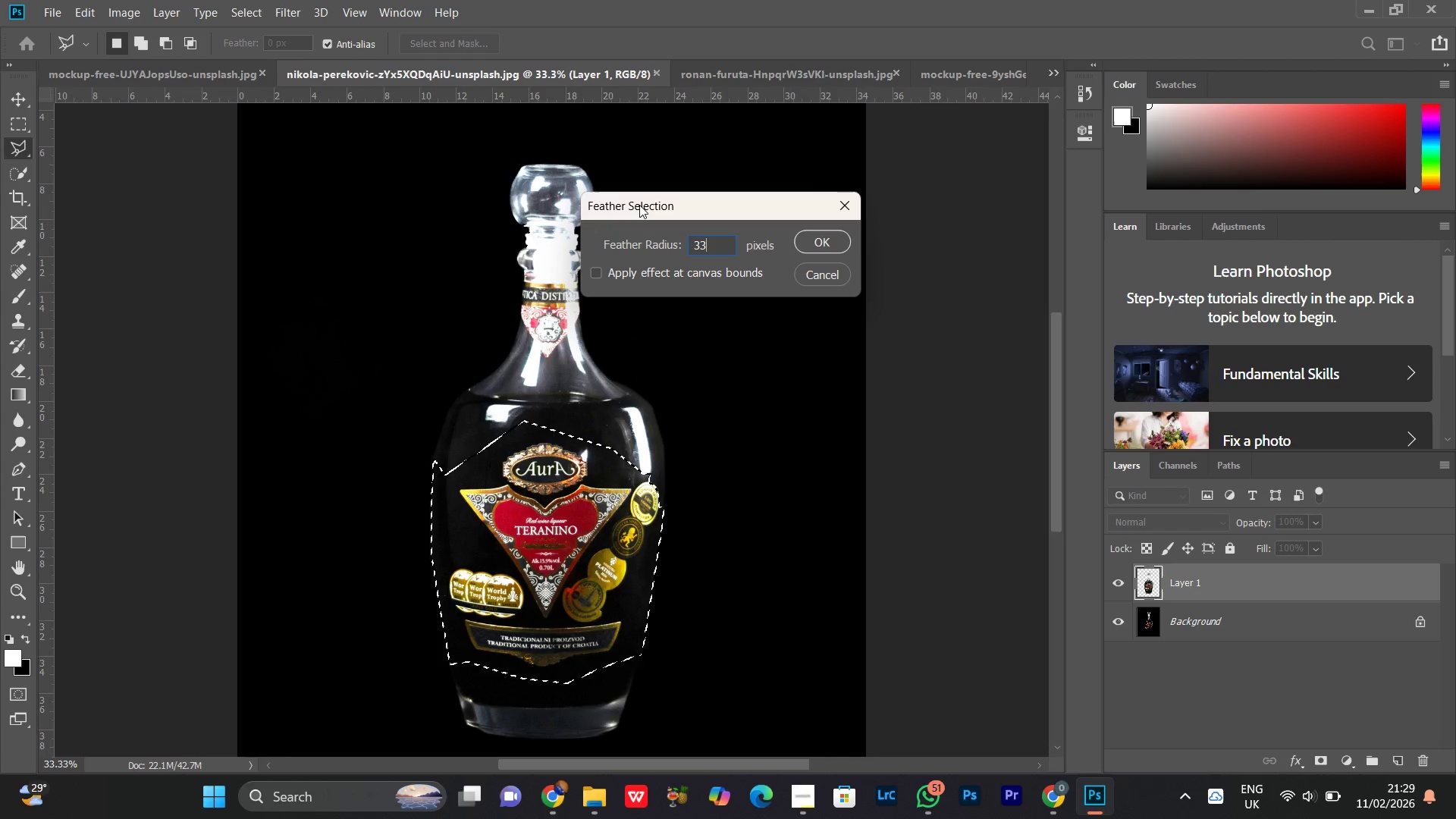 
key(Enter)
 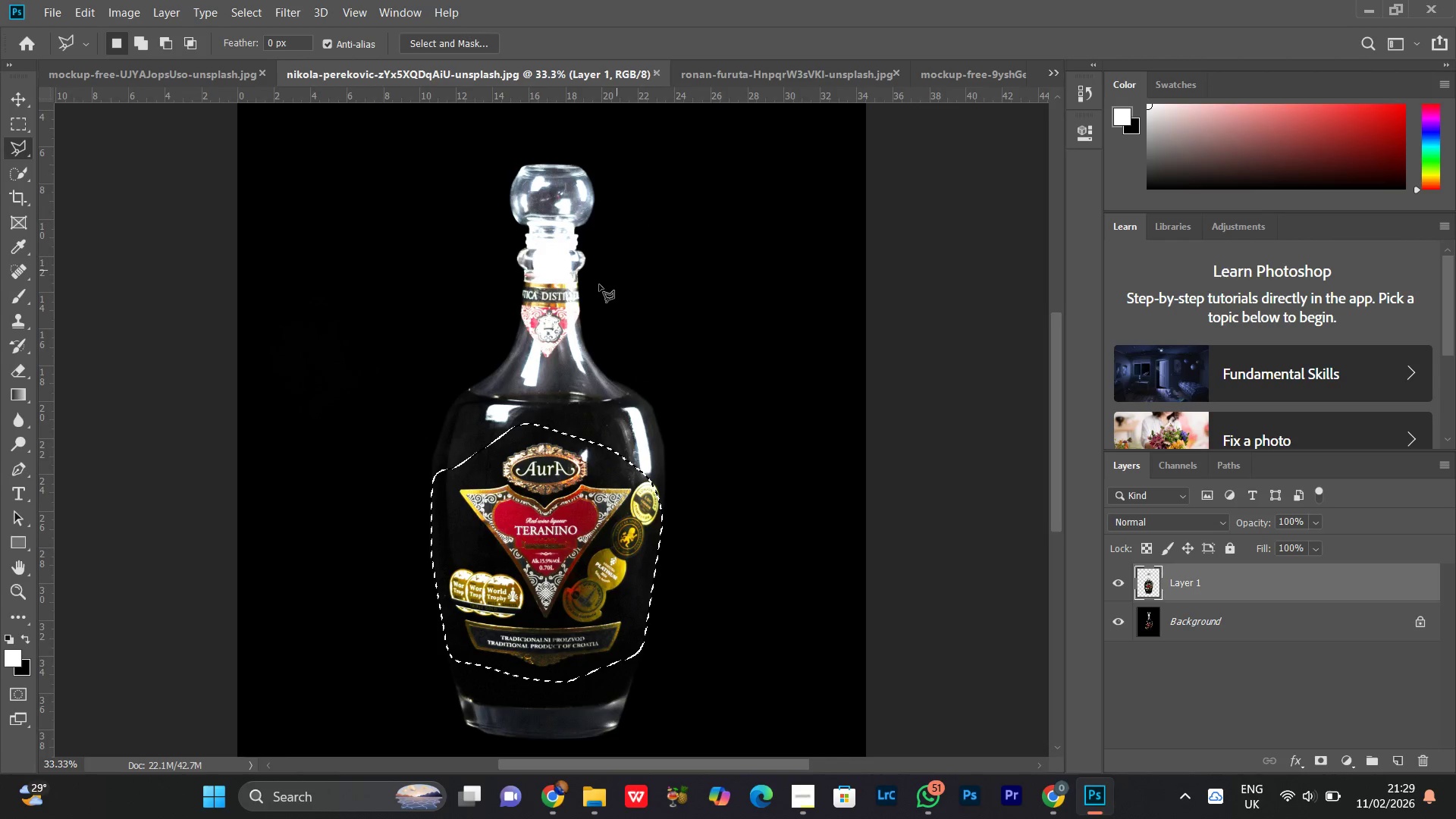 
key(Control+Equal)
 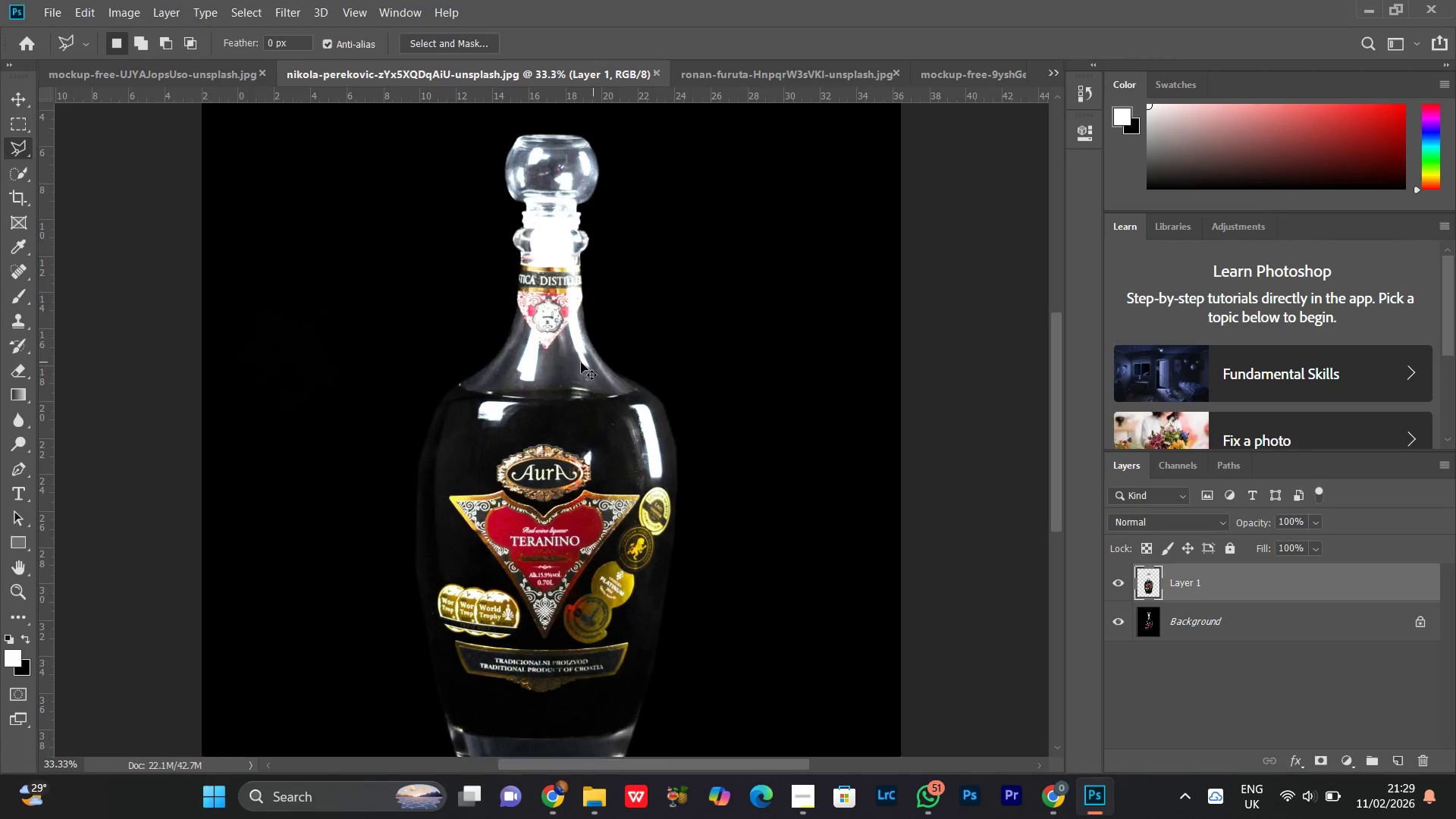 
key(Control+Equal)
 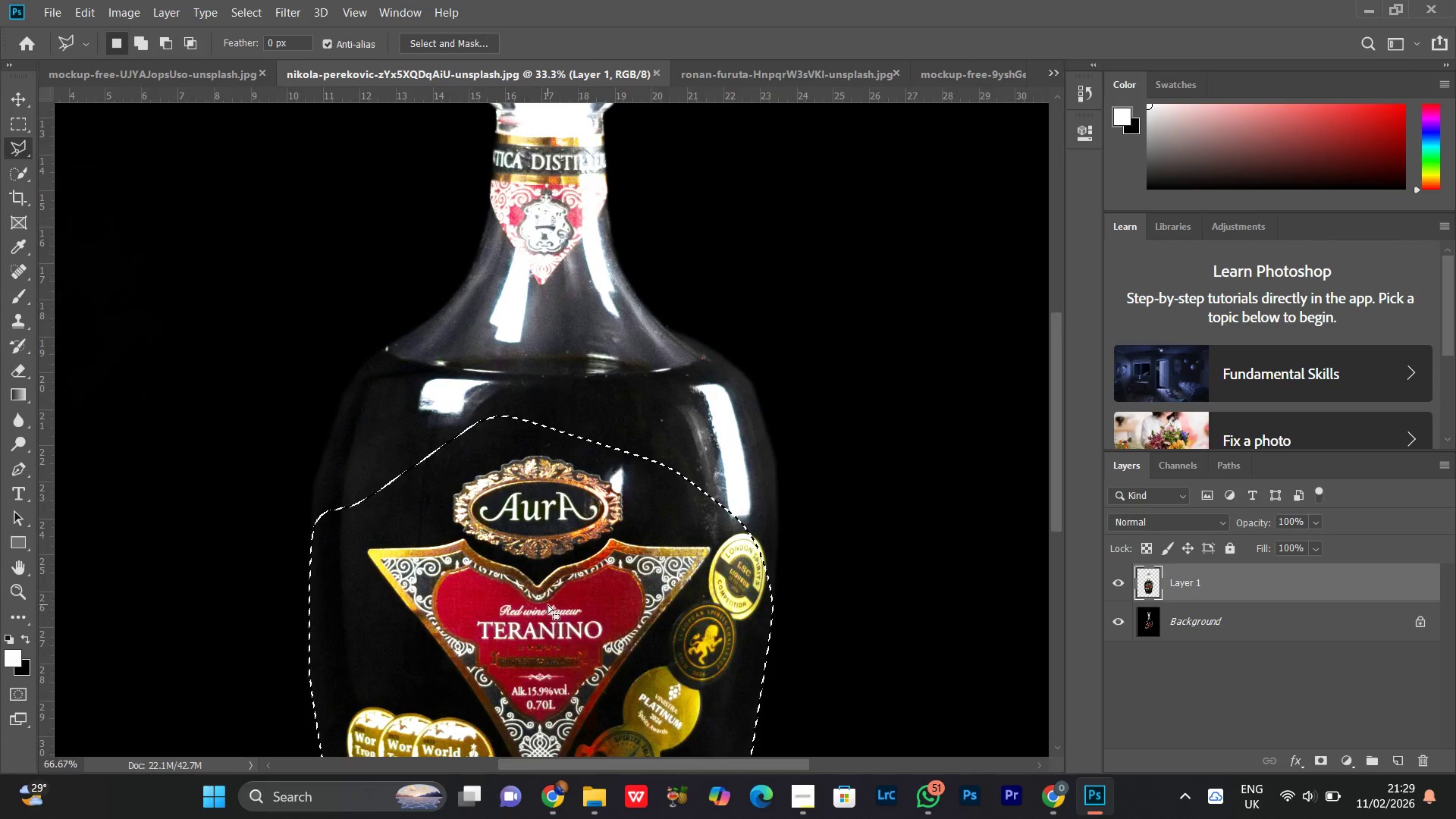 
hold_key(key=Space, duration=0.73)
 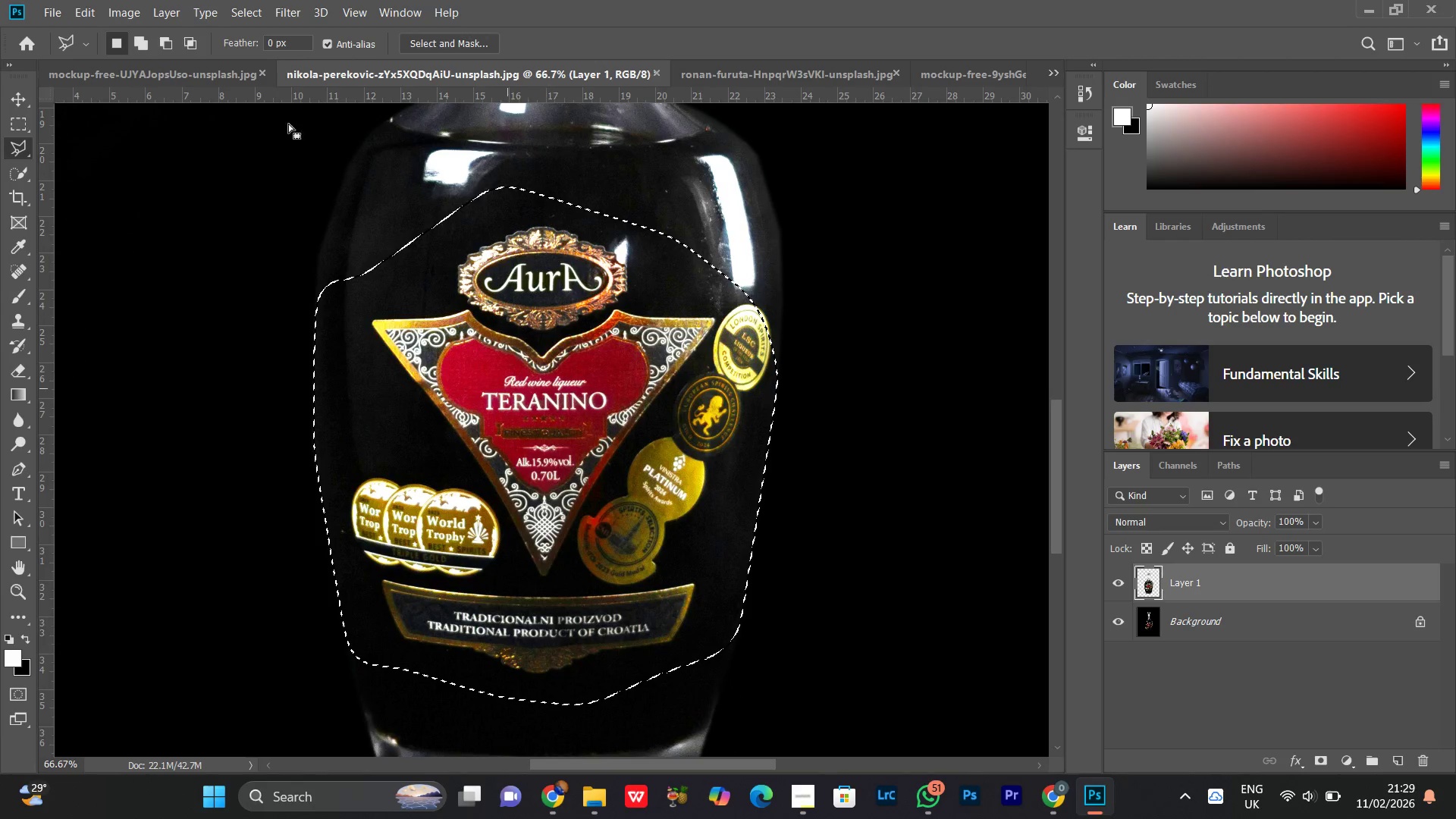 
left_click_drag(start_coordinate=[543, 607], to_coordinate=[548, 378])
 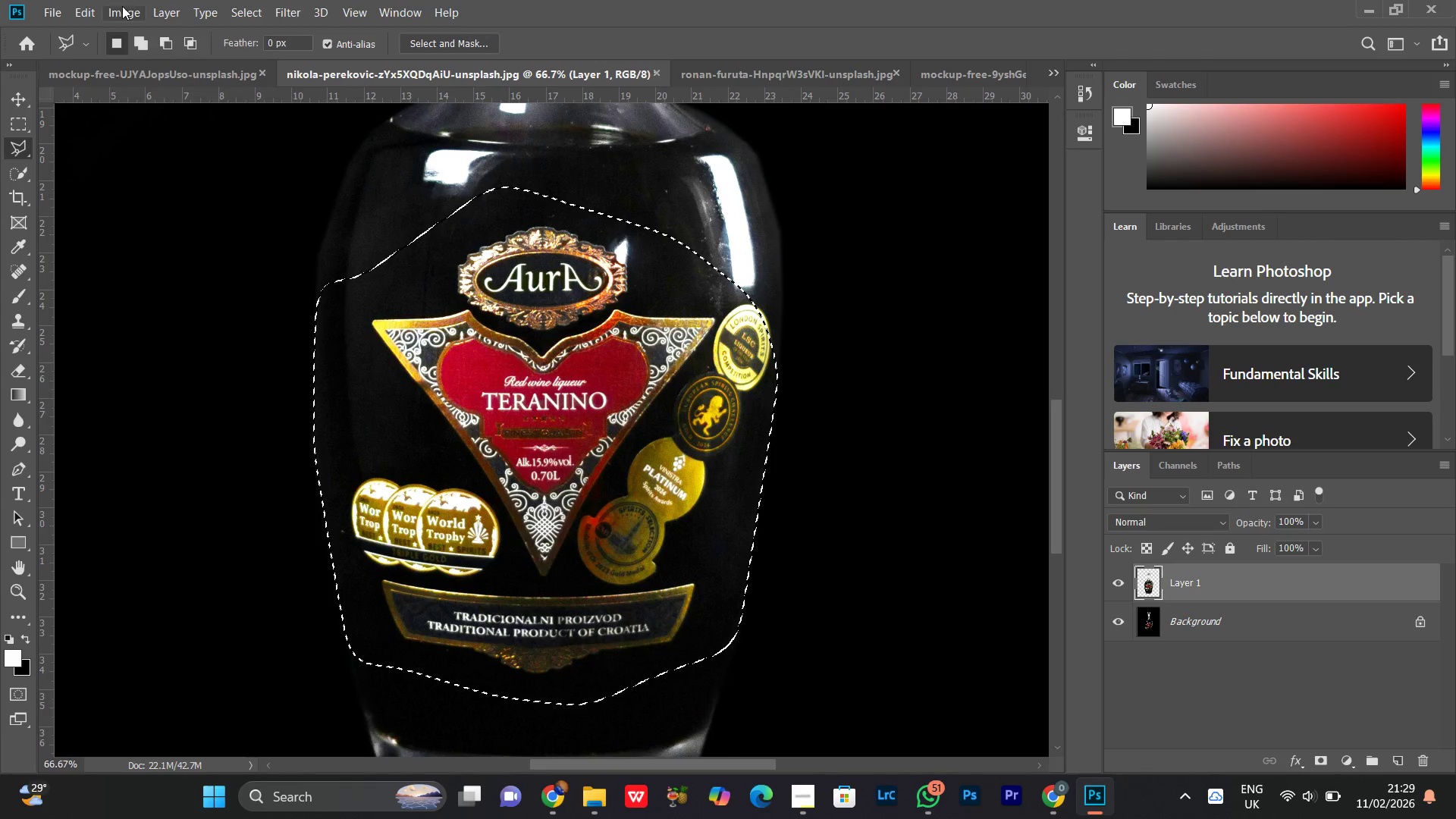 
double_click([180, 56])
 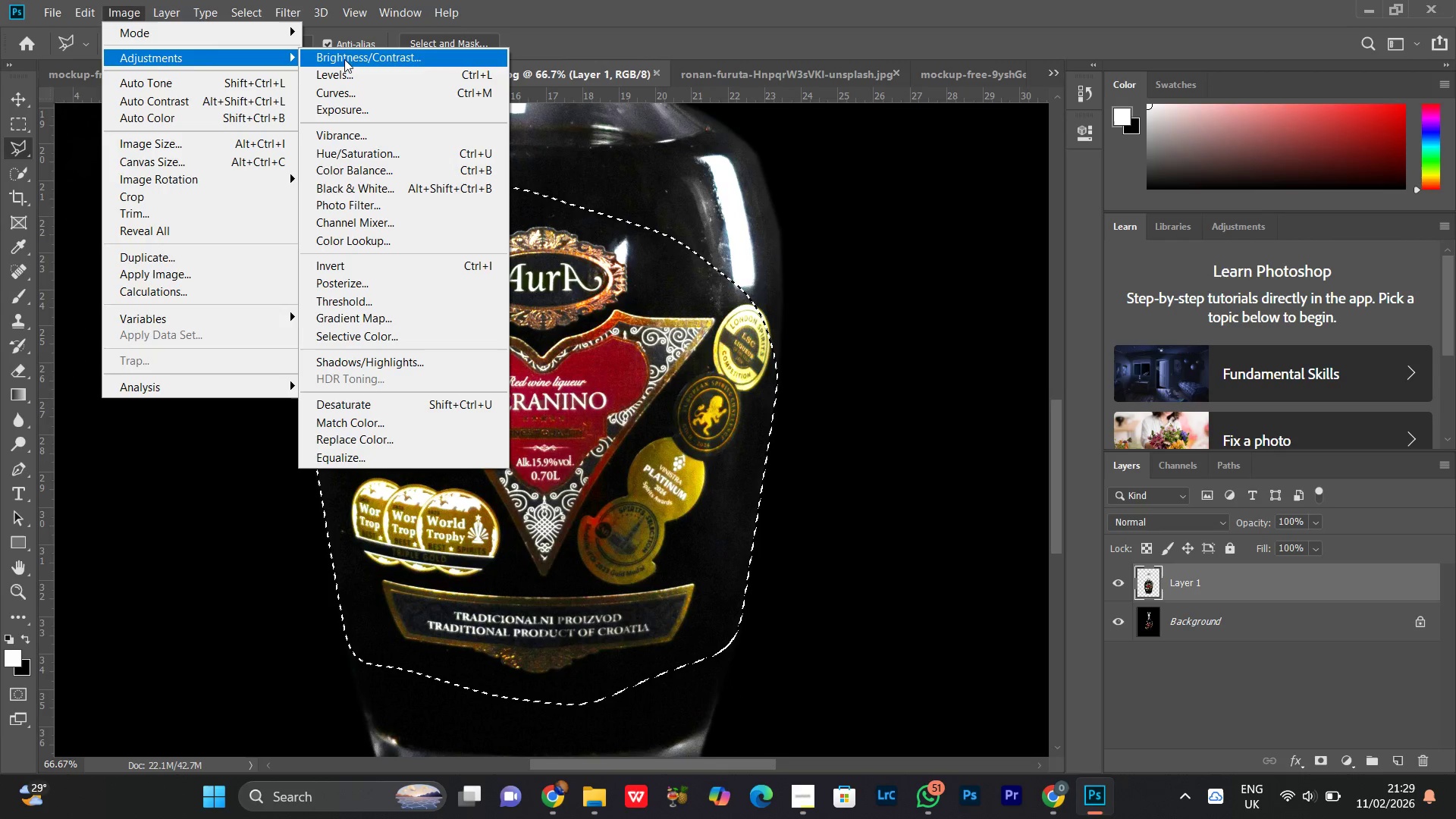 
left_click([347, 56])
 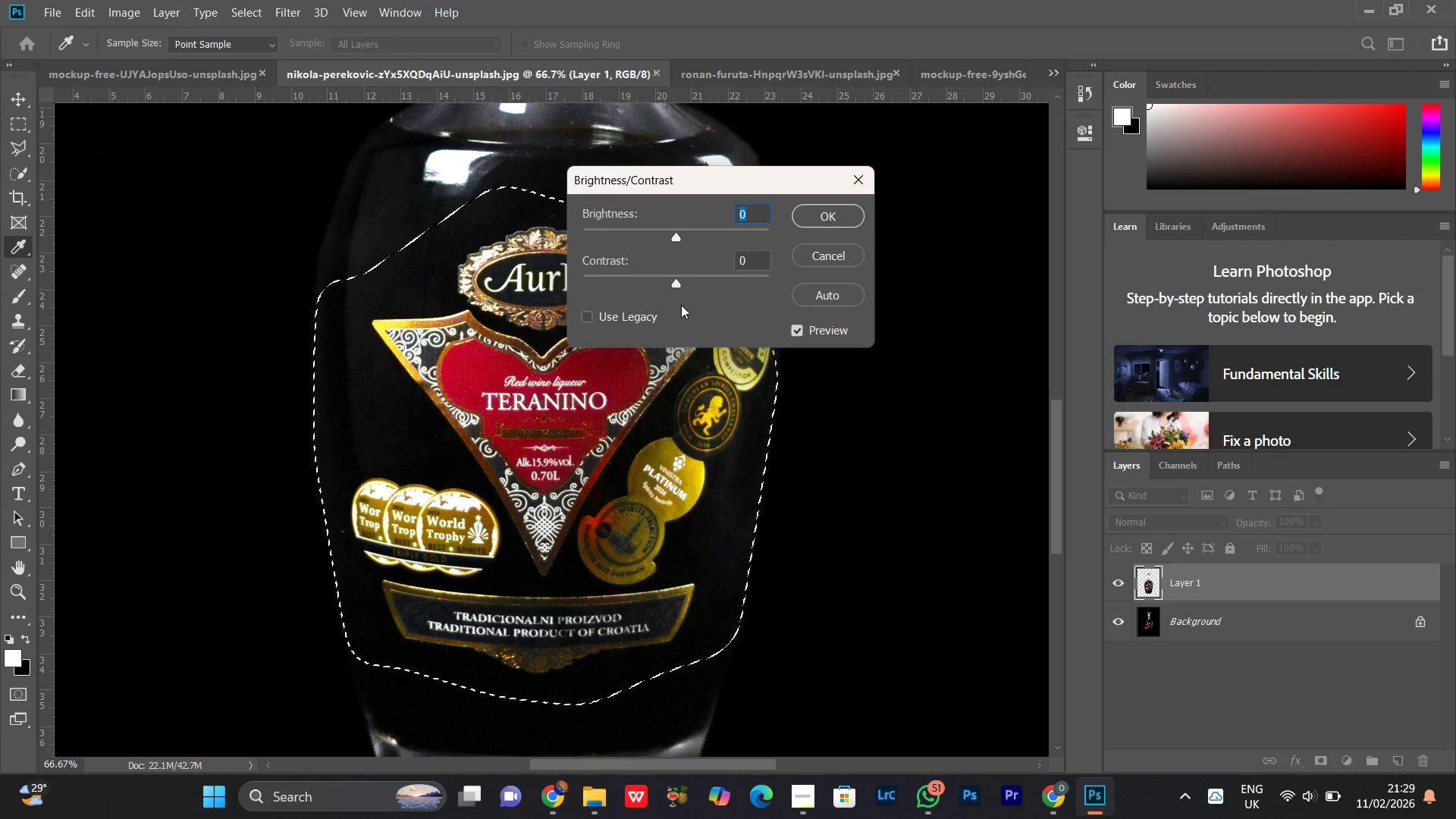 
left_click_drag(start_coordinate=[677, 285], to_coordinate=[701, 285])
 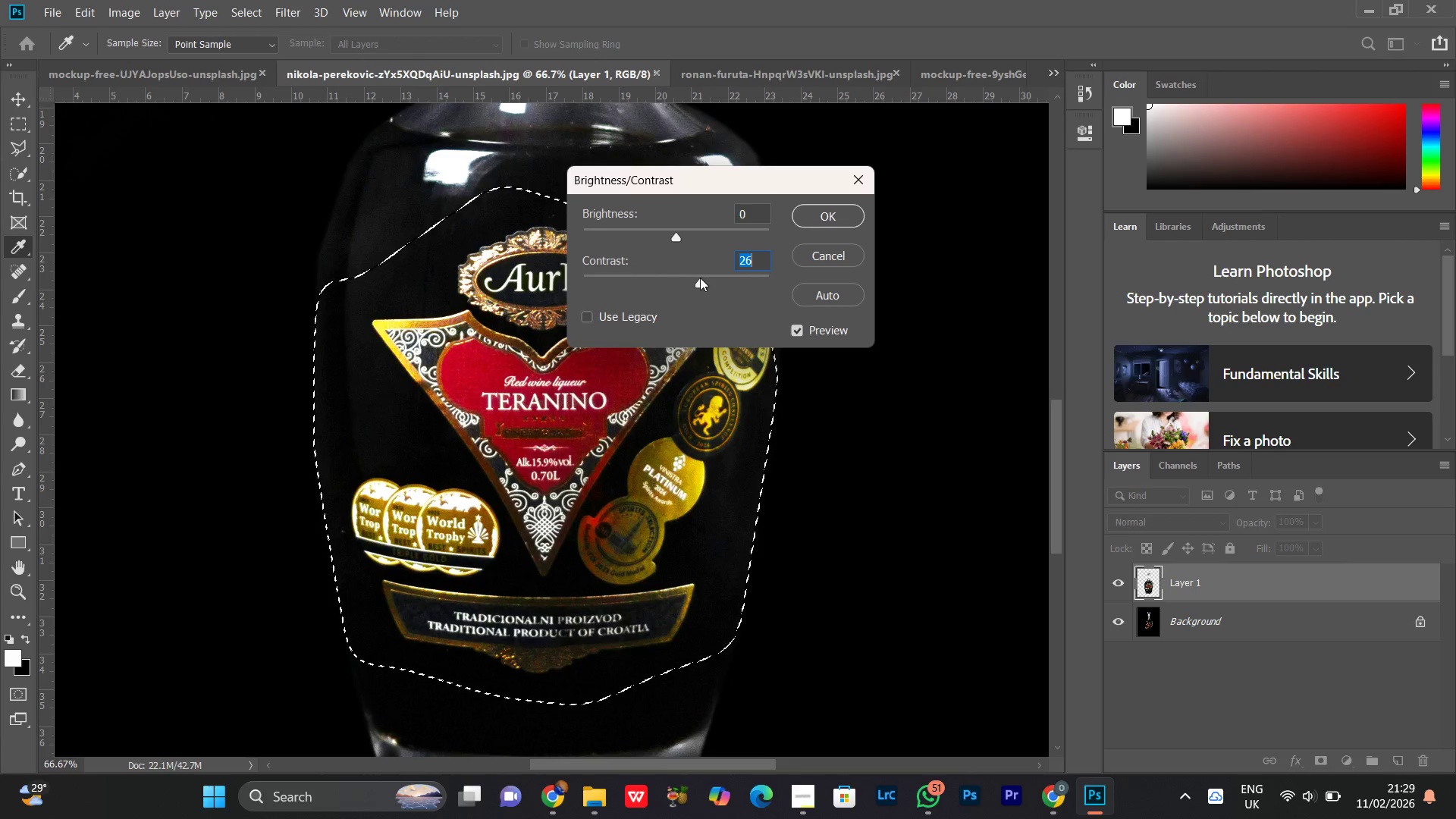 
left_click_drag(start_coordinate=[700, 278], to_coordinate=[706, 285])
 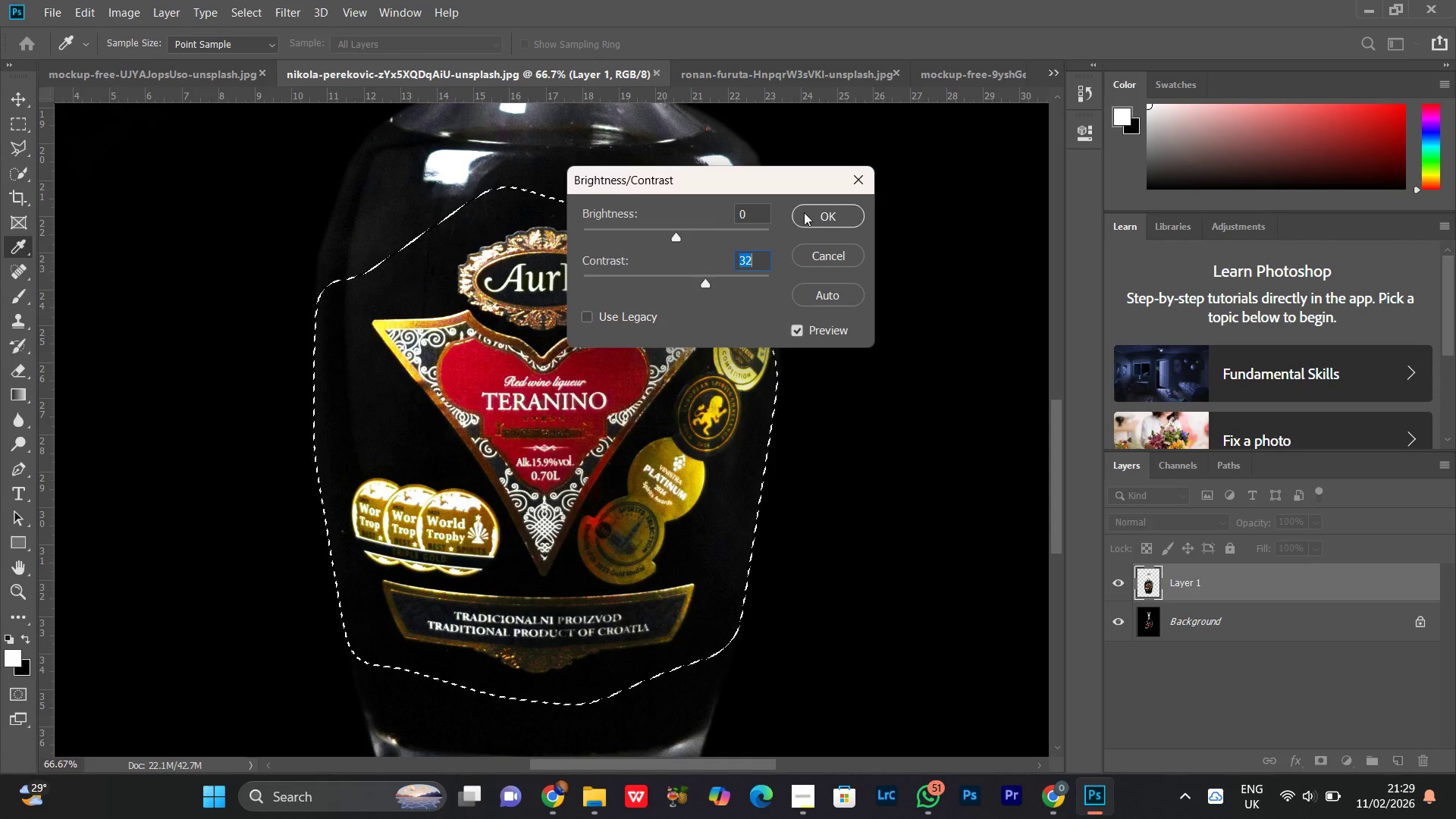 
left_click([804, 212])
 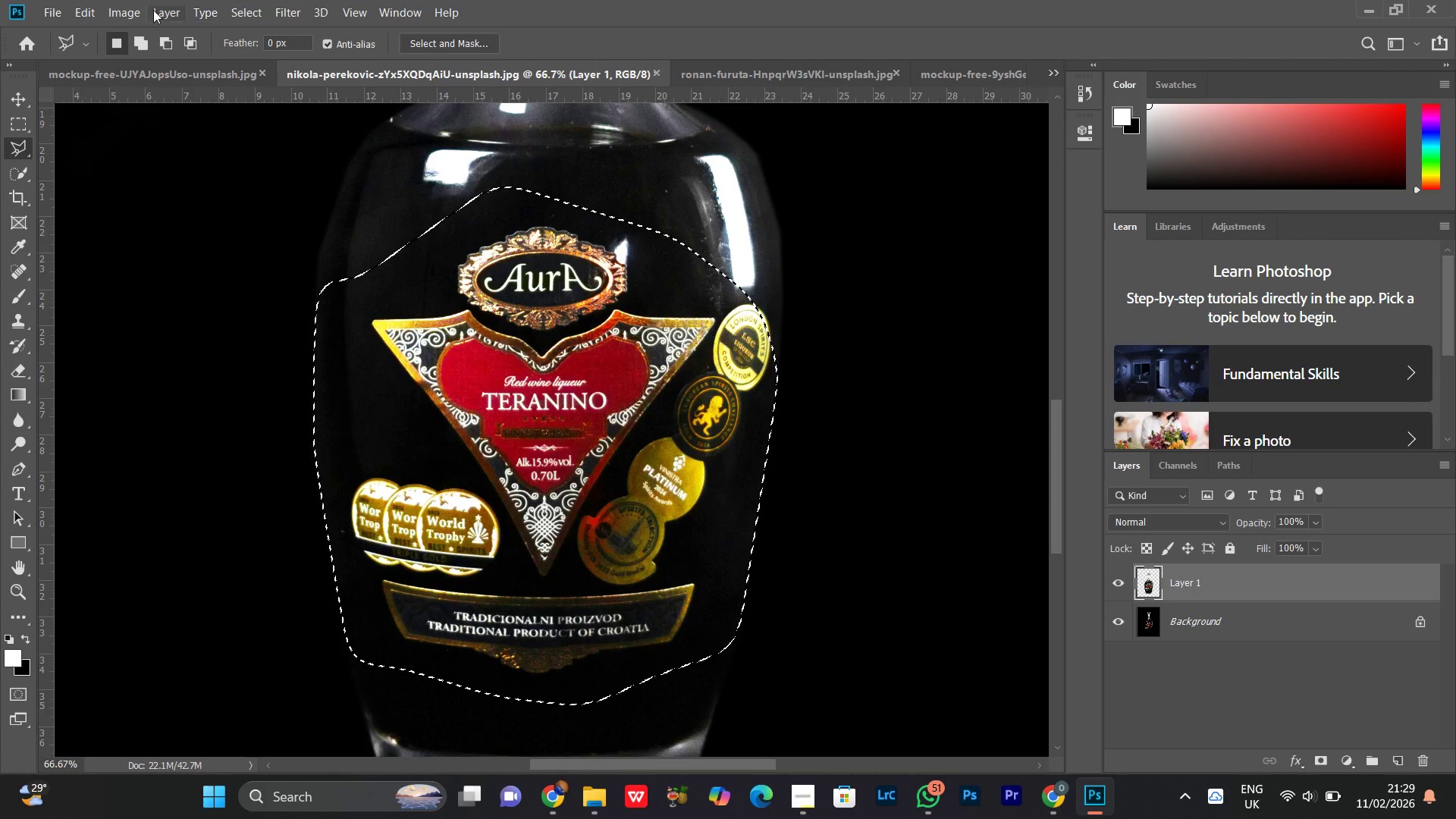 
left_click([131, 11])
 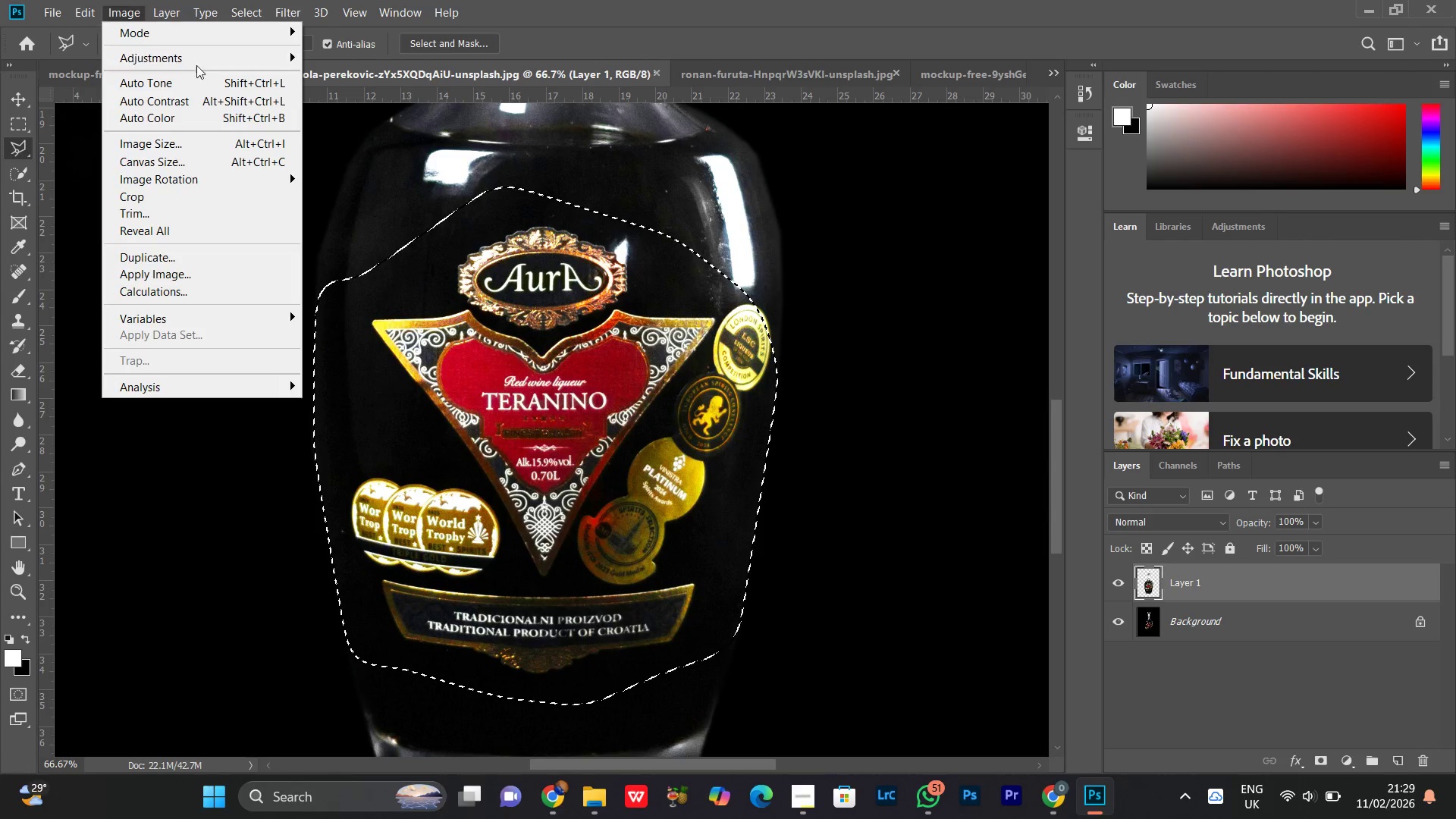 
left_click([198, 64])
 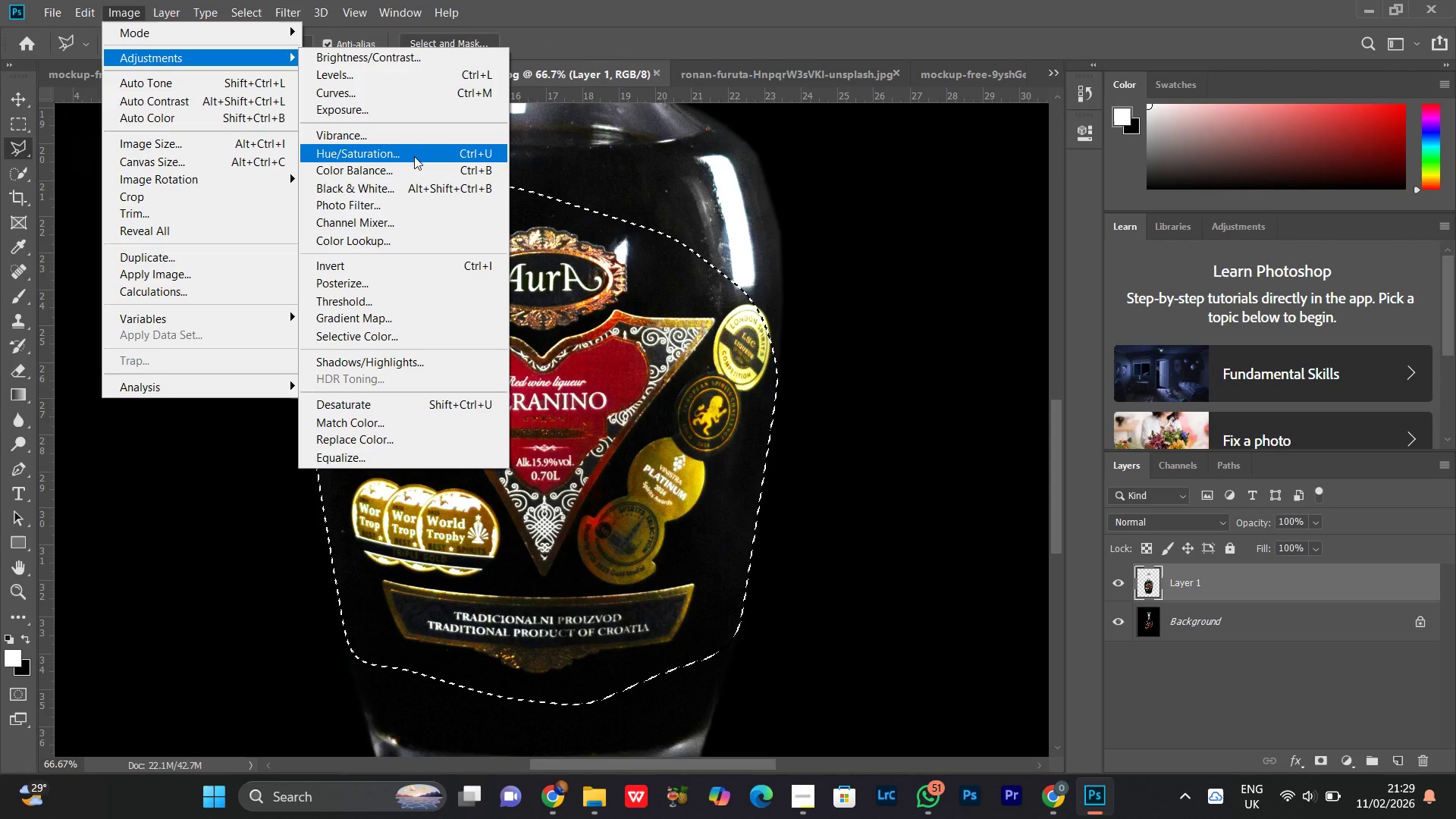 
left_click([696, 443])
 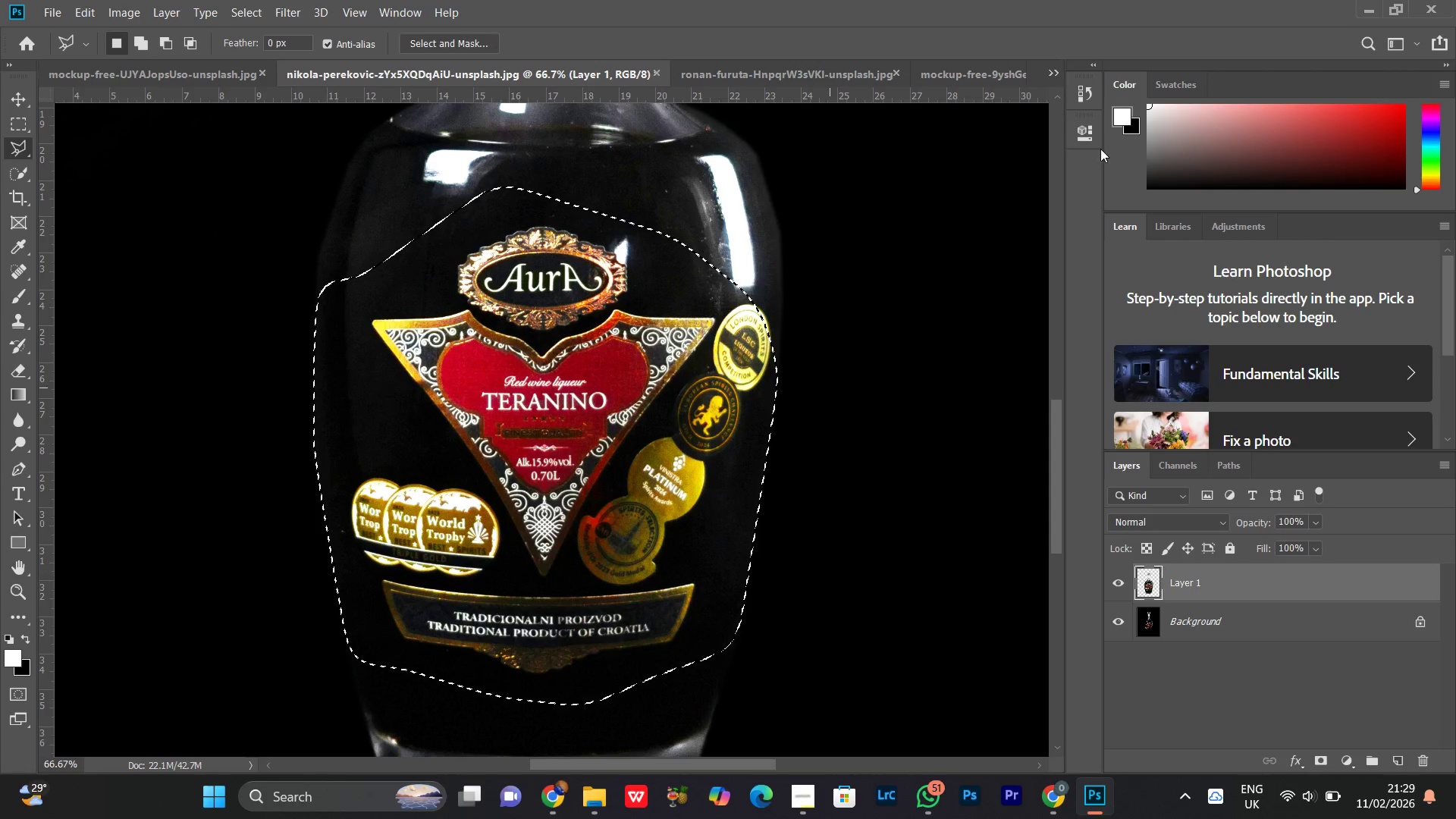 
left_click([1080, 100])
 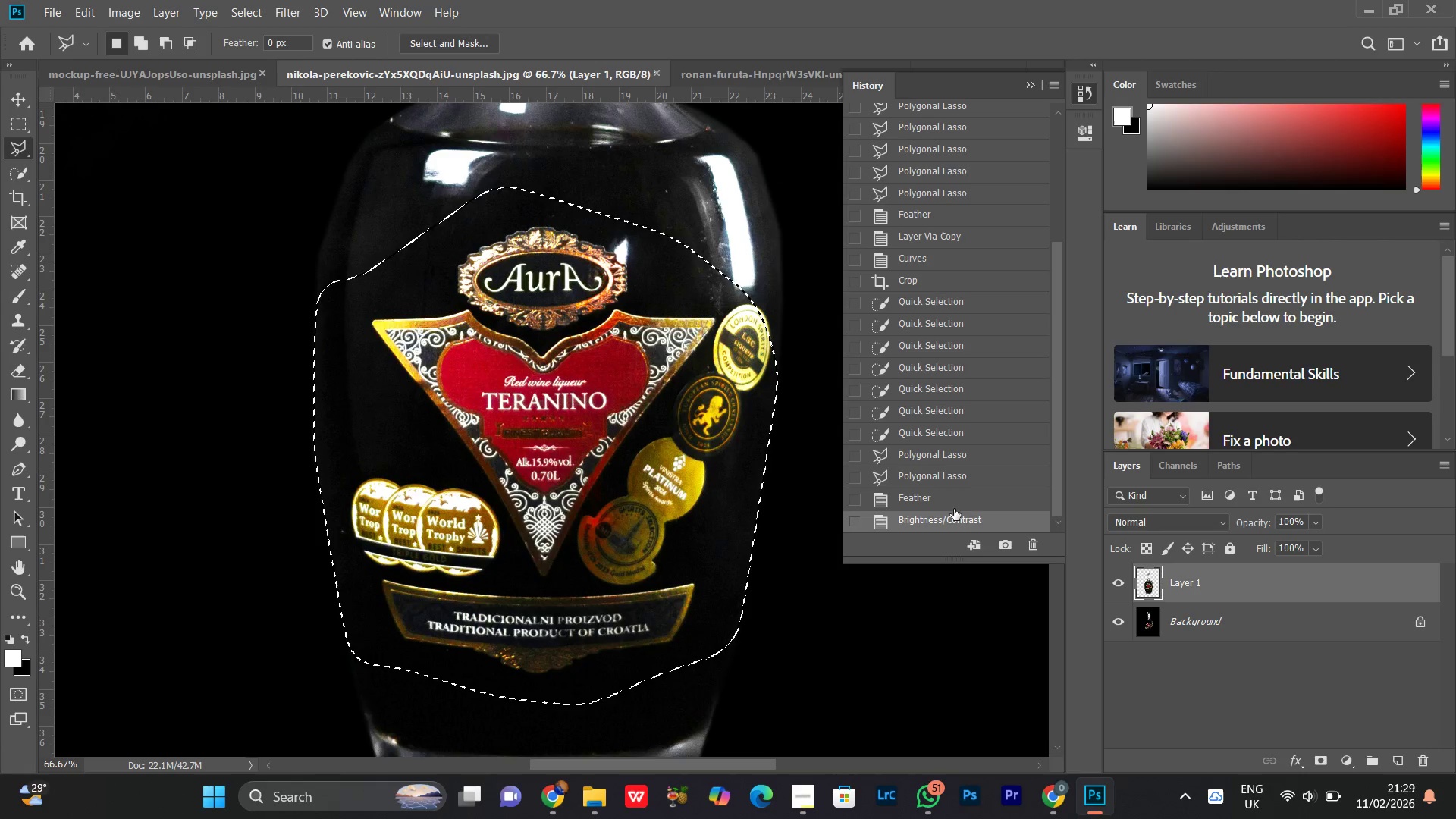 
left_click([950, 504])
 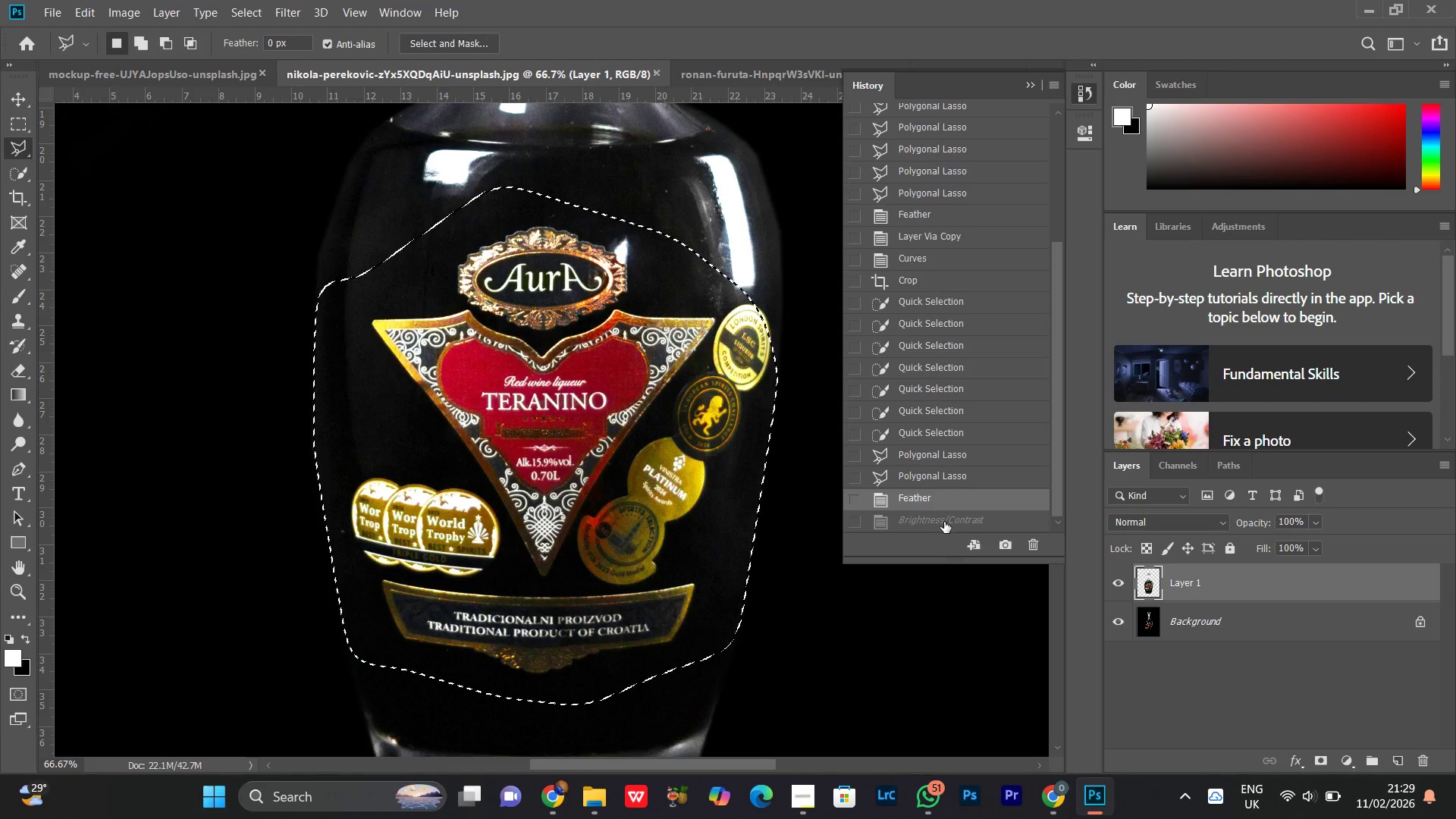 
left_click([944, 522])
 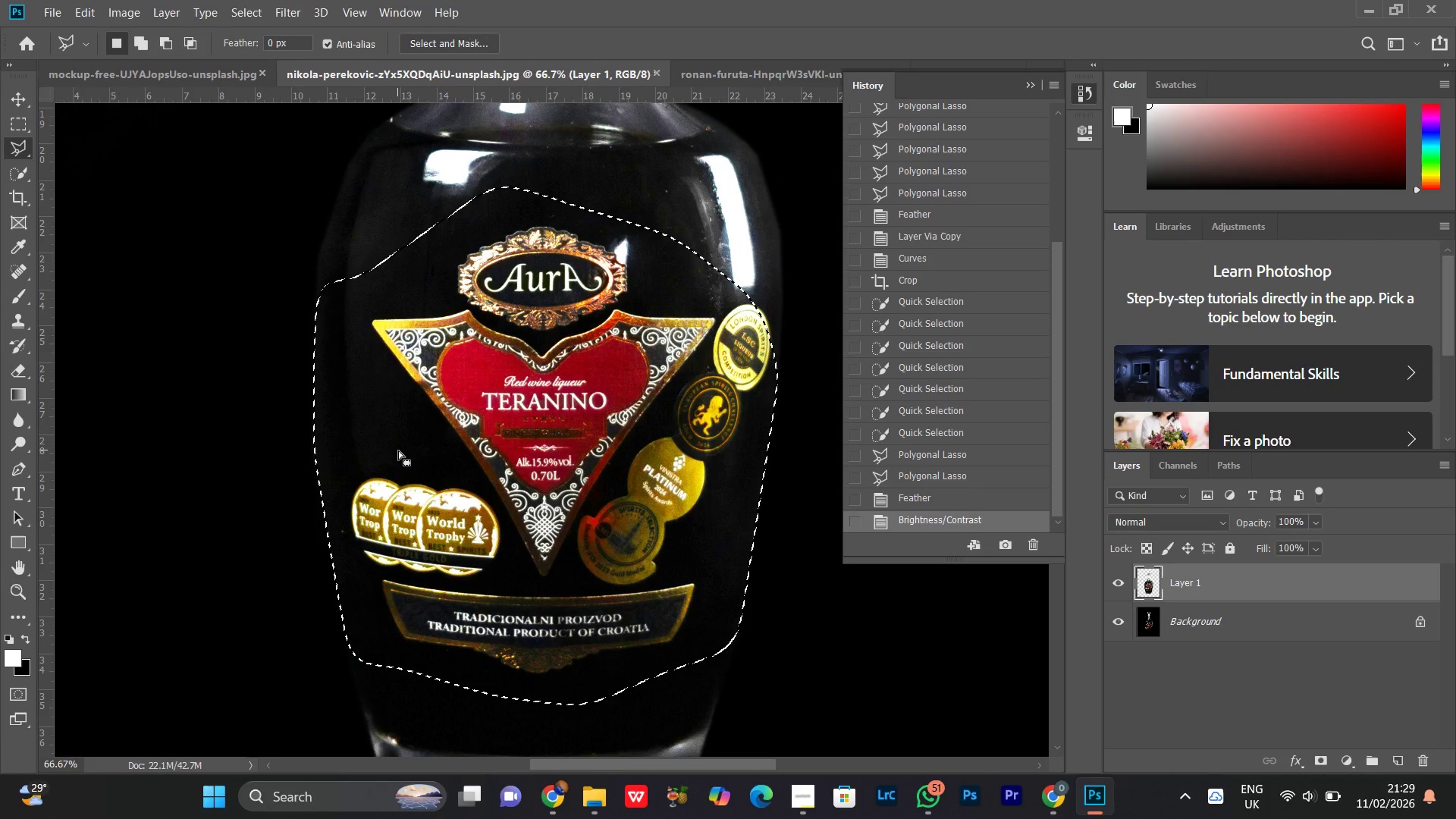 
key(Backslash)
 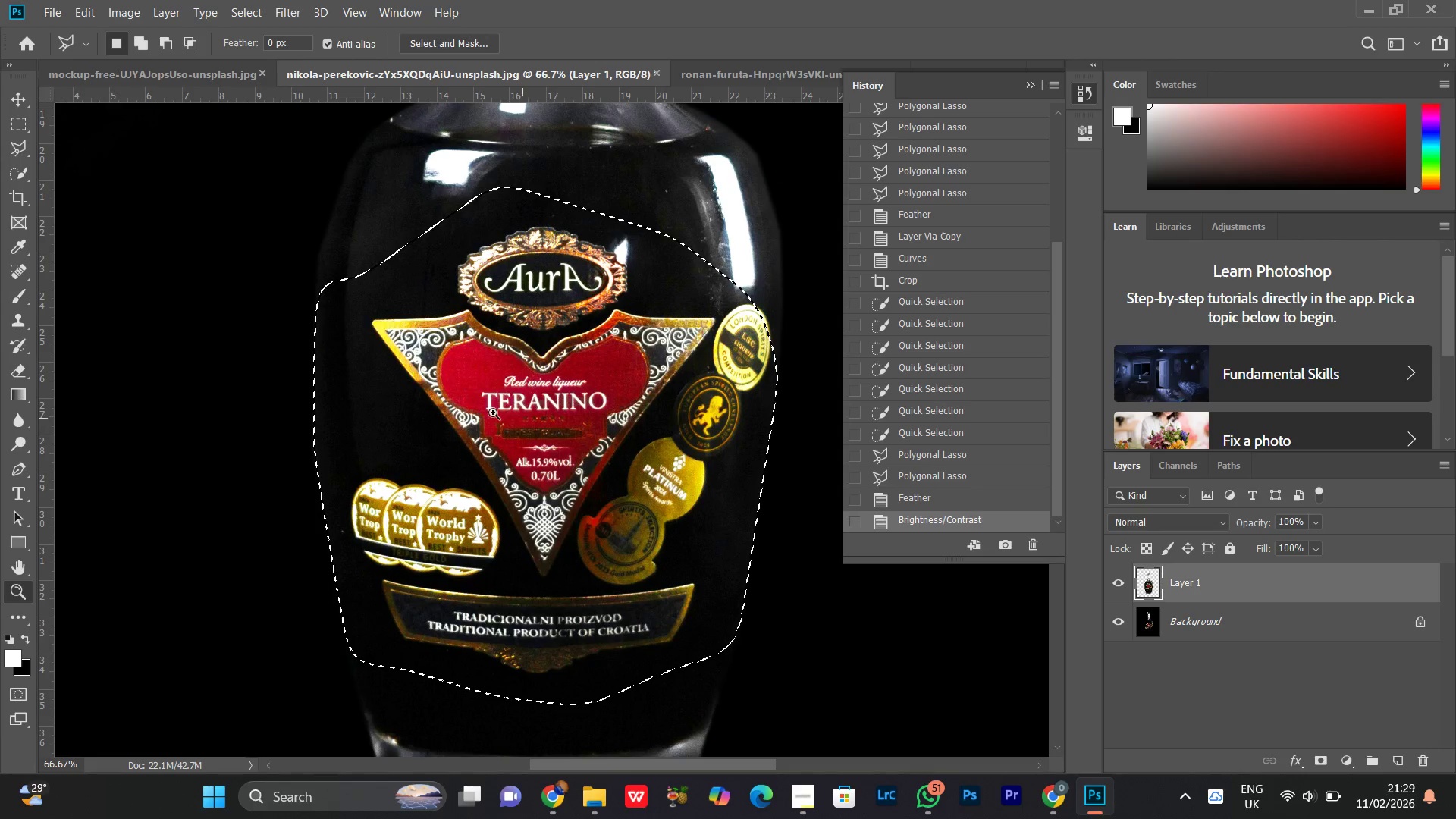 
key(Z)
 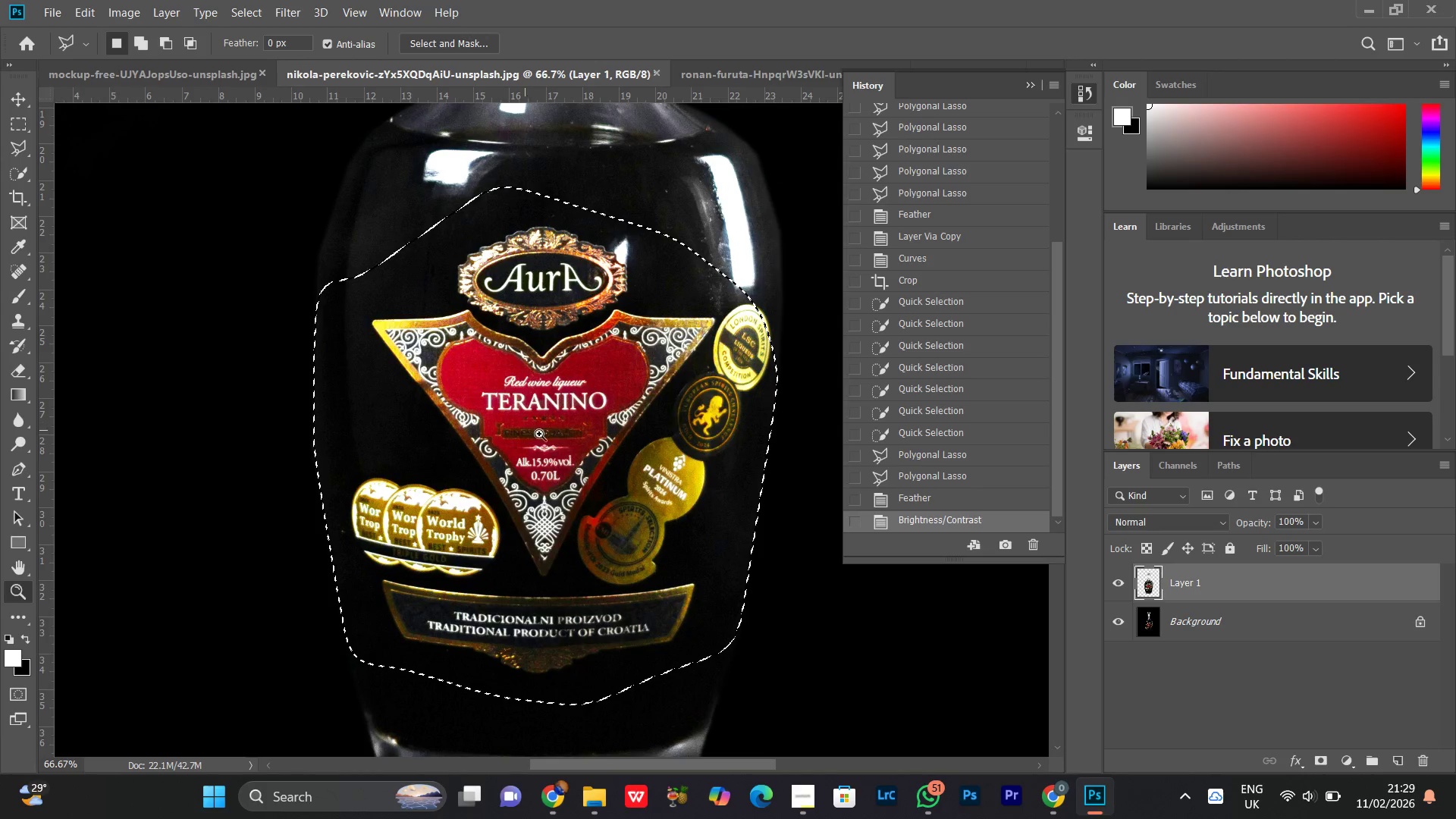 
left_click_drag(start_coordinate=[500, 397], to_coordinate=[520, 394])
 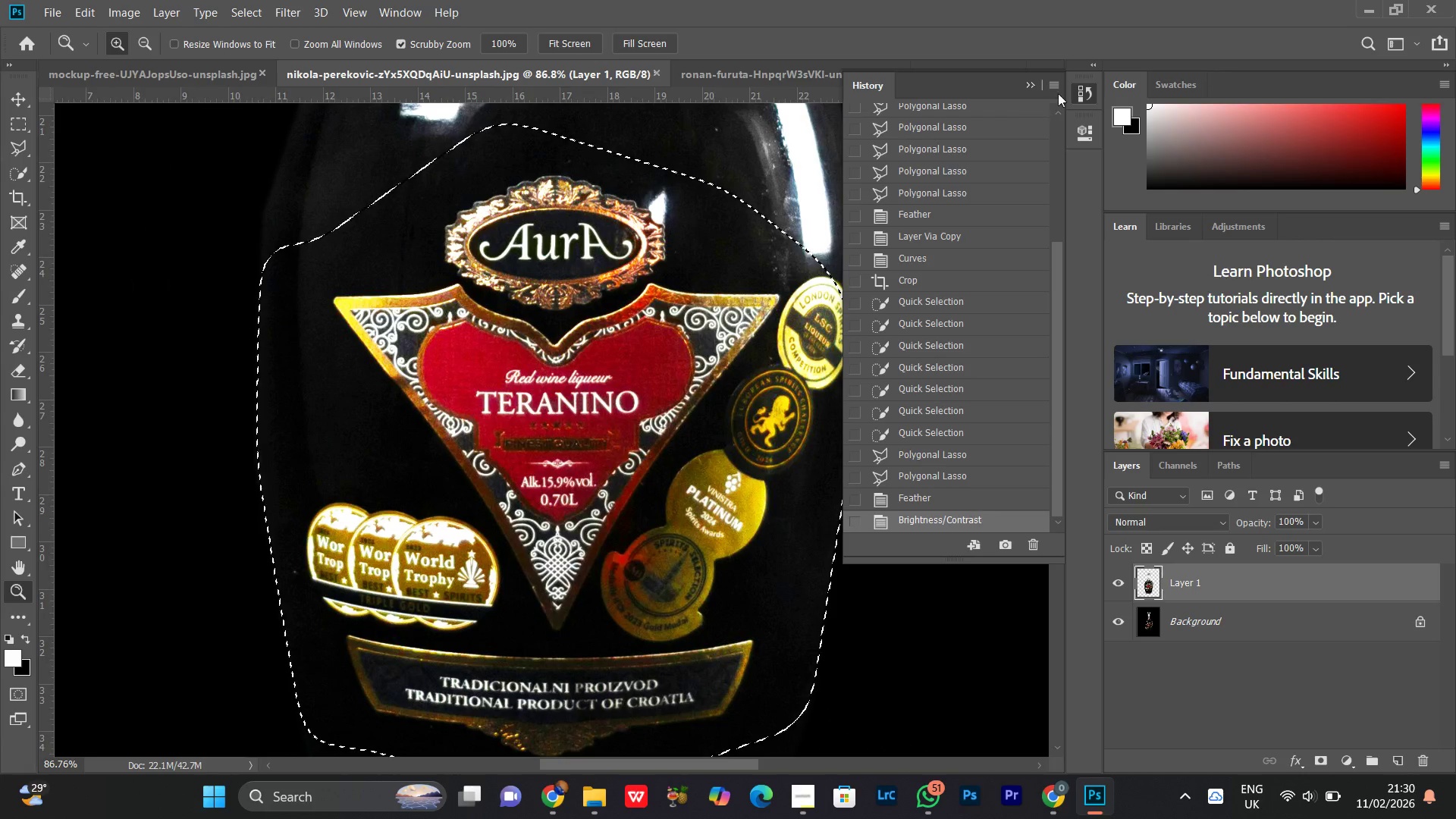 
left_click([1074, 92])
 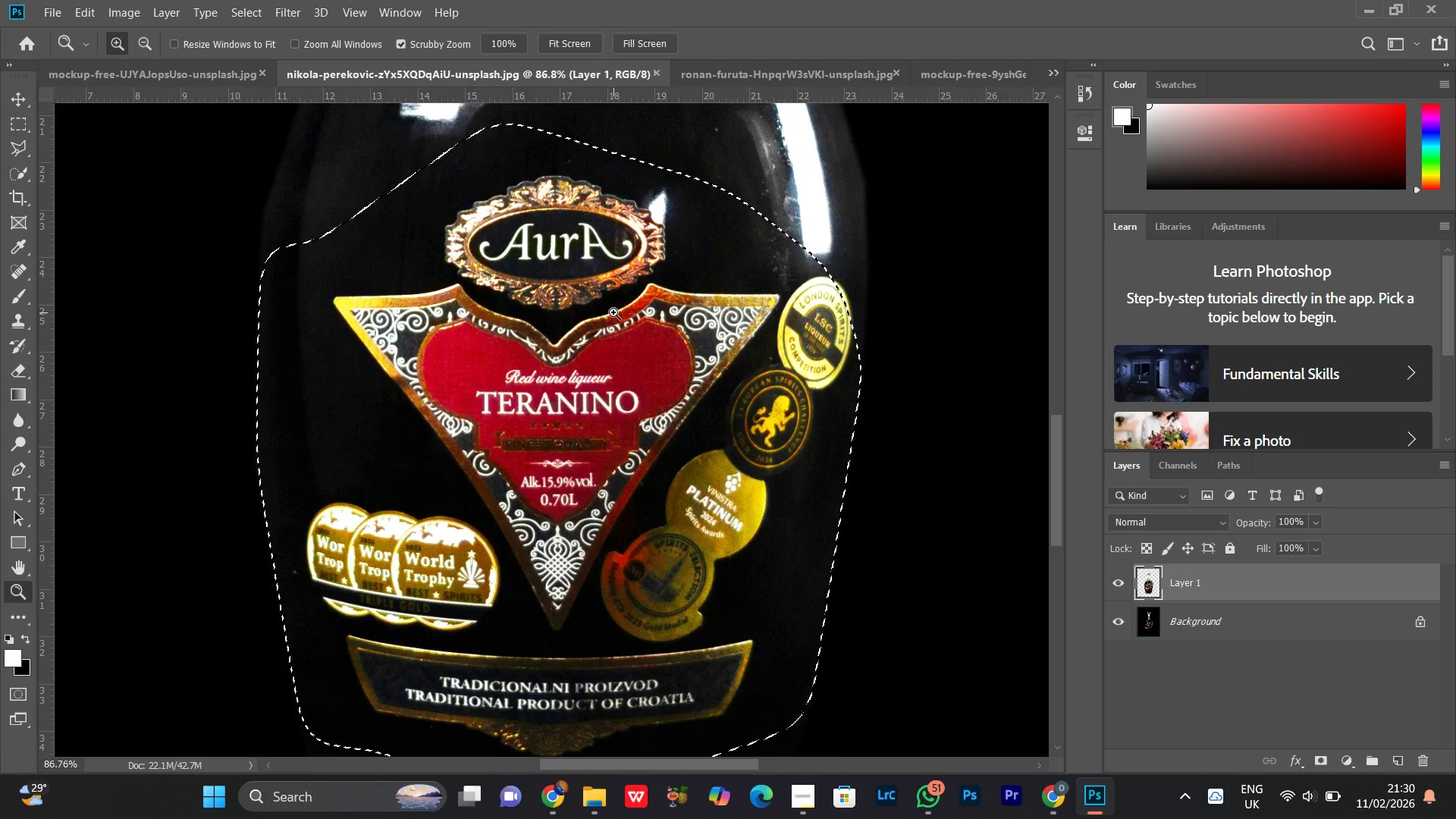 
key(Control+D)
 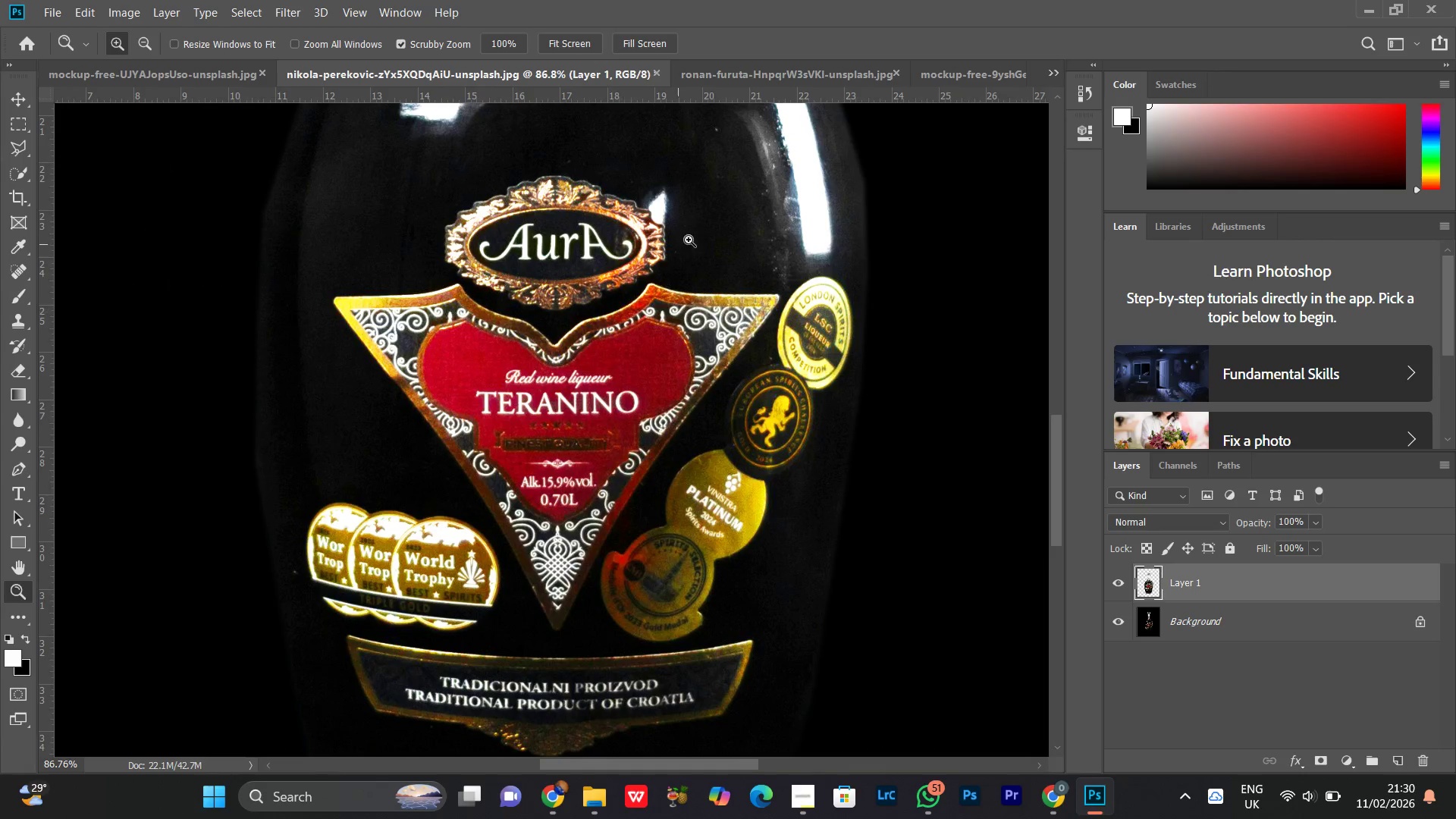 
left_click_drag(start_coordinate=[689, 239], to_coordinate=[613, 362])
 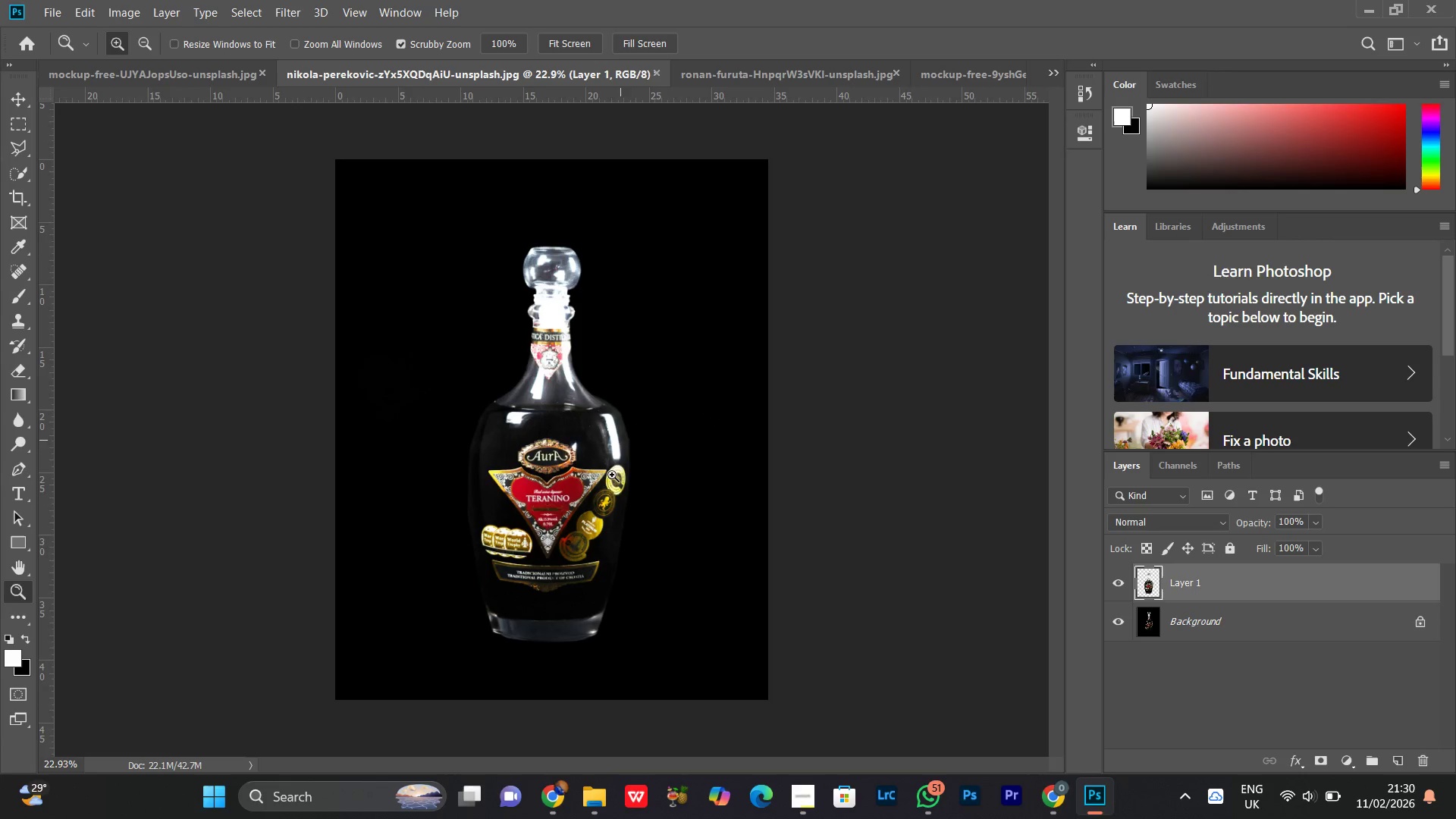 
left_click_drag(start_coordinate=[610, 489], to_coordinate=[627, 461])
 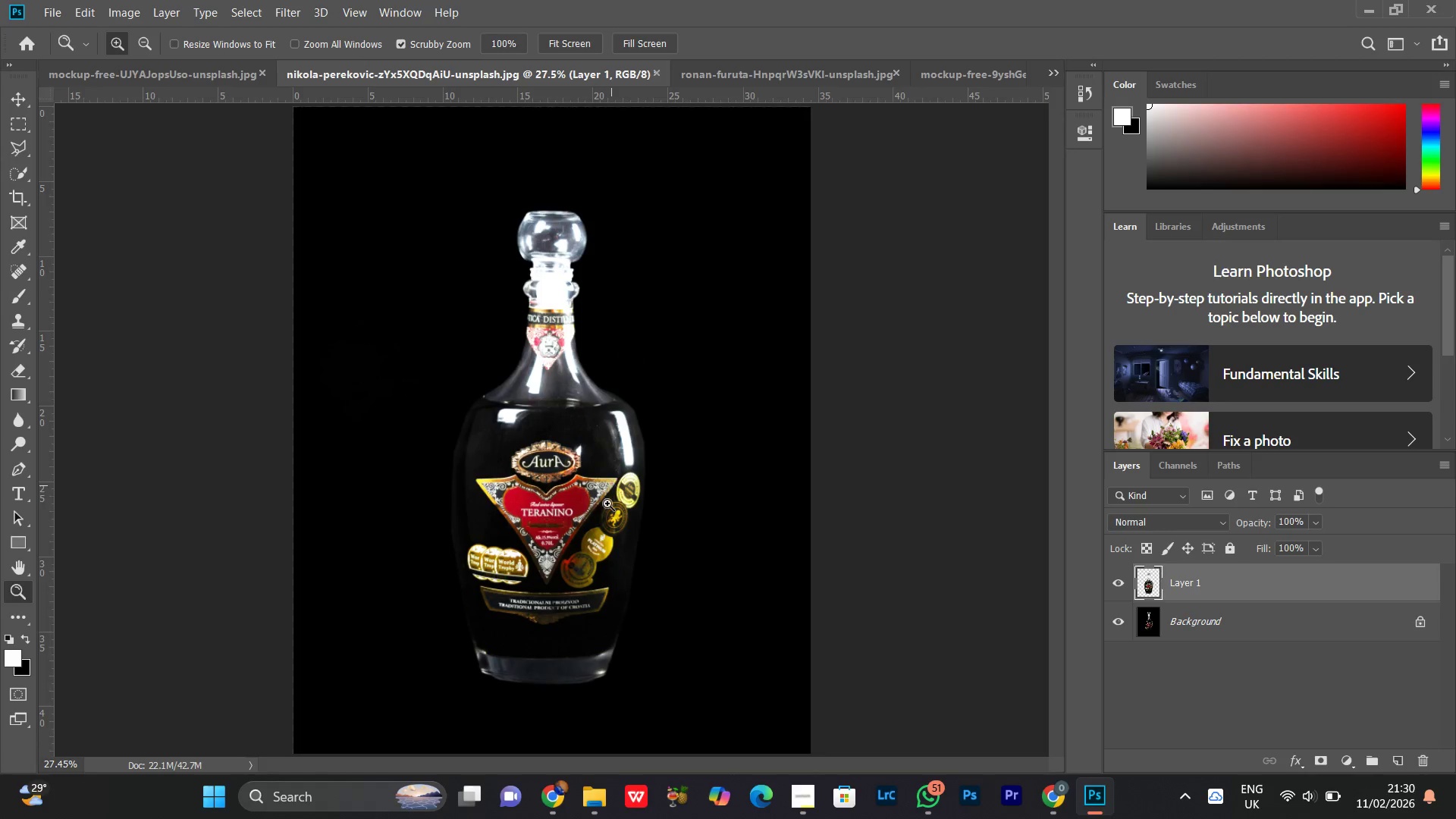 
left_click_drag(start_coordinate=[605, 516], to_coordinate=[584, 531])
 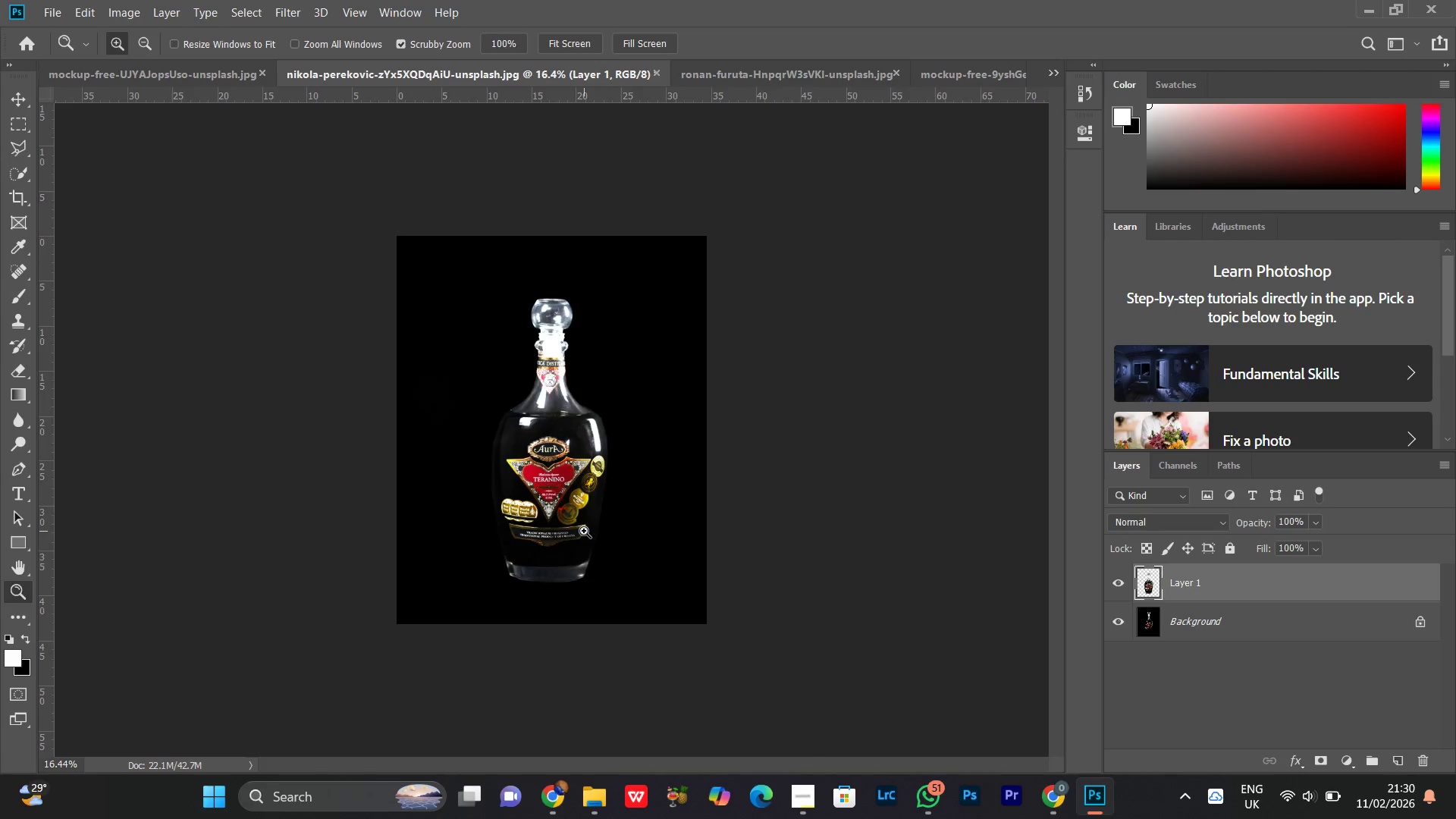 
left_click_drag(start_coordinate=[584, 531], to_coordinate=[594, 515])
 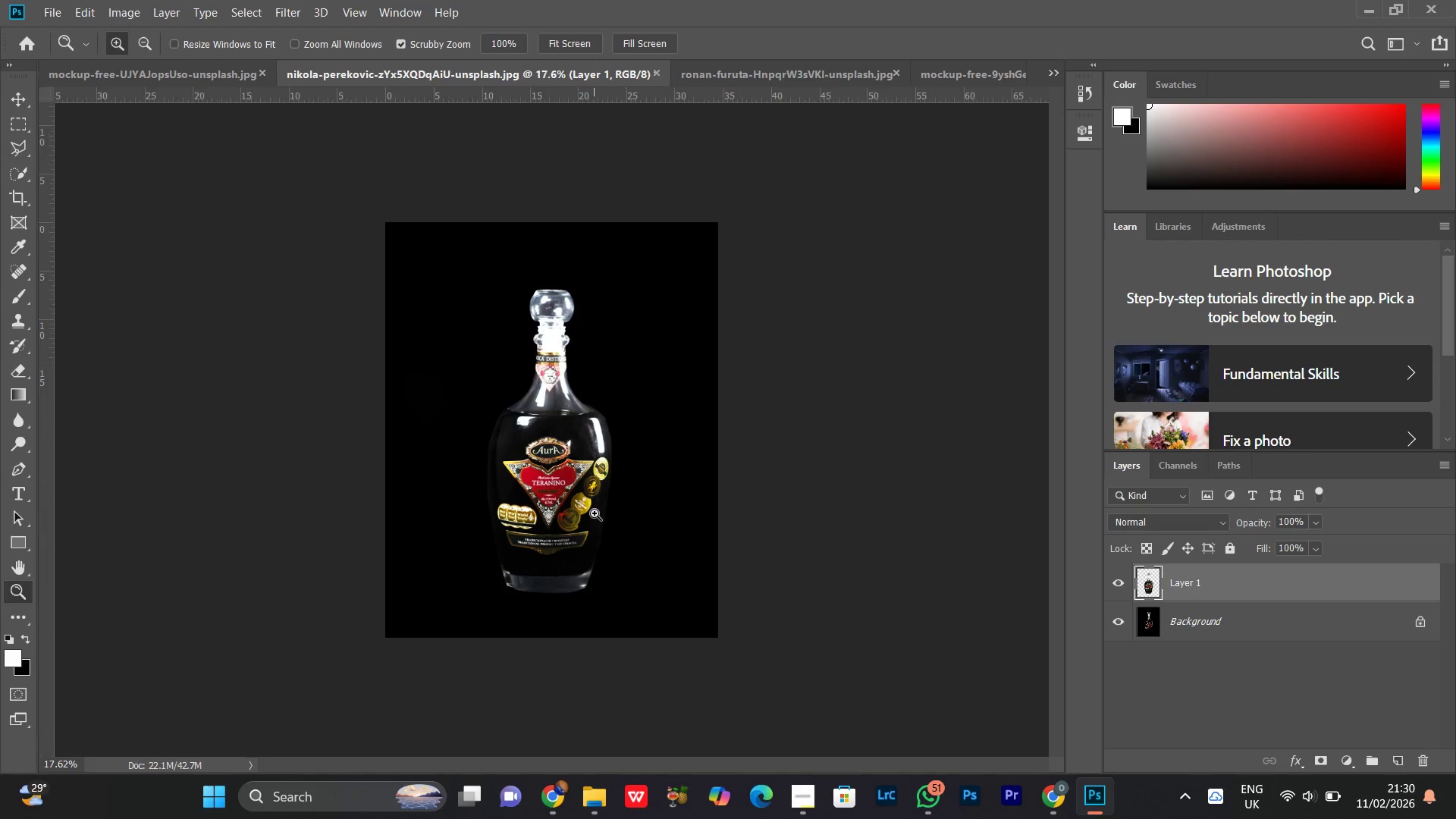 
hold_key(key=ControlLeft, duration=0.83)
 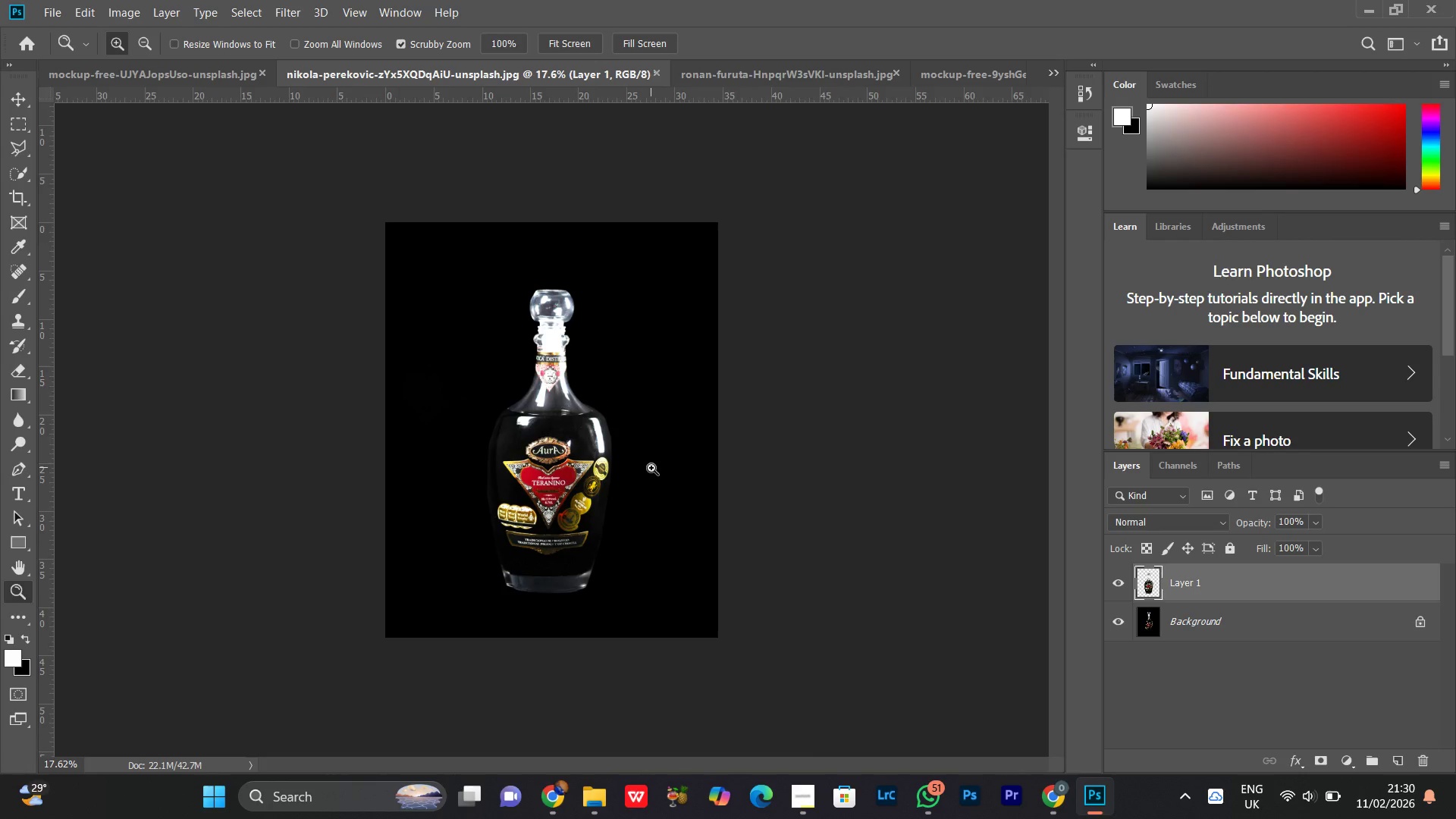 
key(L)
 